 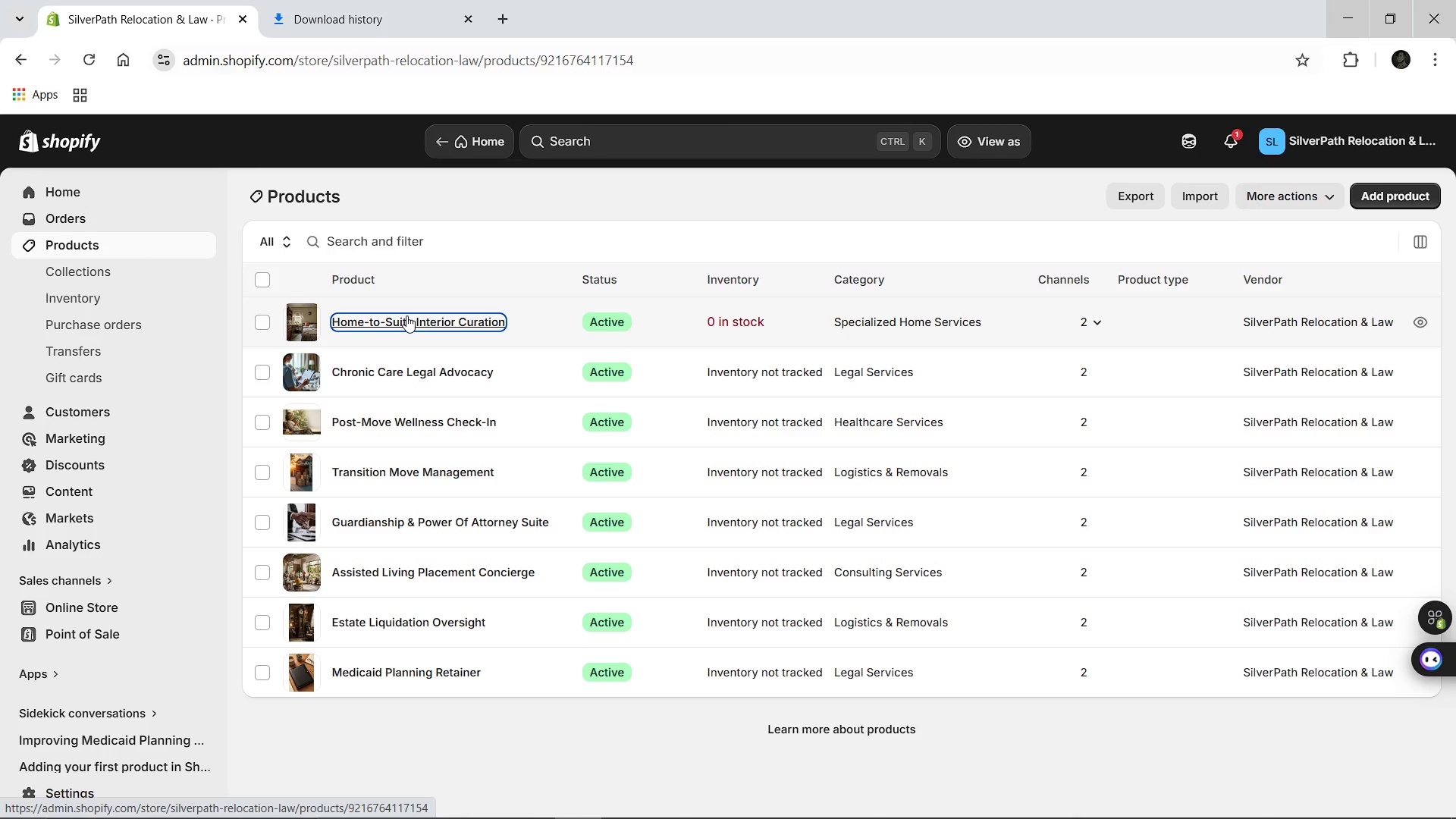 
mouse_move([690, 553])
 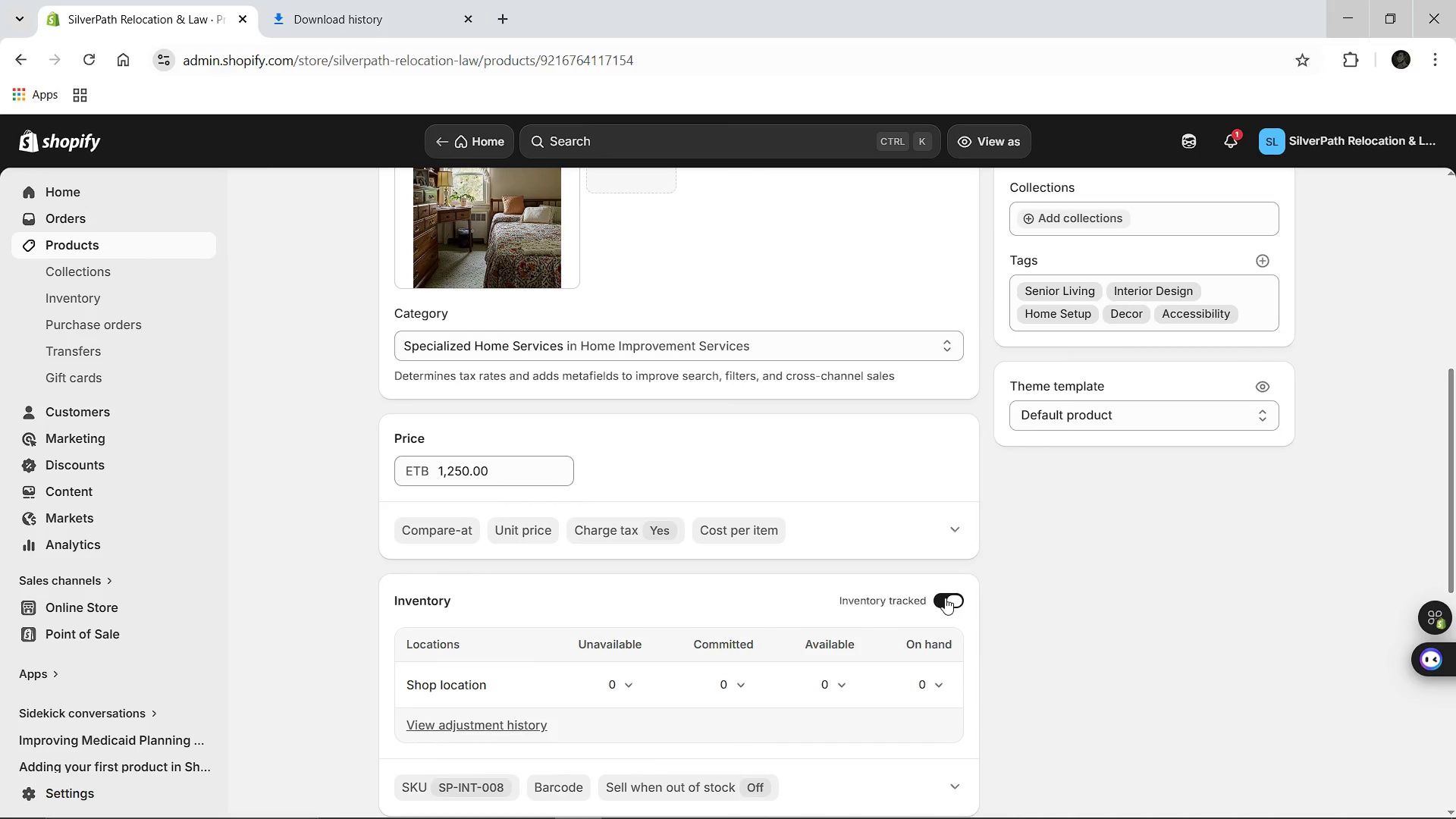 
left_click([945, 598])
 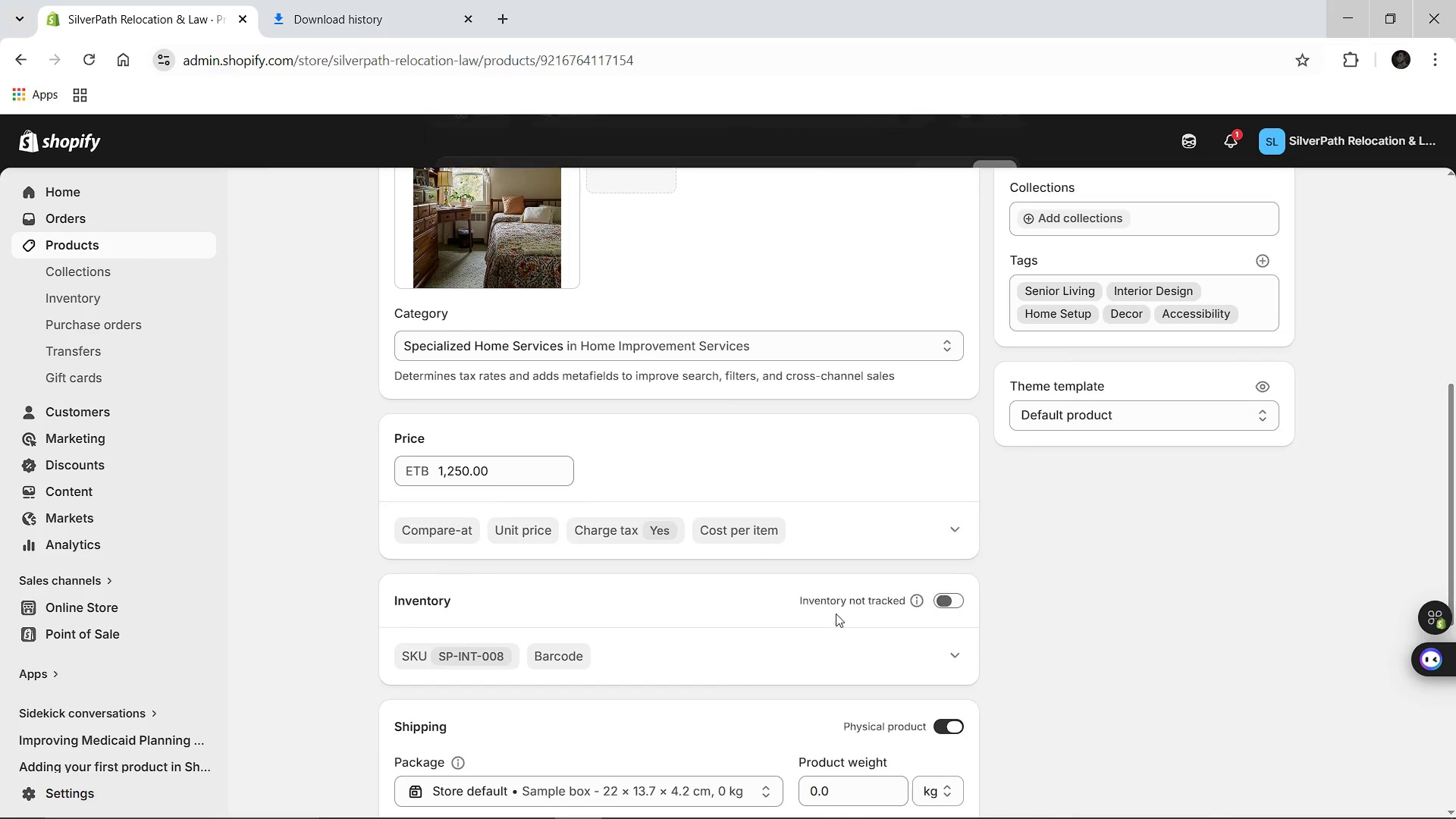 
mouse_move([852, 574])
 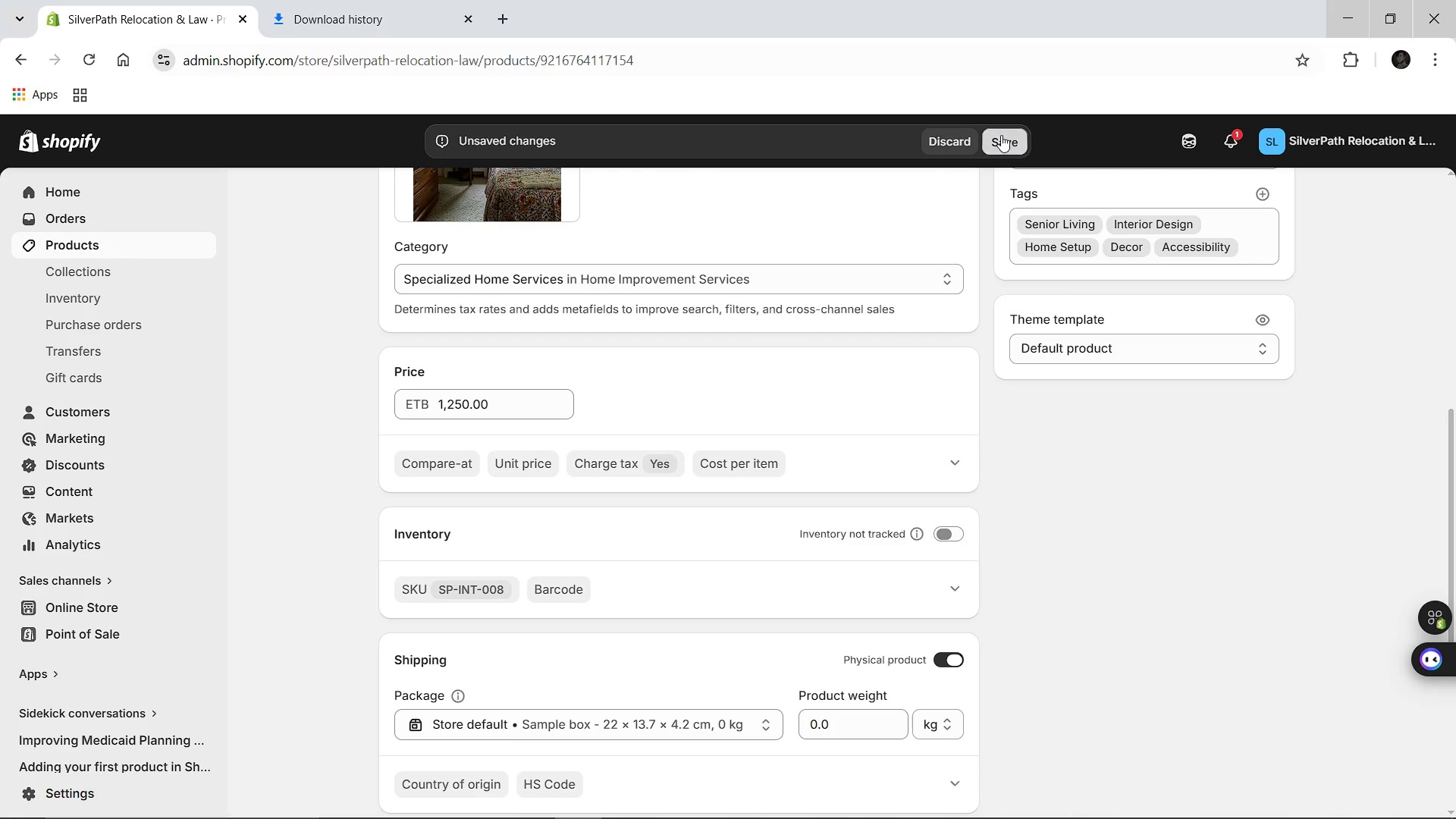 
left_click([1001, 135])
 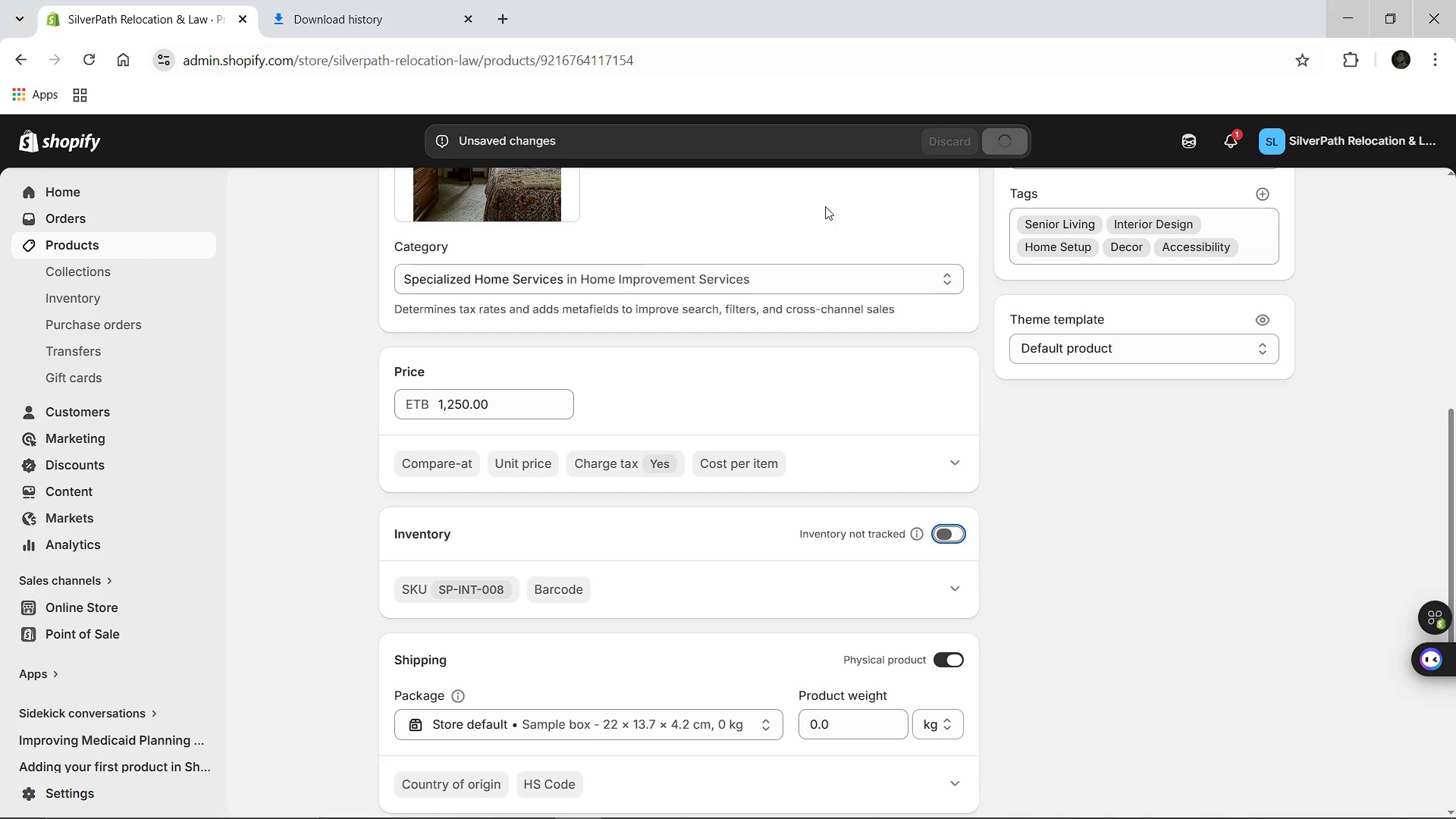 
wait(9.17)
 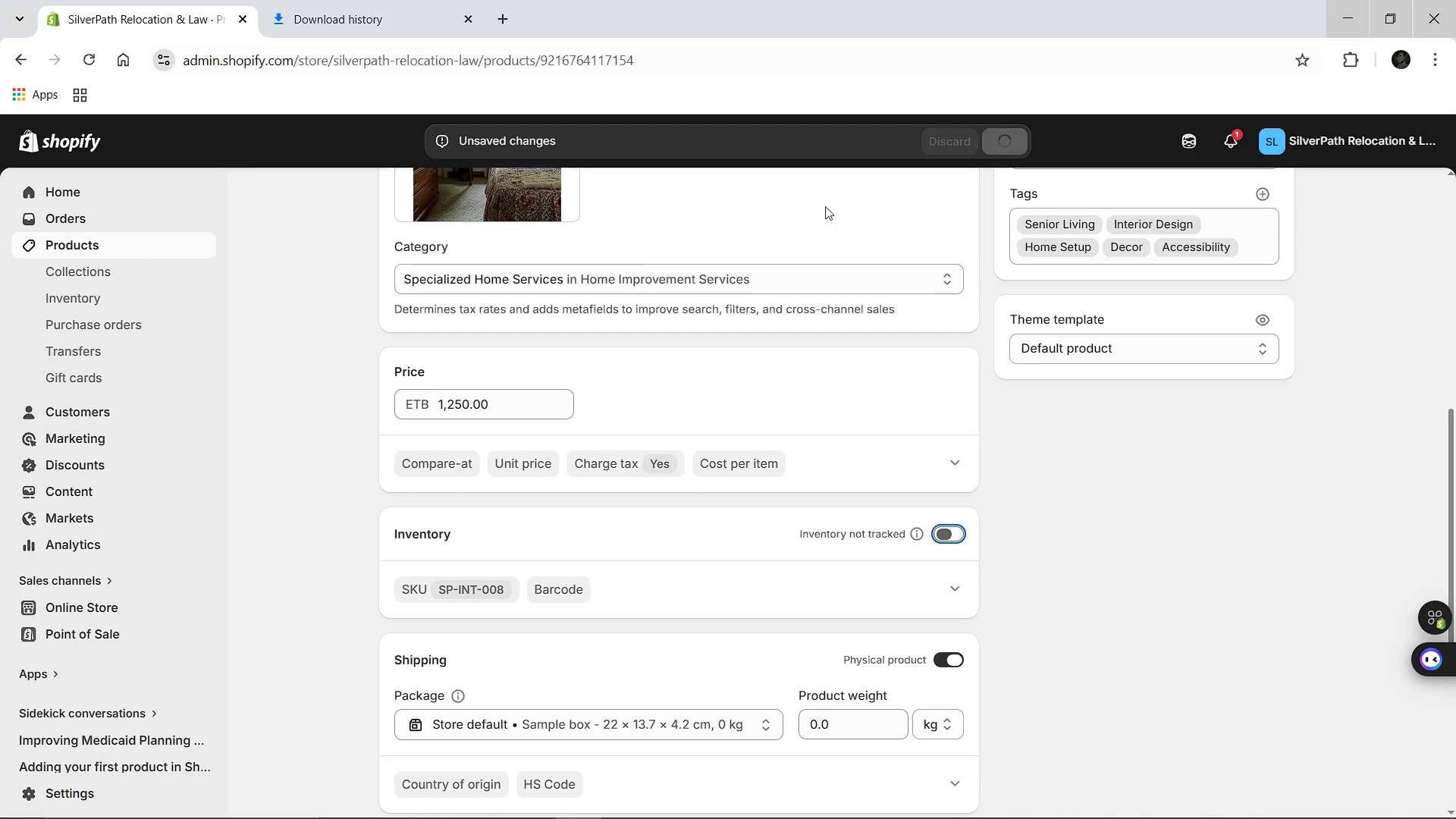 
left_click([388, 201])
 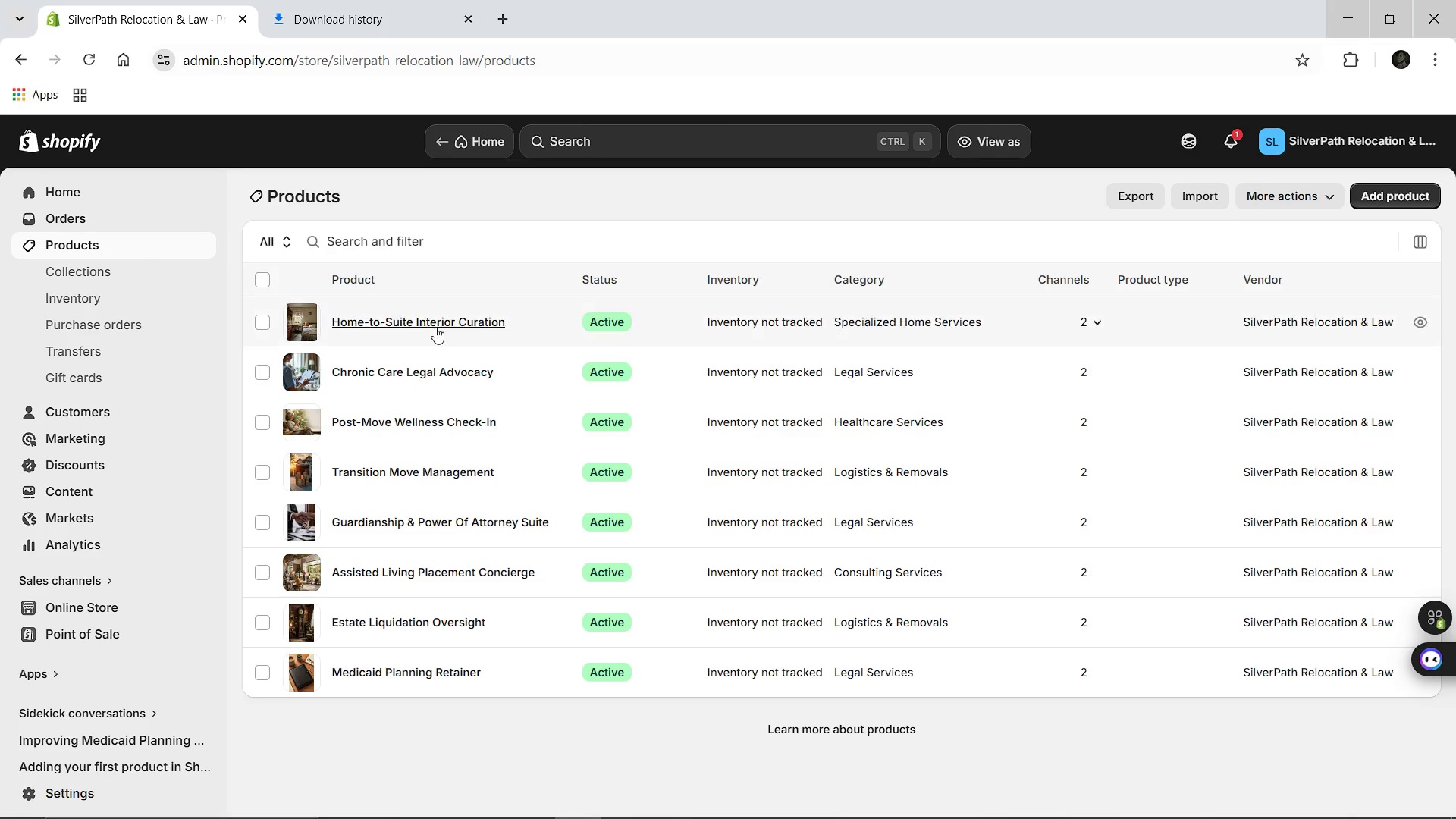 
left_click([411, 369])
 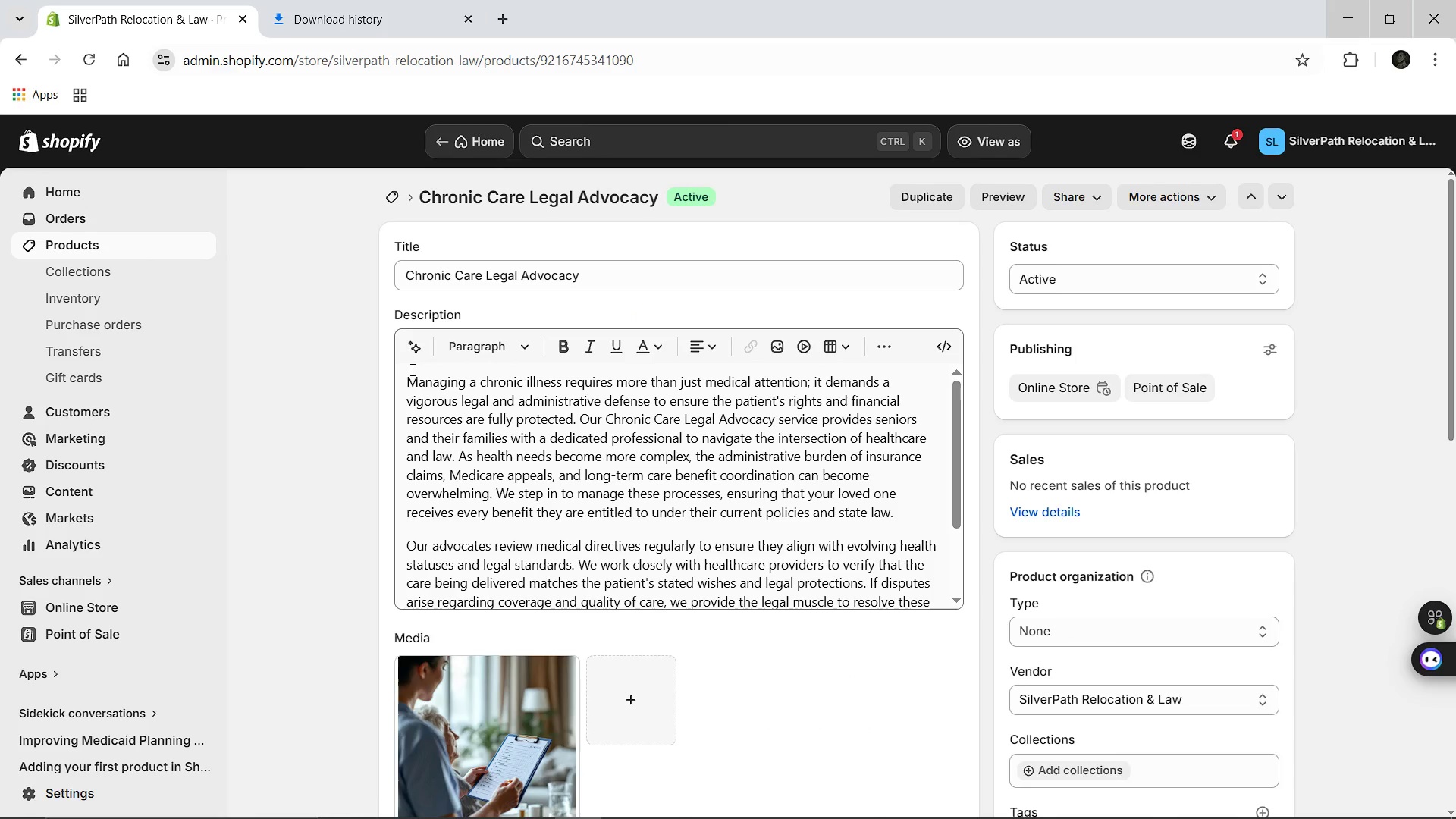 
wait(9.48)
 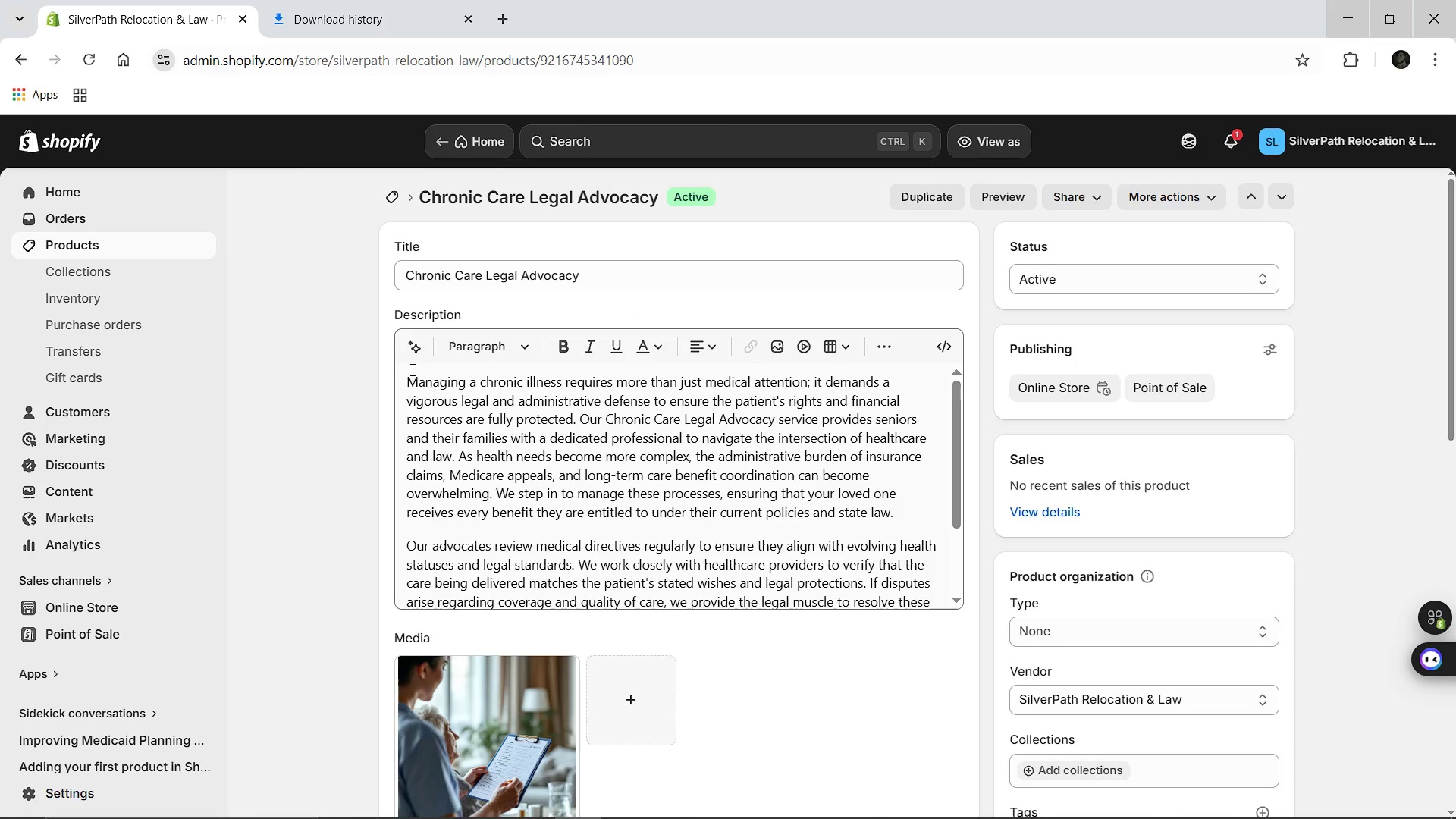 
left_click([950, 626])
 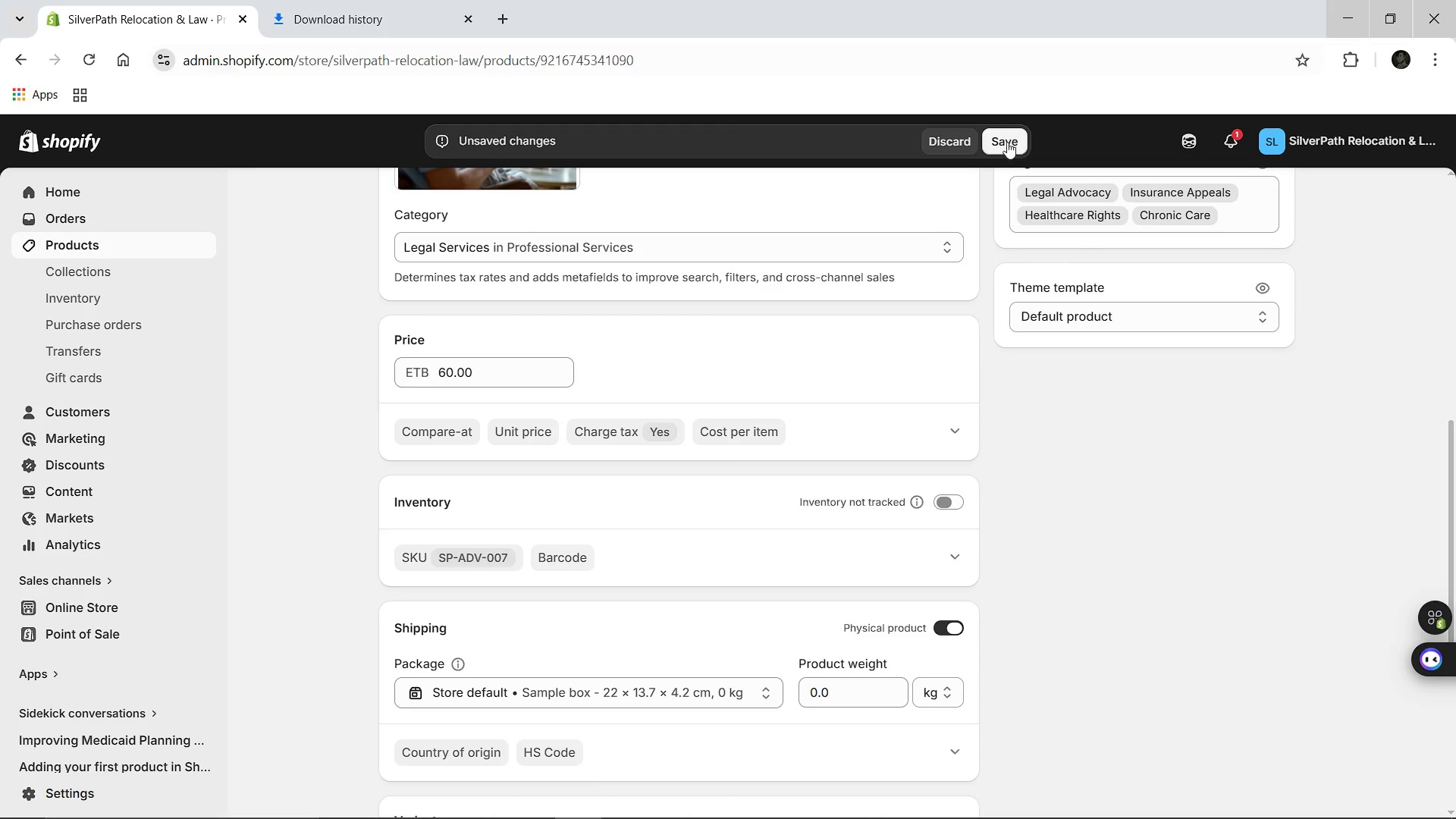 
left_click([1006, 142])
 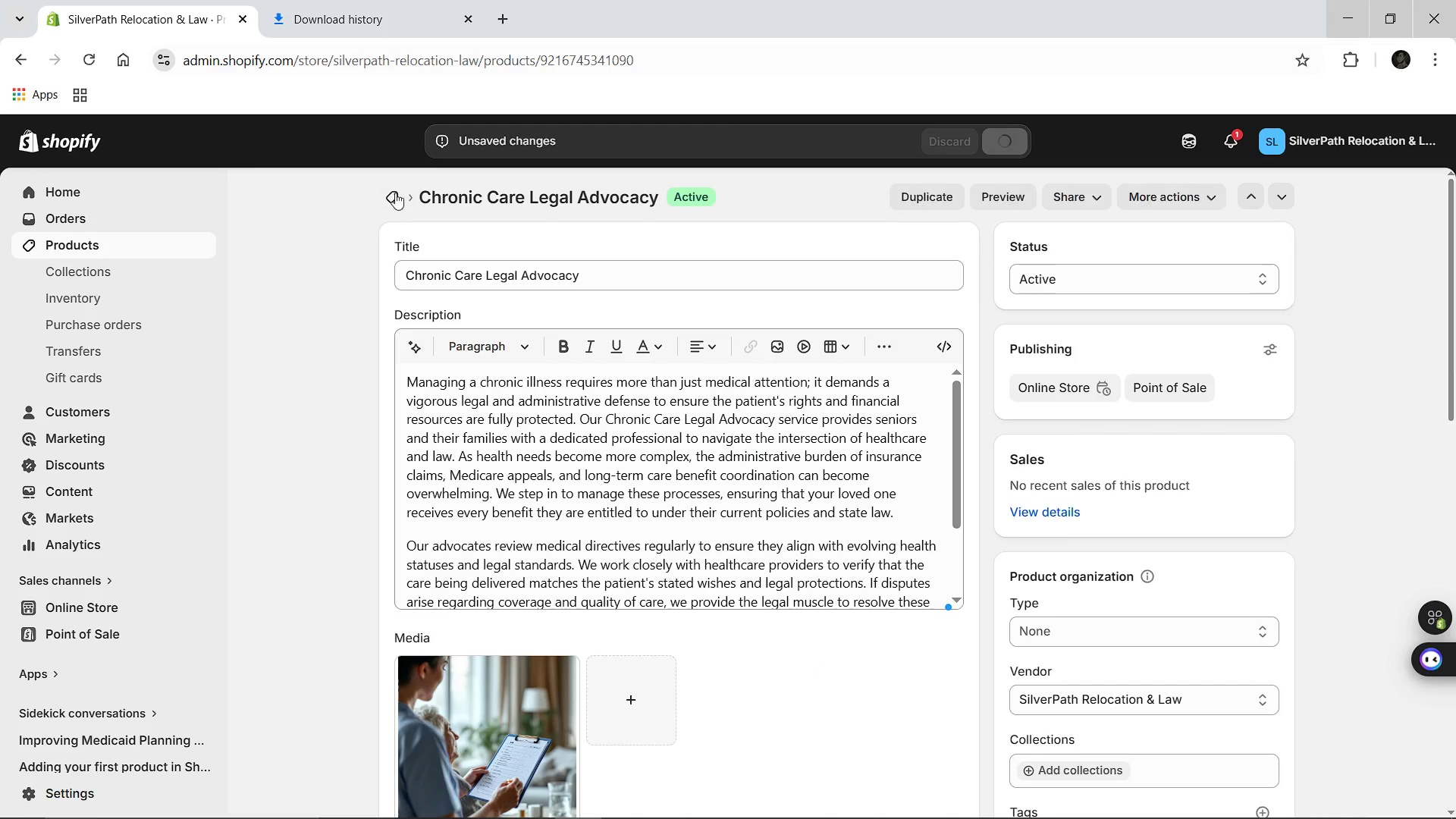 
left_click([395, 193])
 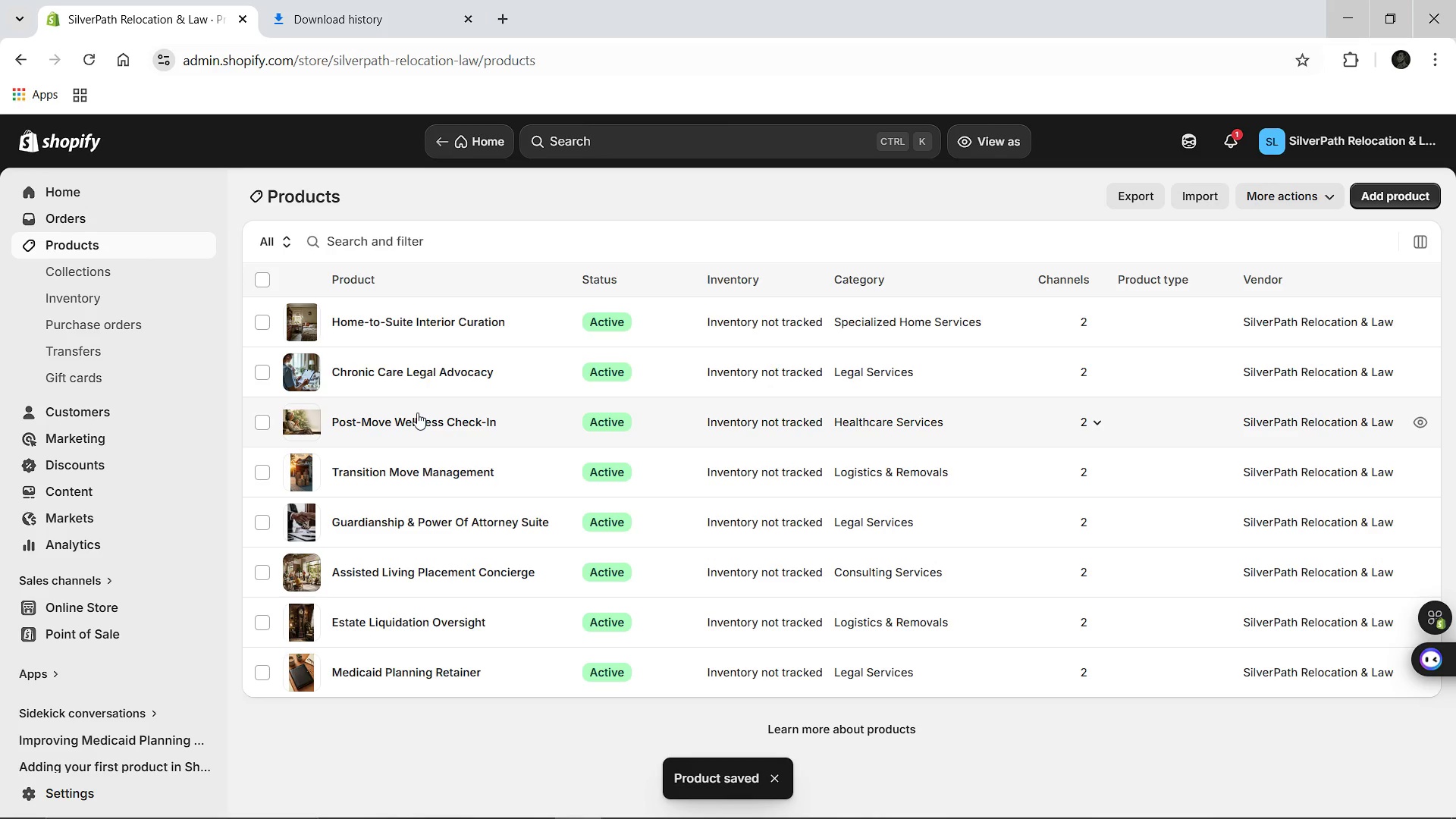 
left_click([414, 420])
 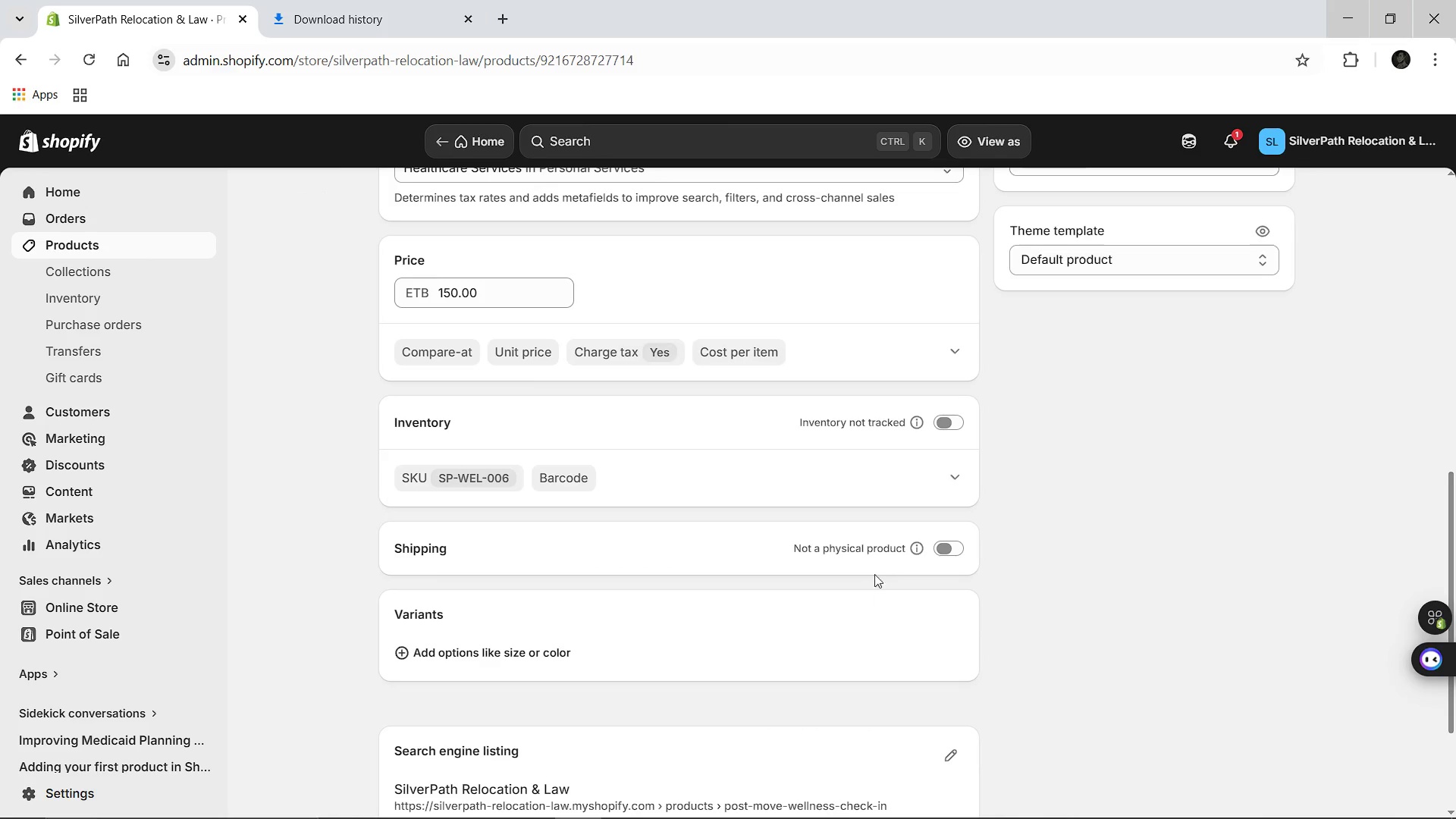 
wait(5.73)
 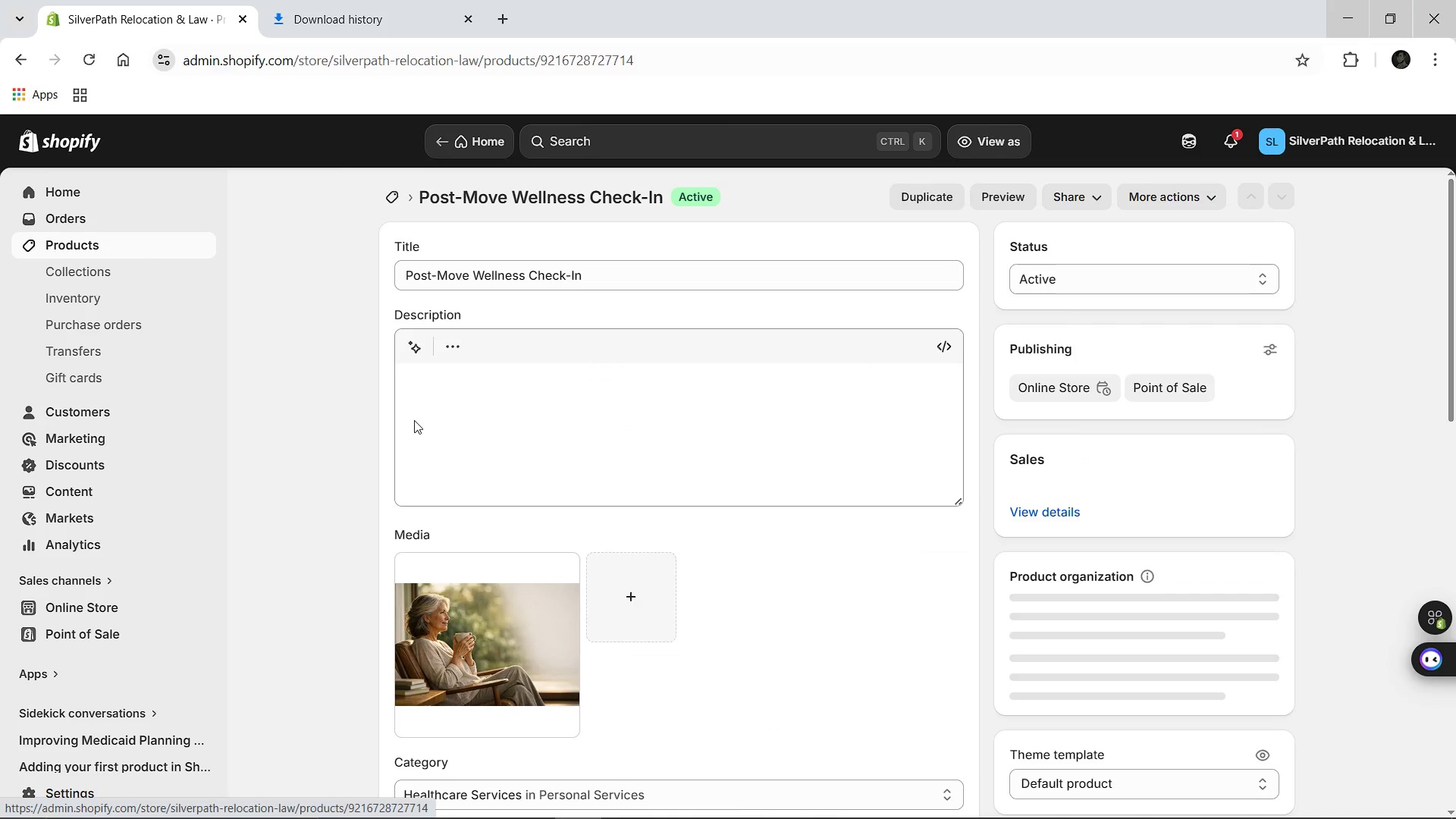 
left_click([941, 552])
 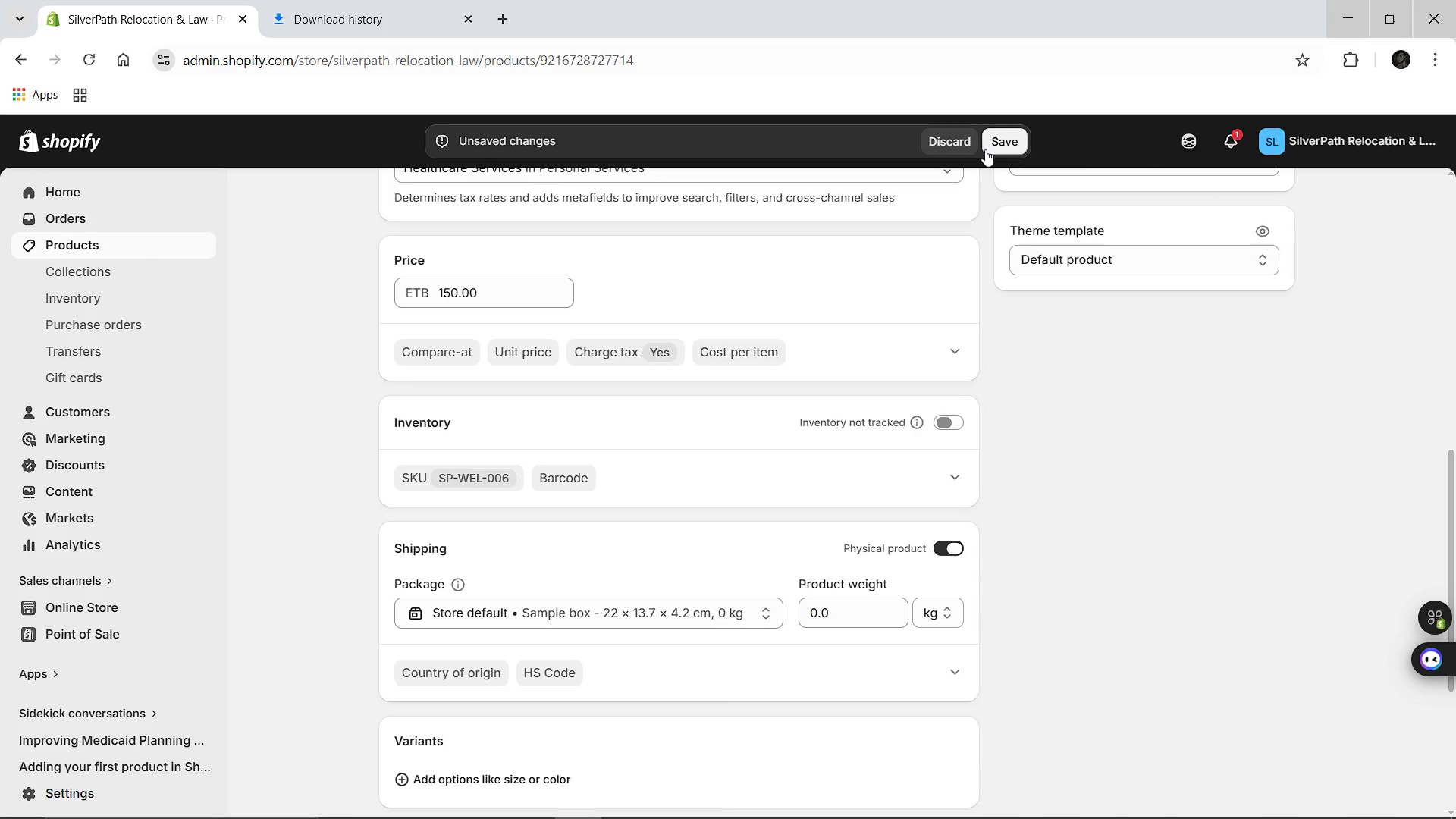 
left_click([985, 149])
 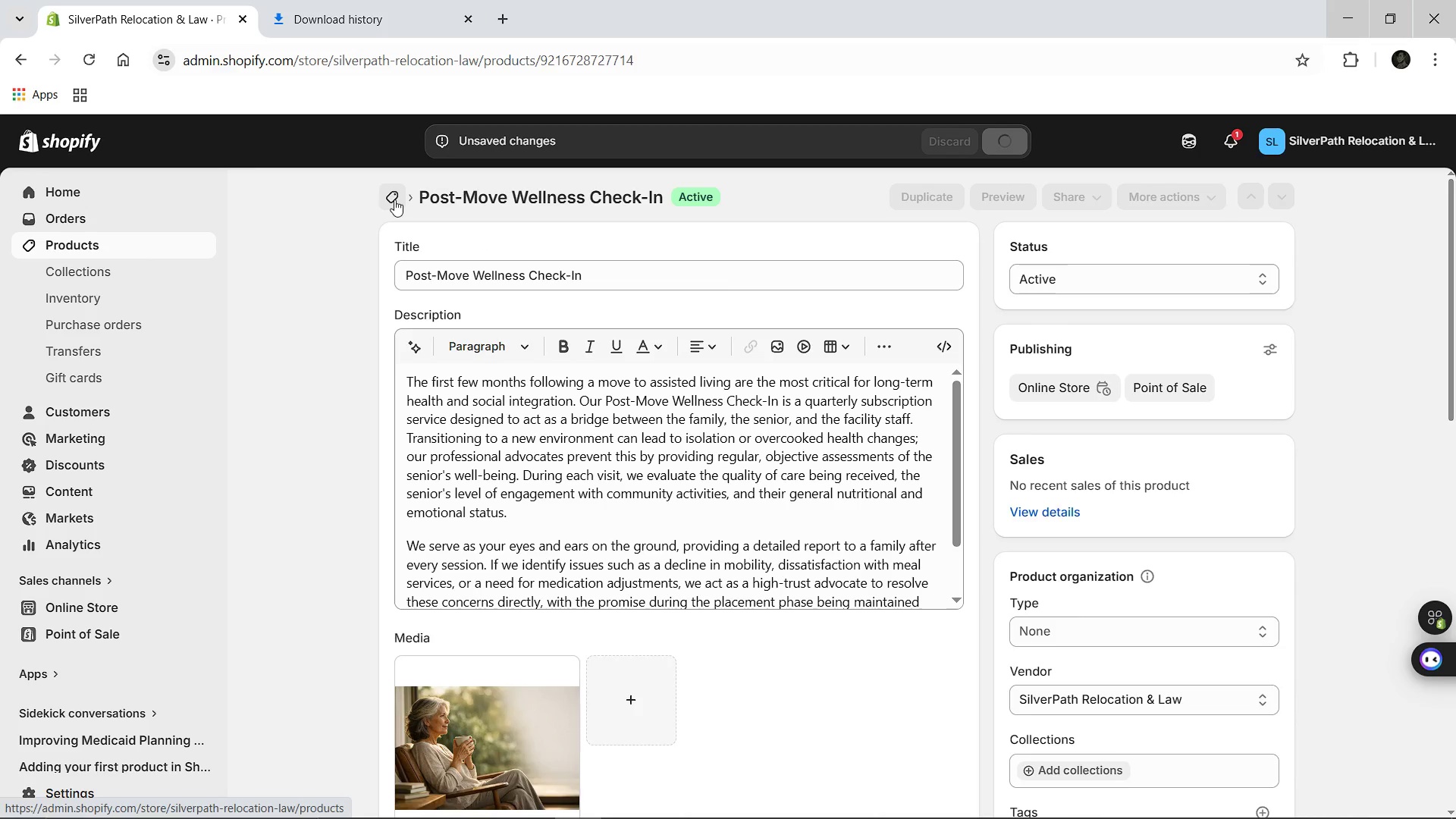 
wait(5.06)
 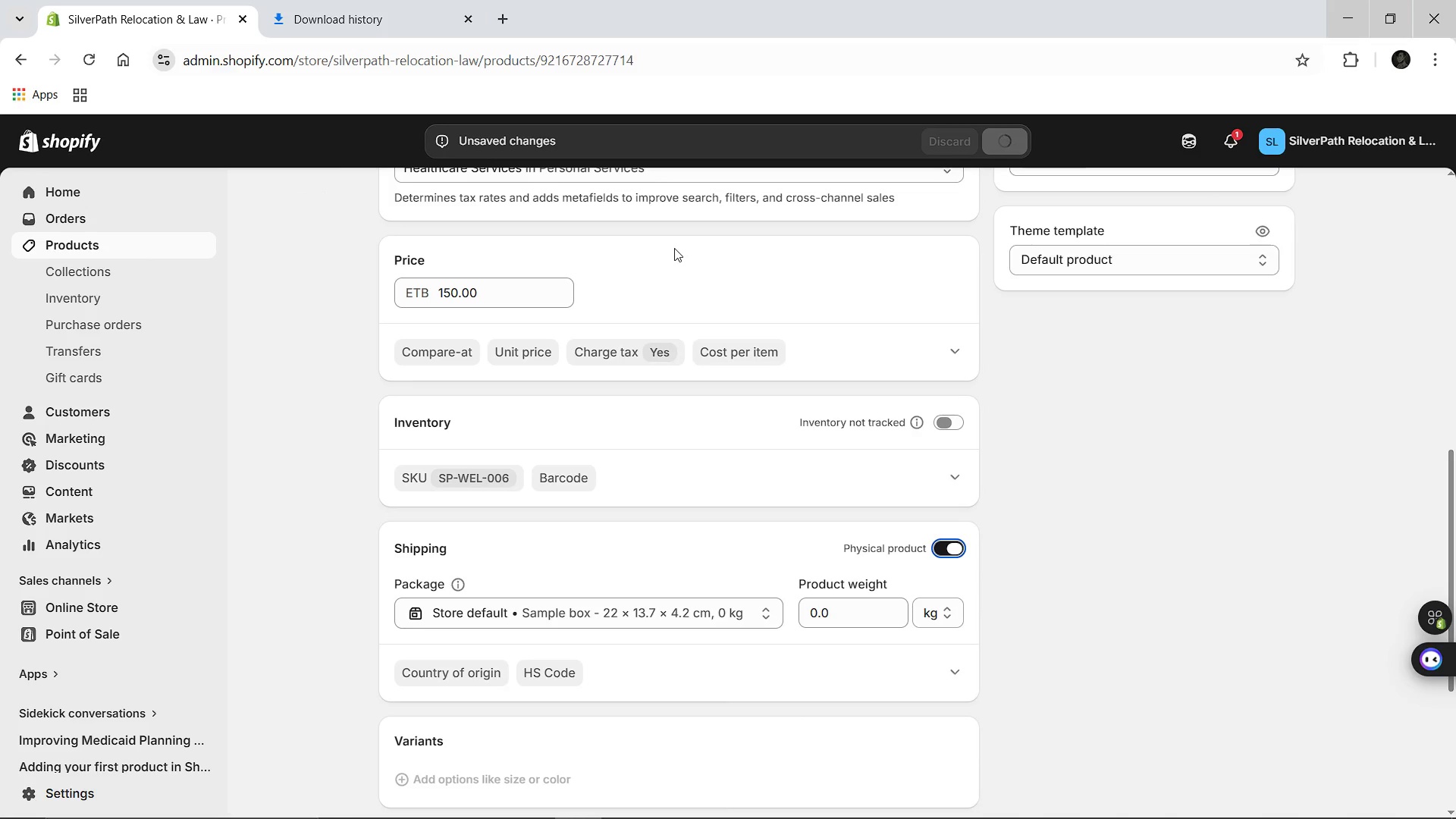 
left_click([394, 199])
 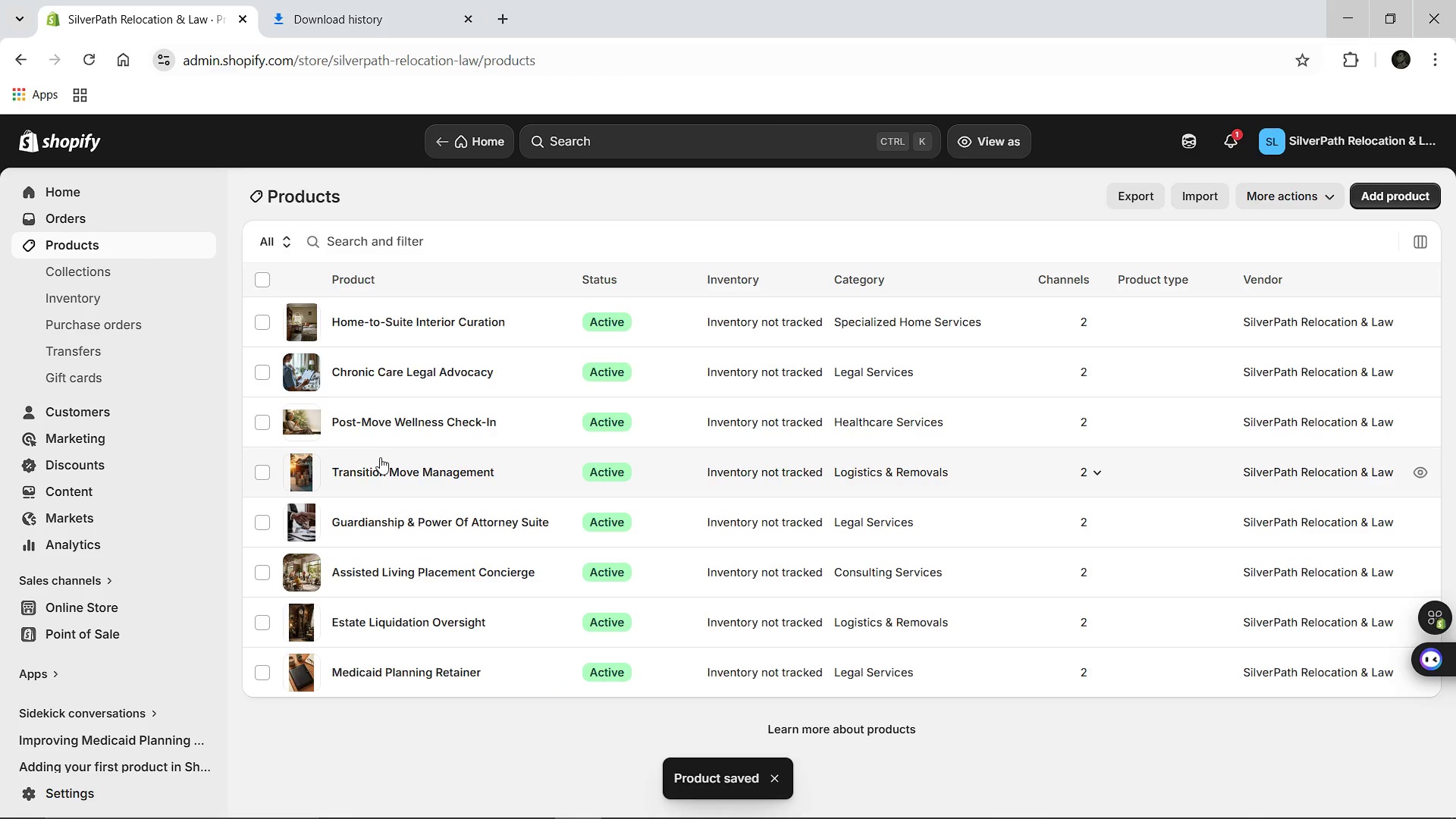 
left_click([378, 466])
 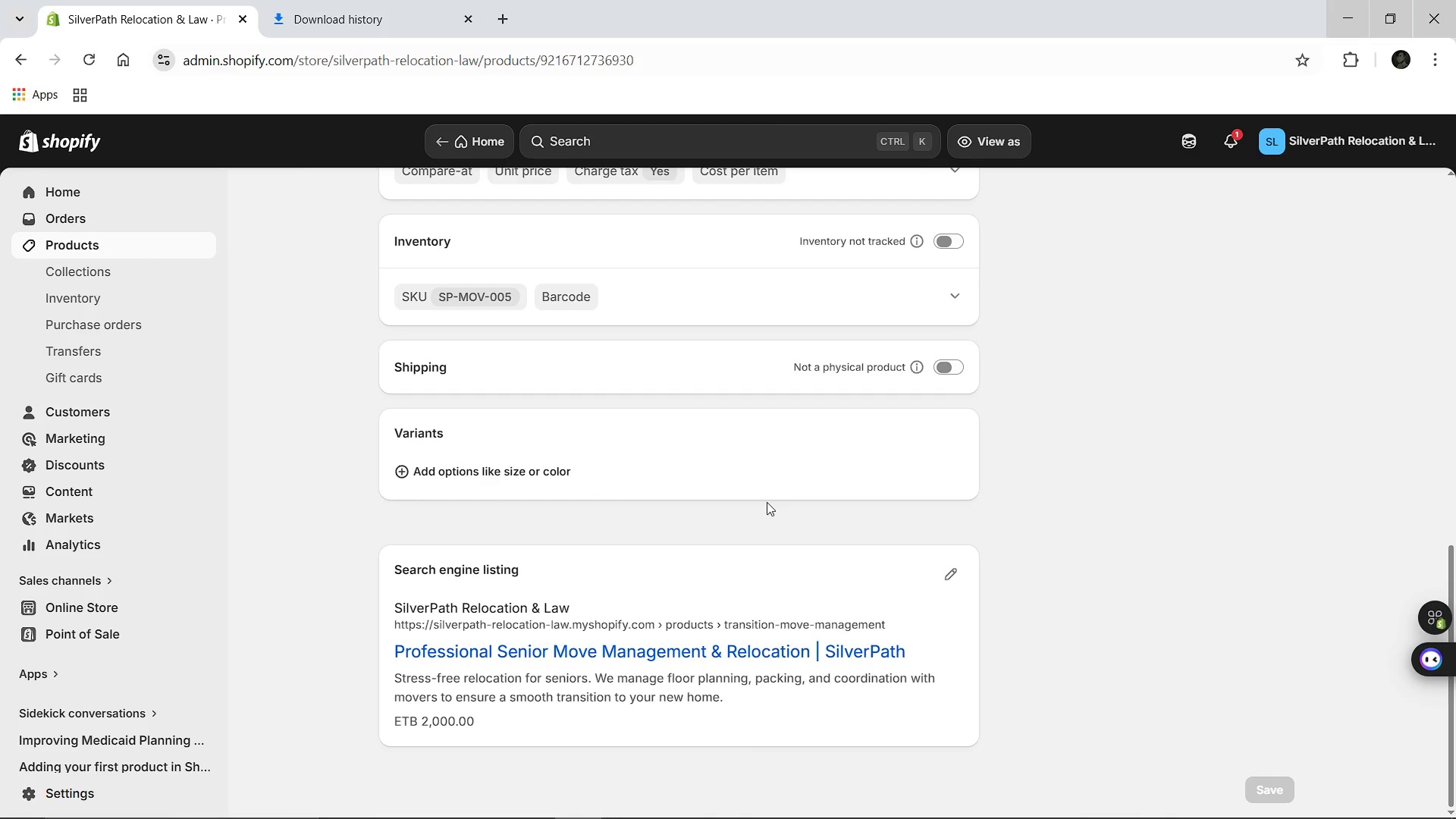 
left_click([953, 367])
 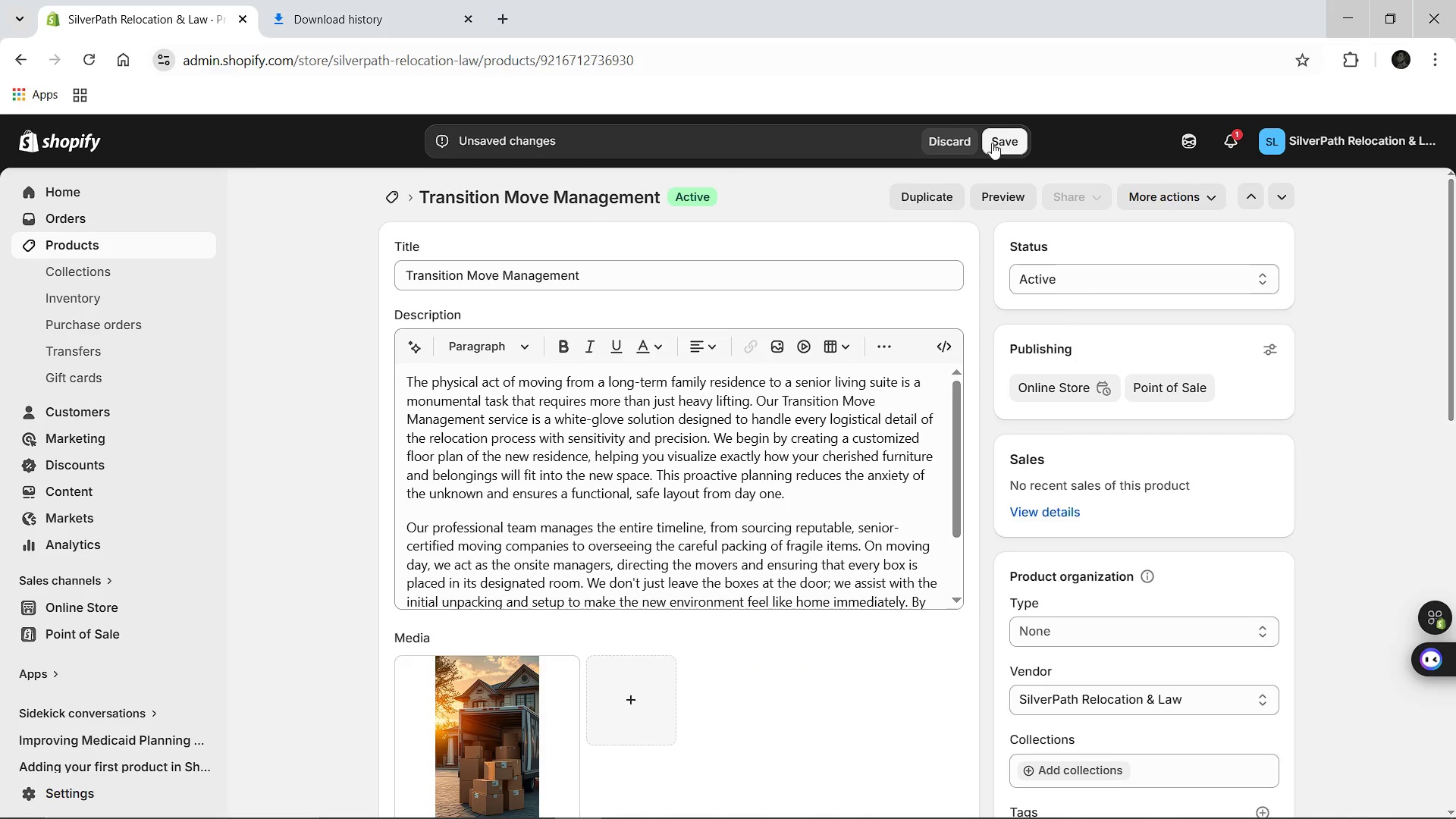 
left_click([992, 143])
 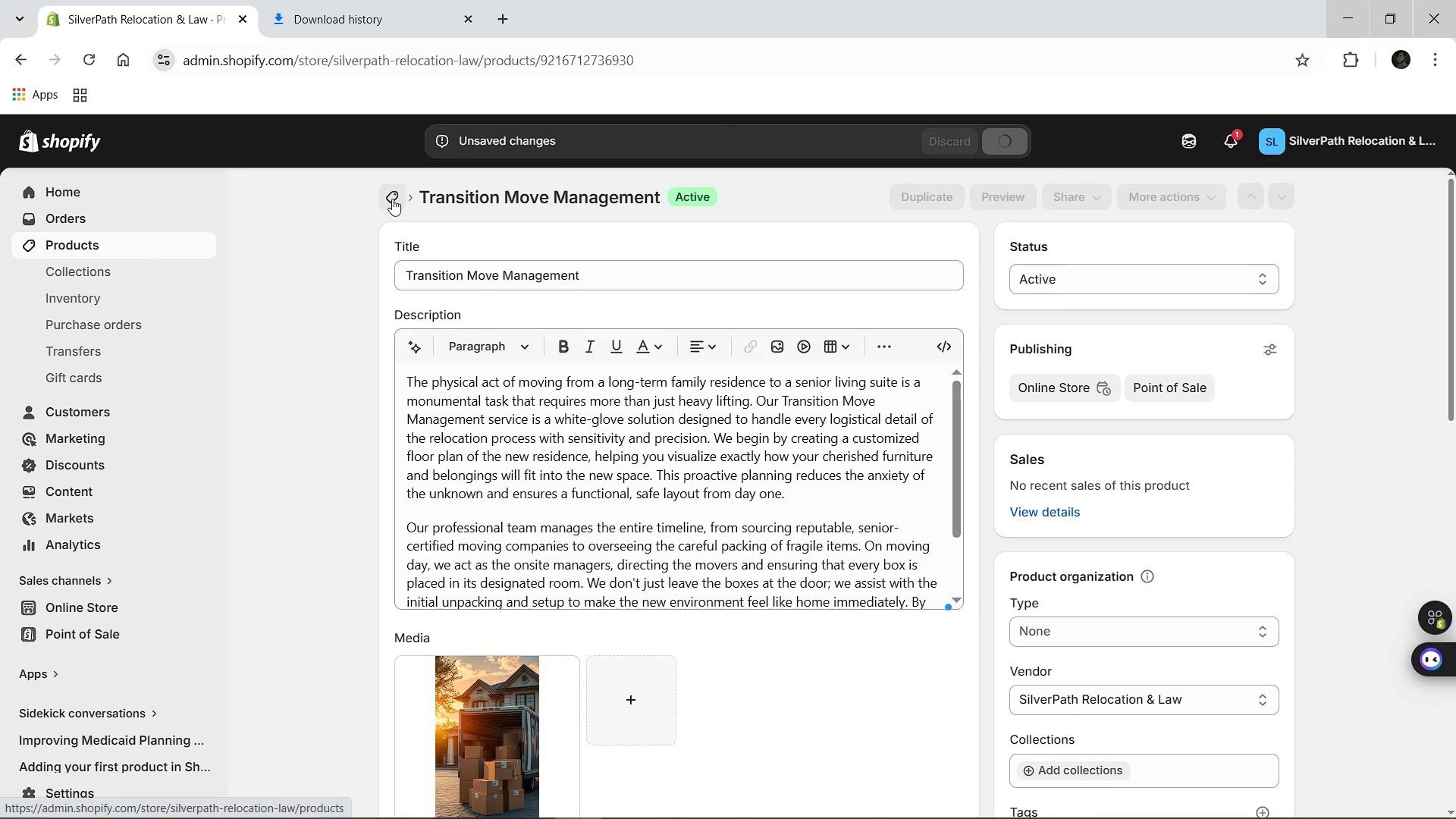 
wait(5.2)
 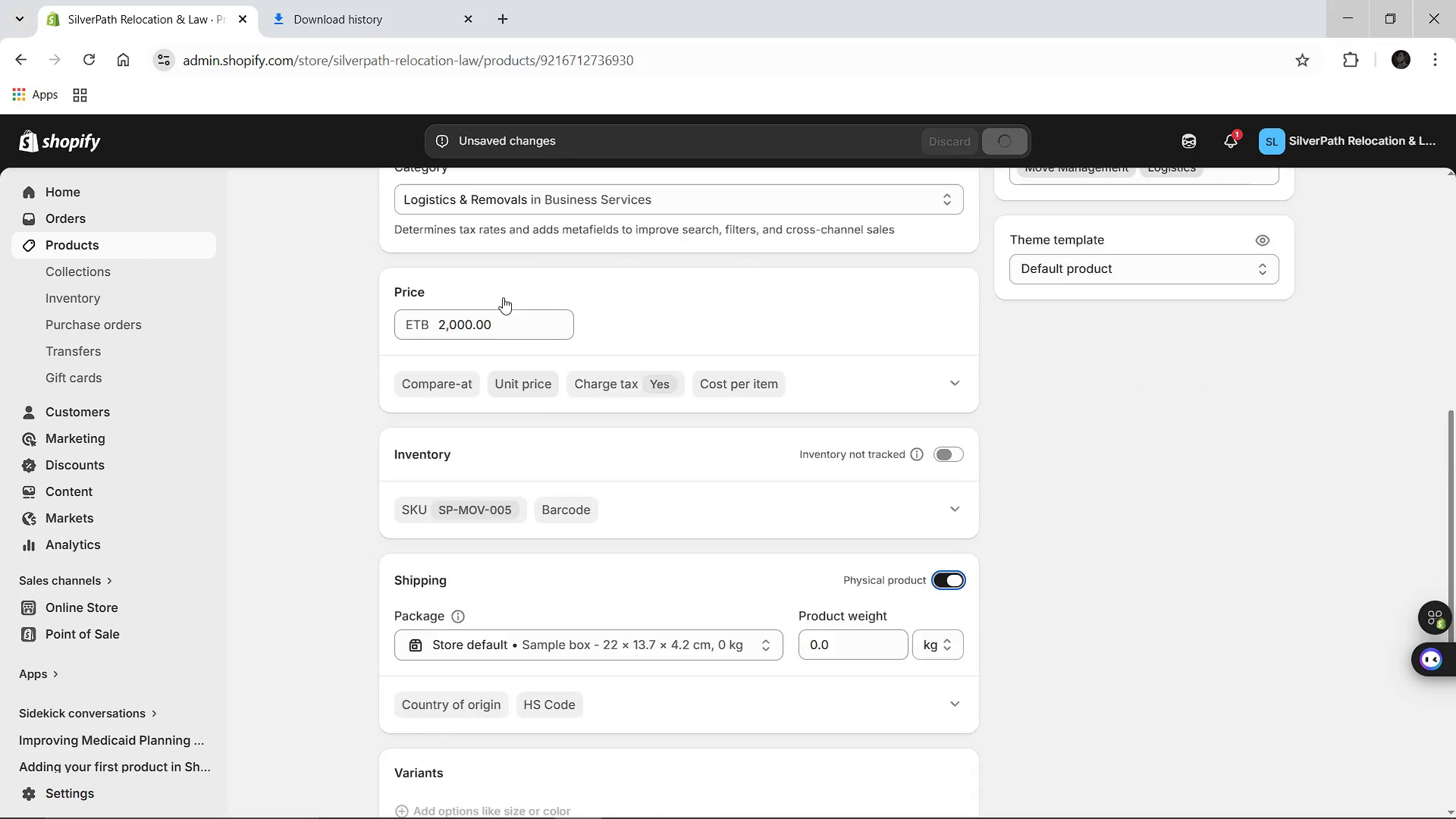 
left_click([392, 199])
 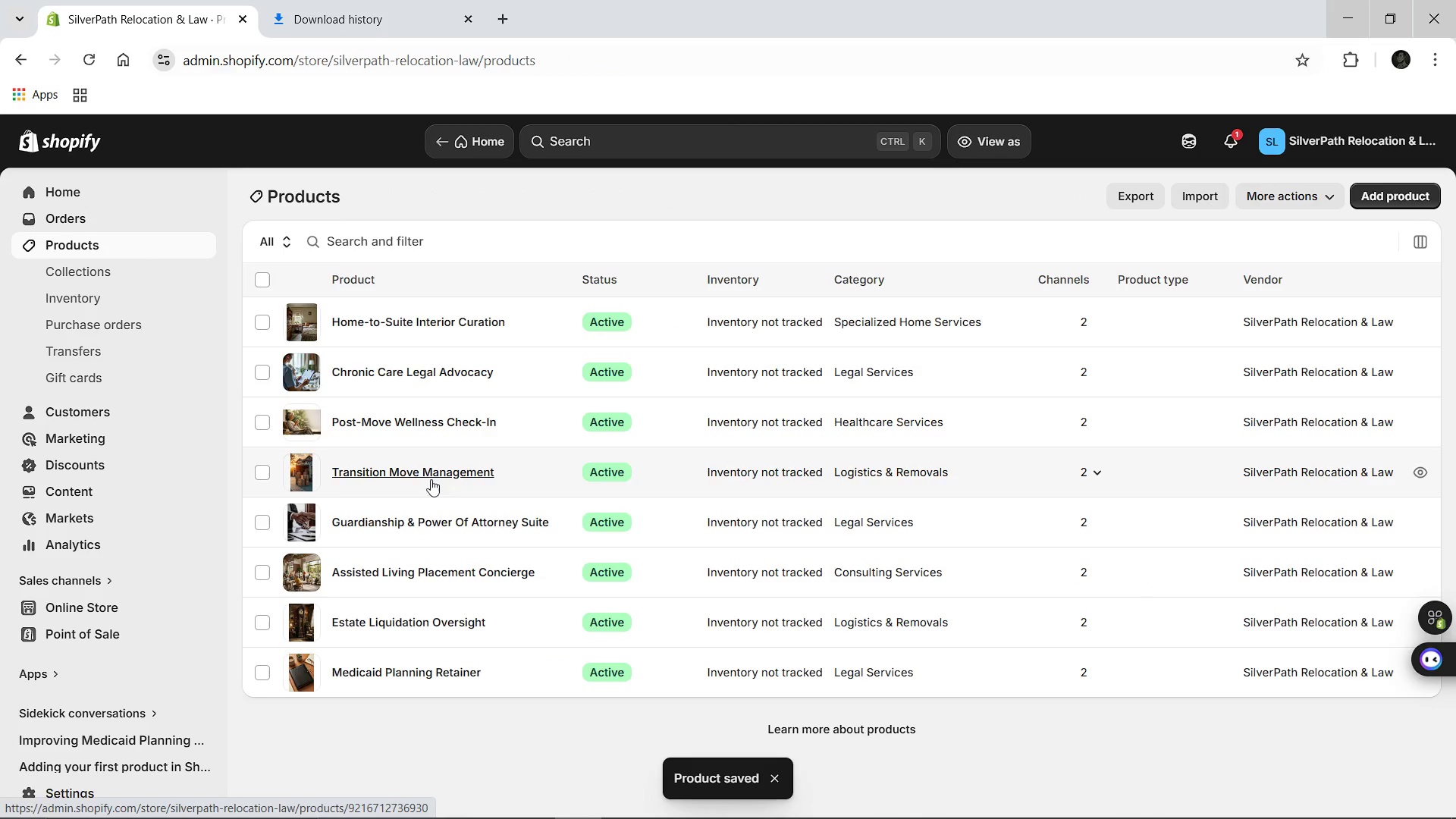 
left_click([416, 520])
 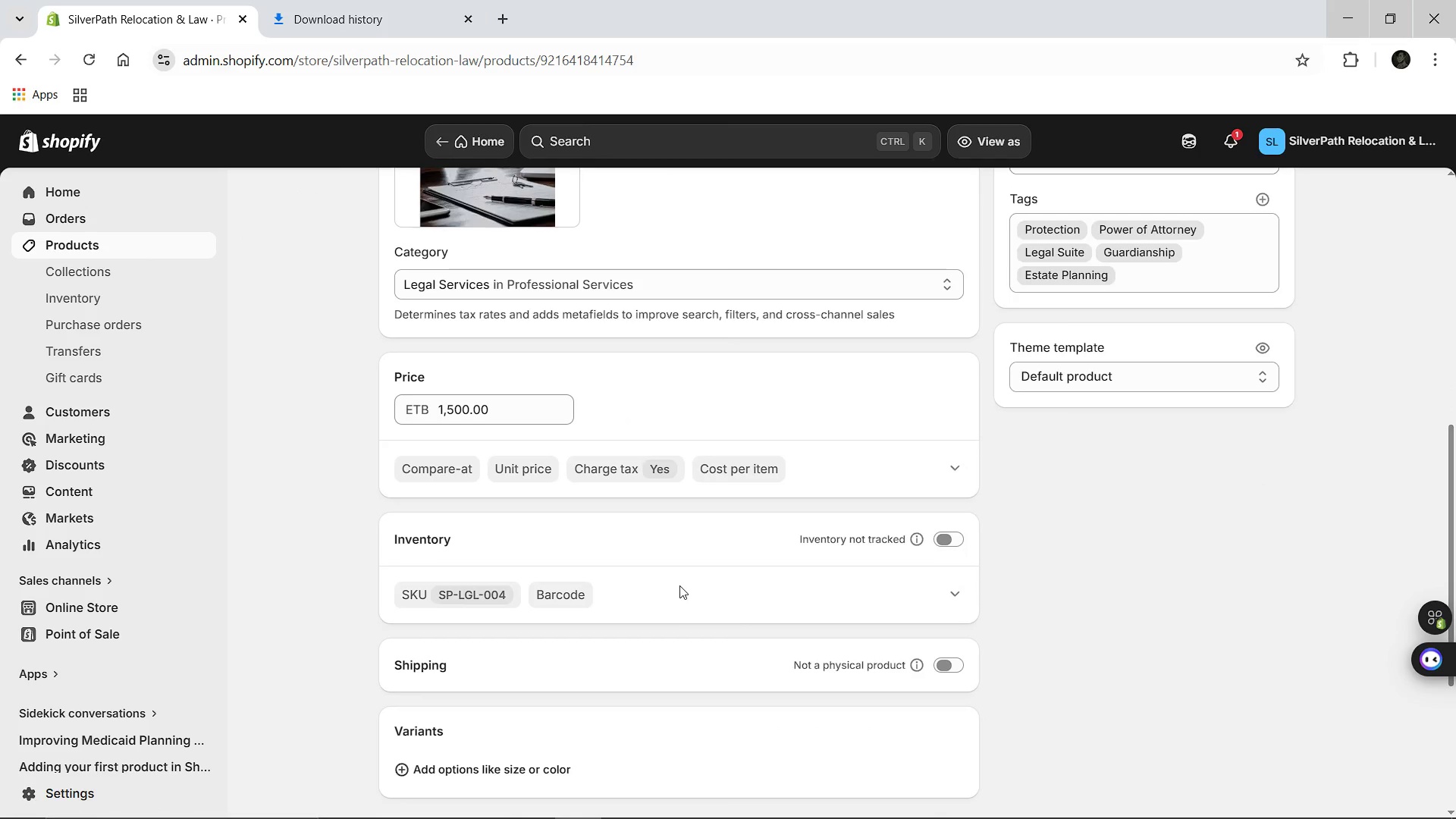 
wait(5.84)
 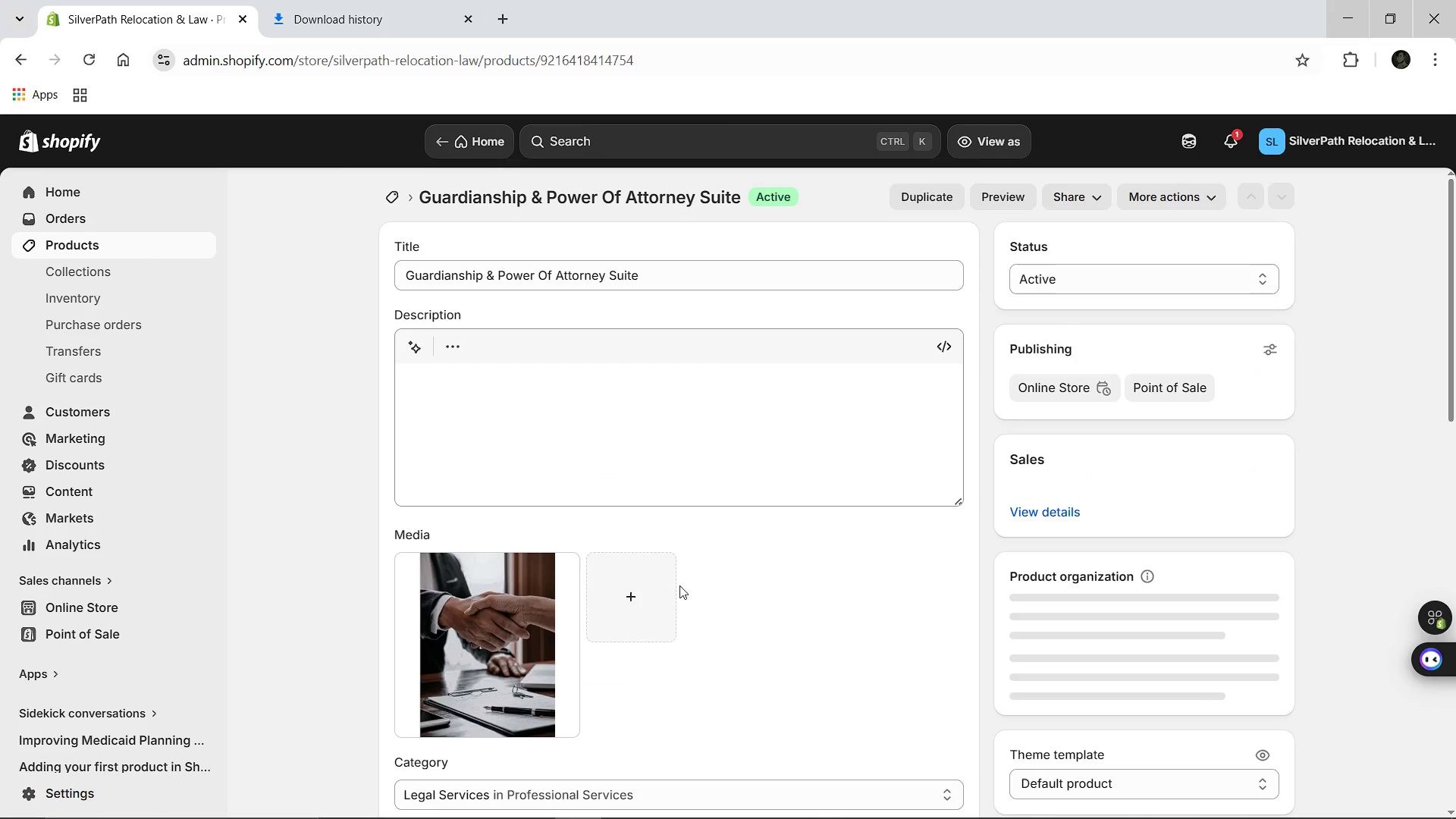 
left_click([946, 667])
 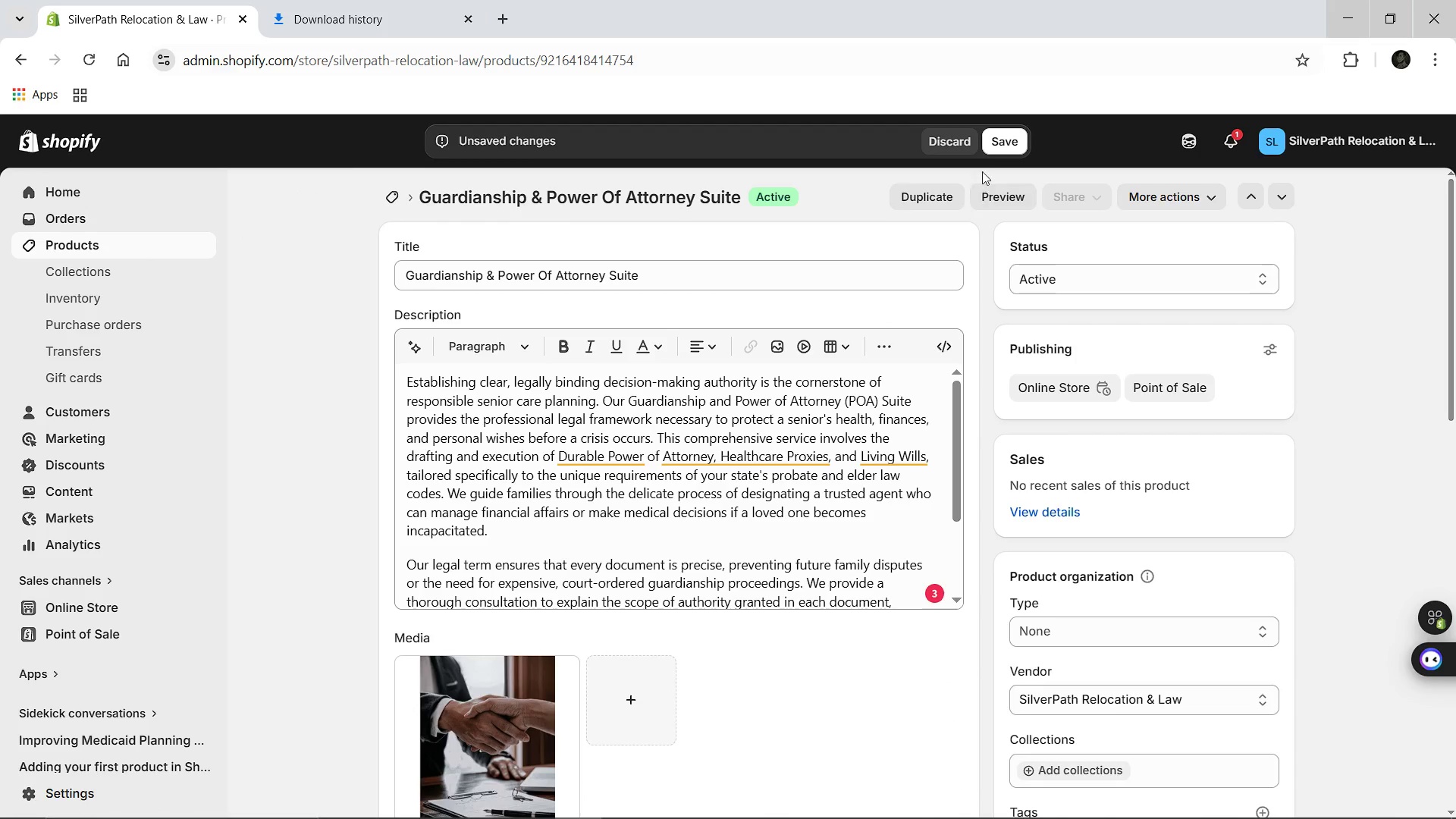 
left_click([988, 155])
 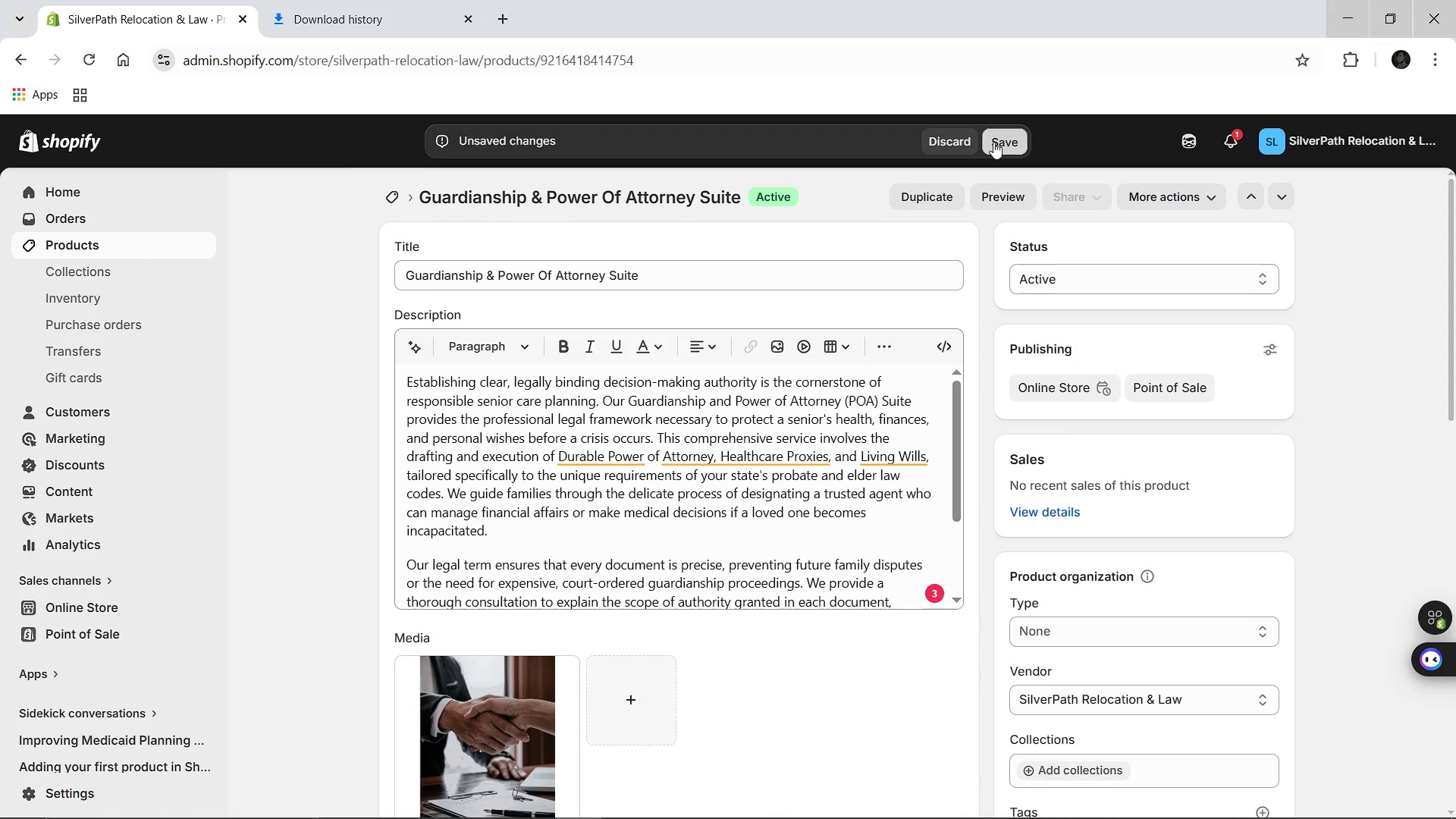 
left_click([993, 142])
 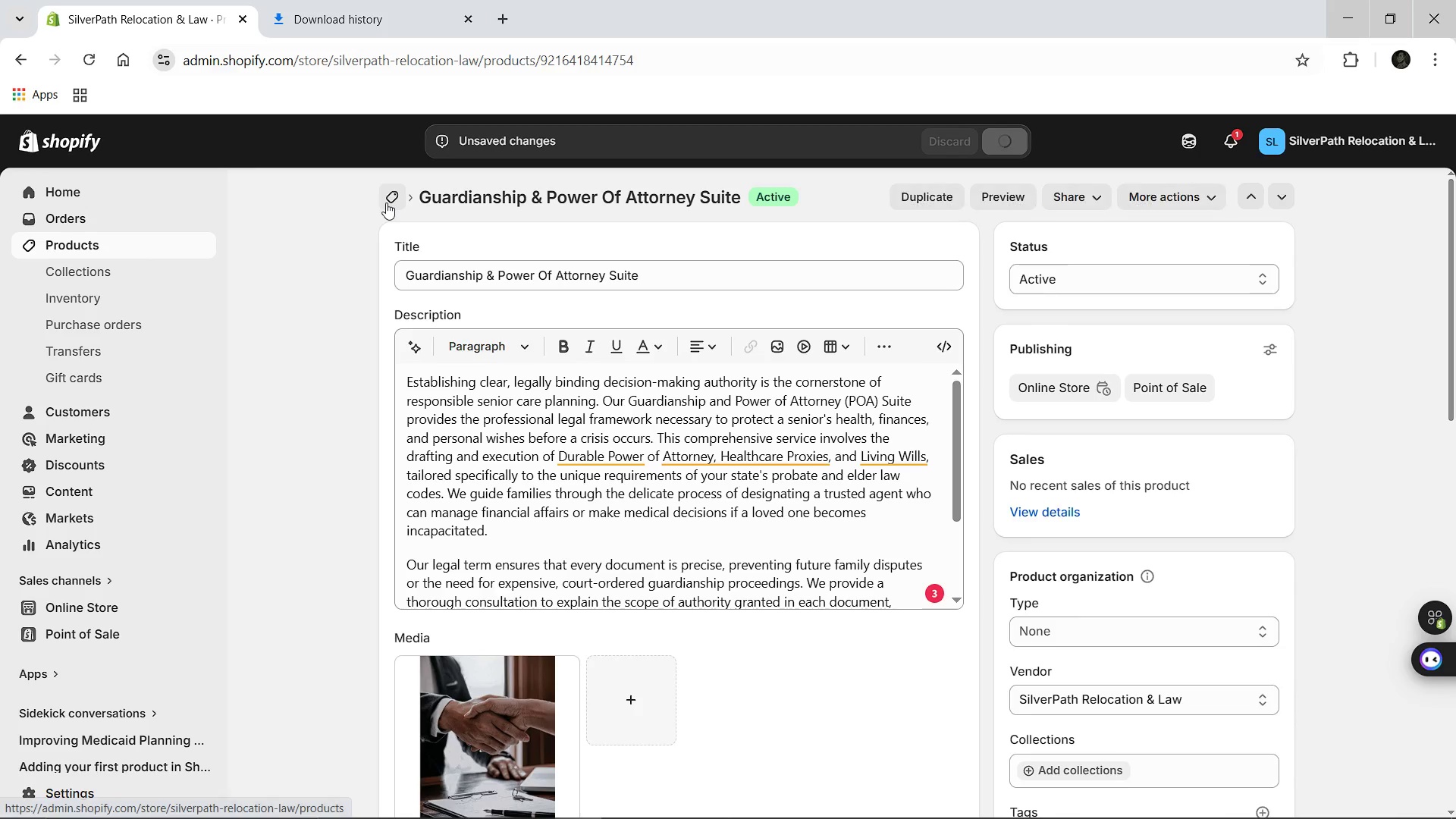 
wait(5.14)
 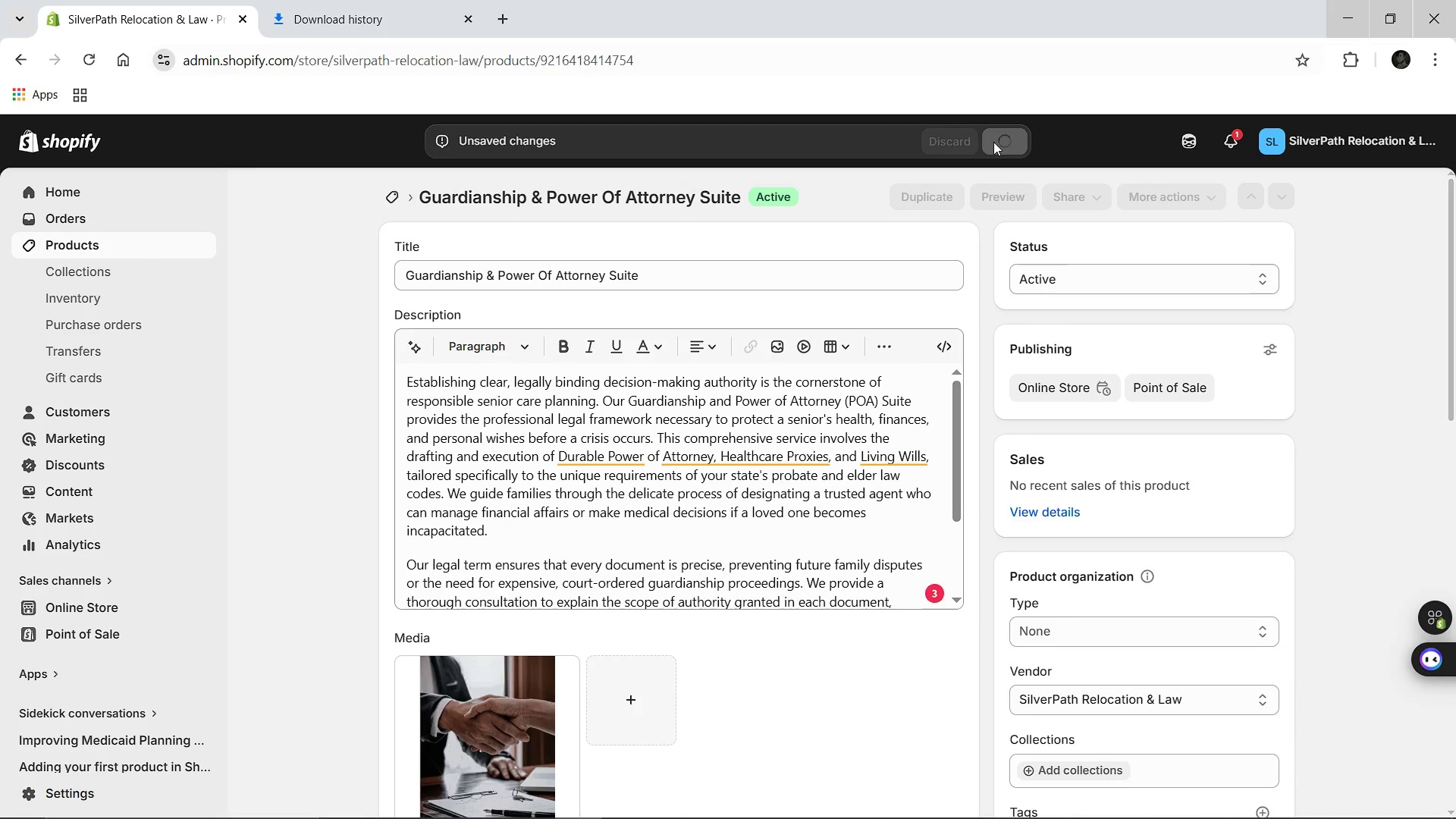 
left_click([386, 202])
 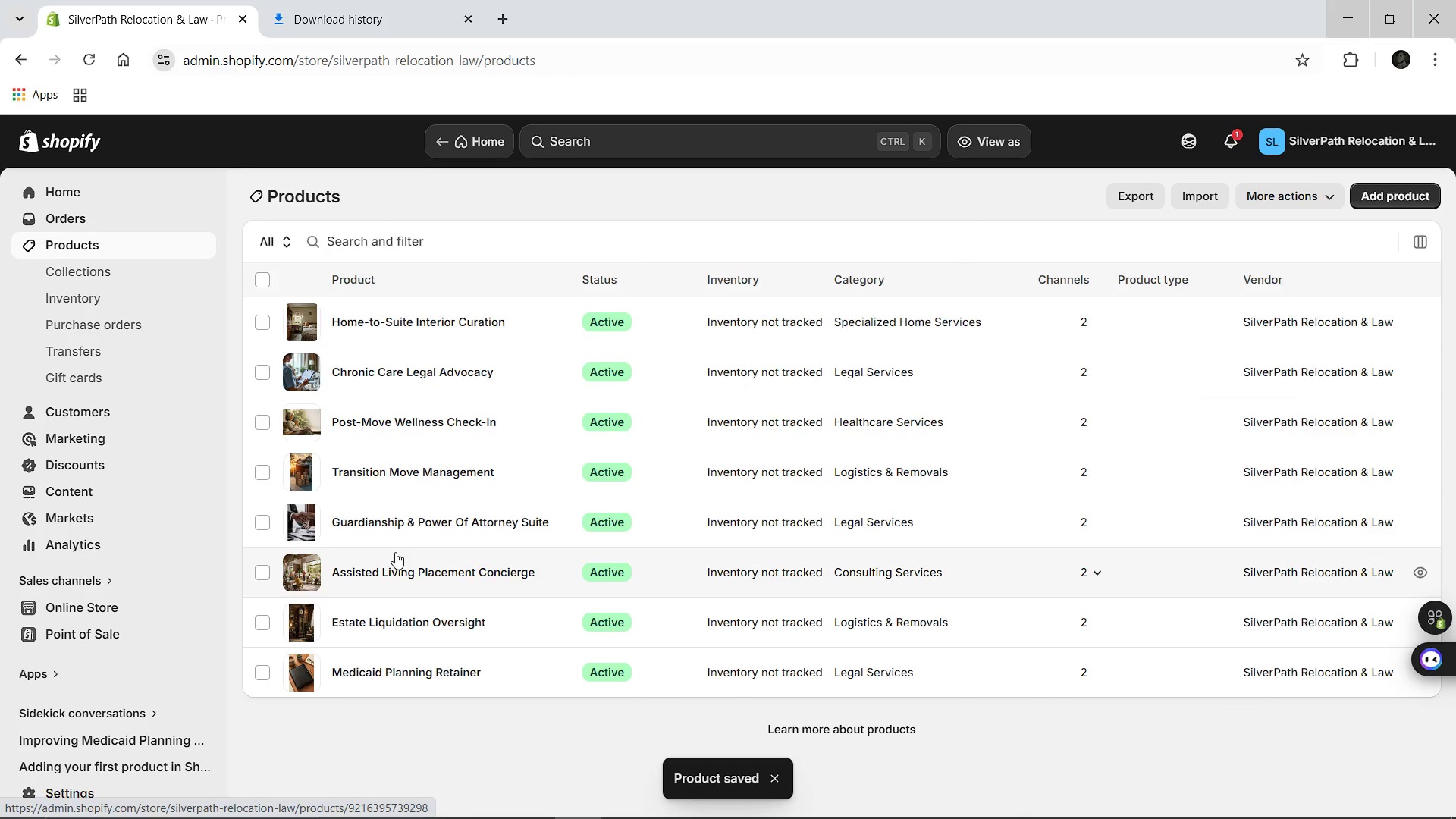 
left_click([392, 566])
 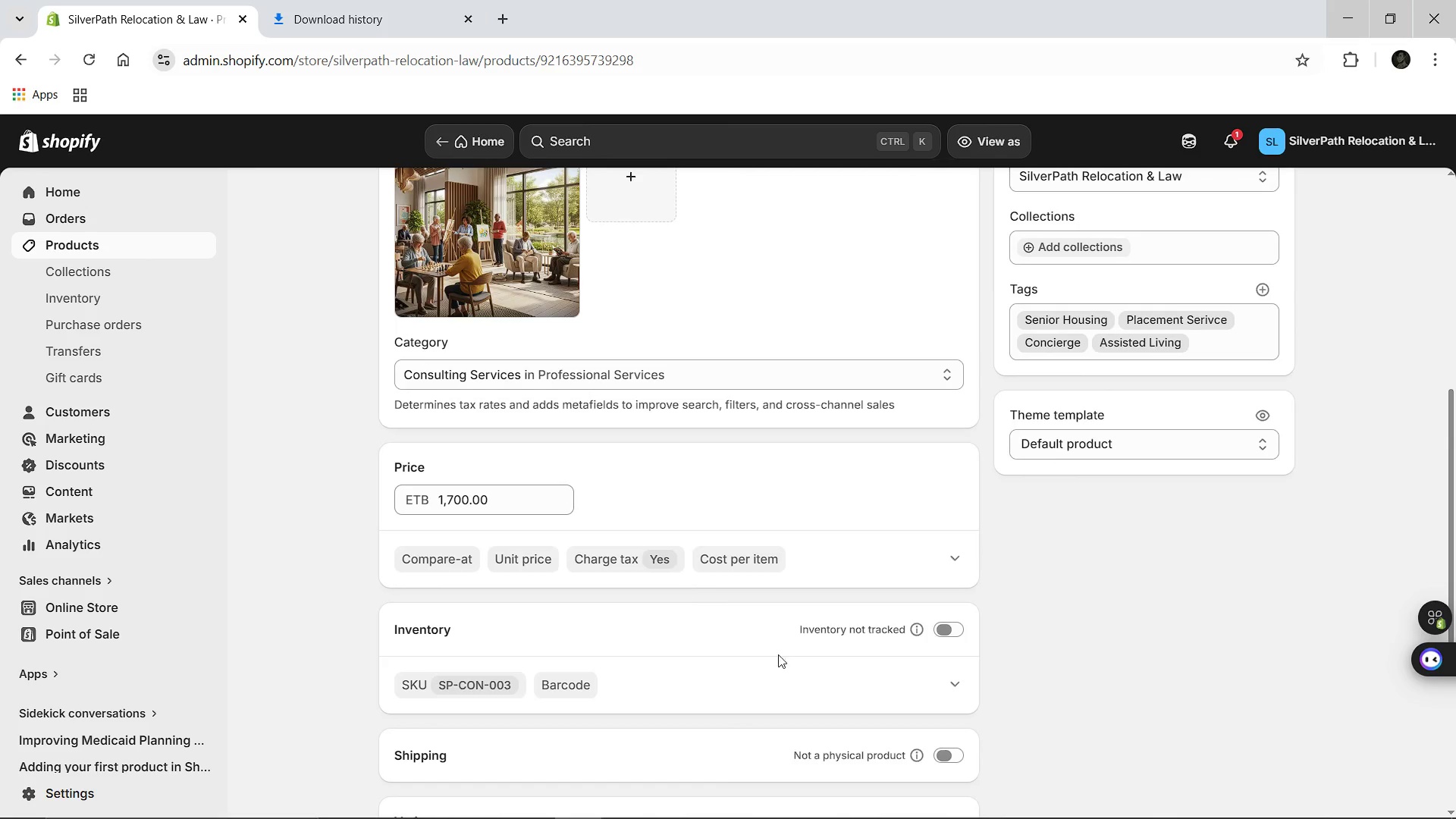 
wait(5.92)
 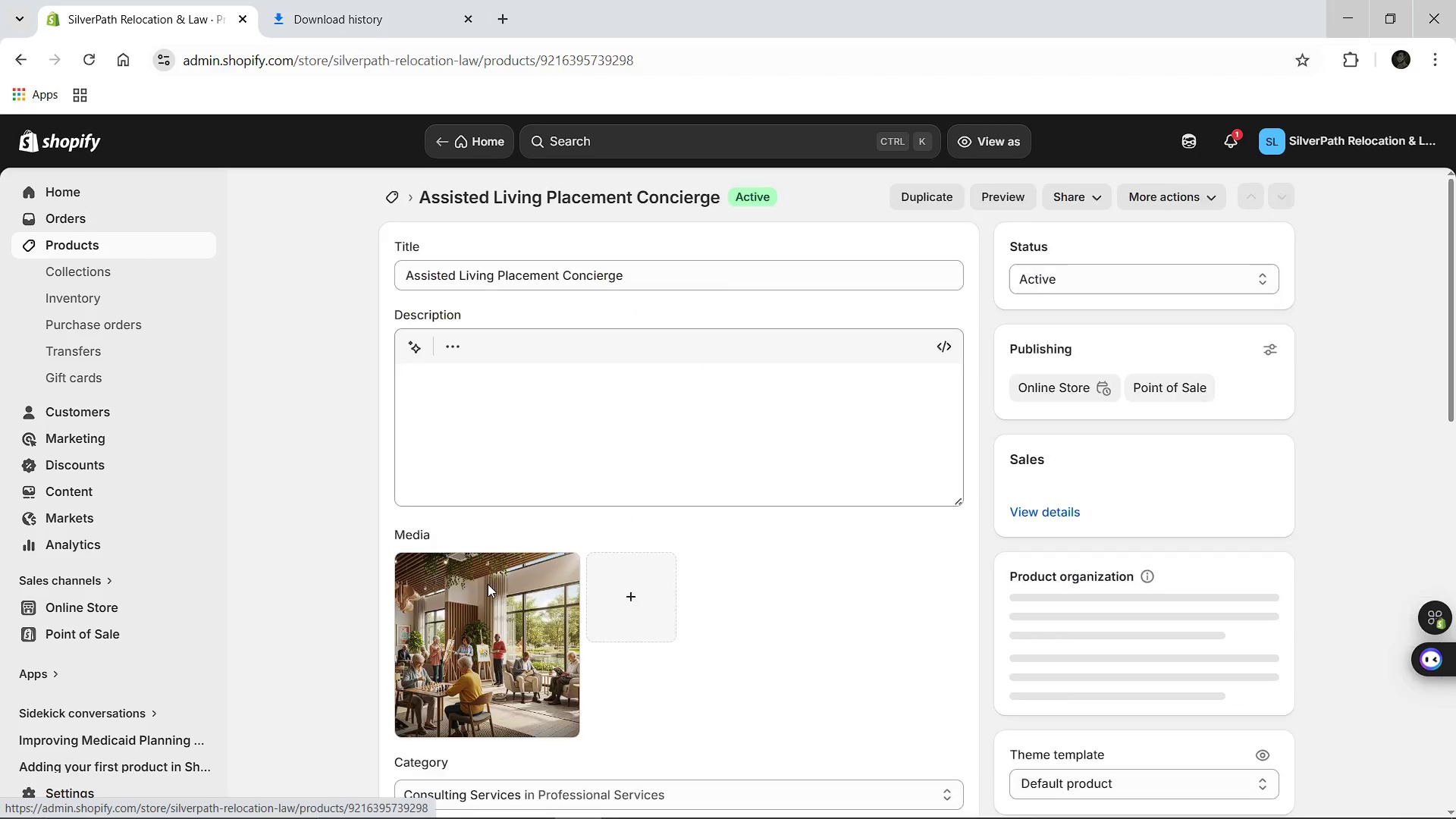 
left_click([939, 755])
 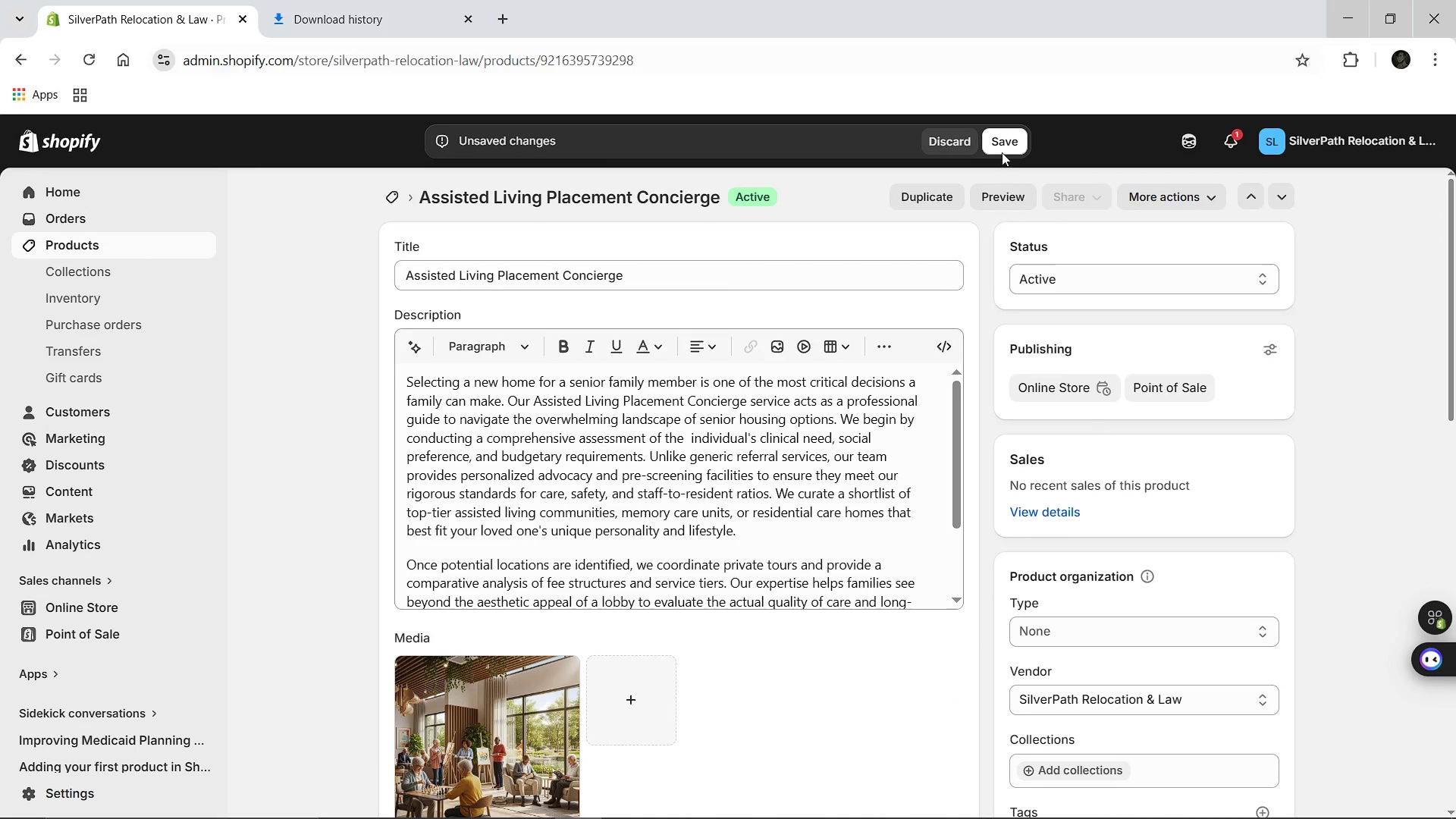 
left_click([1003, 147])
 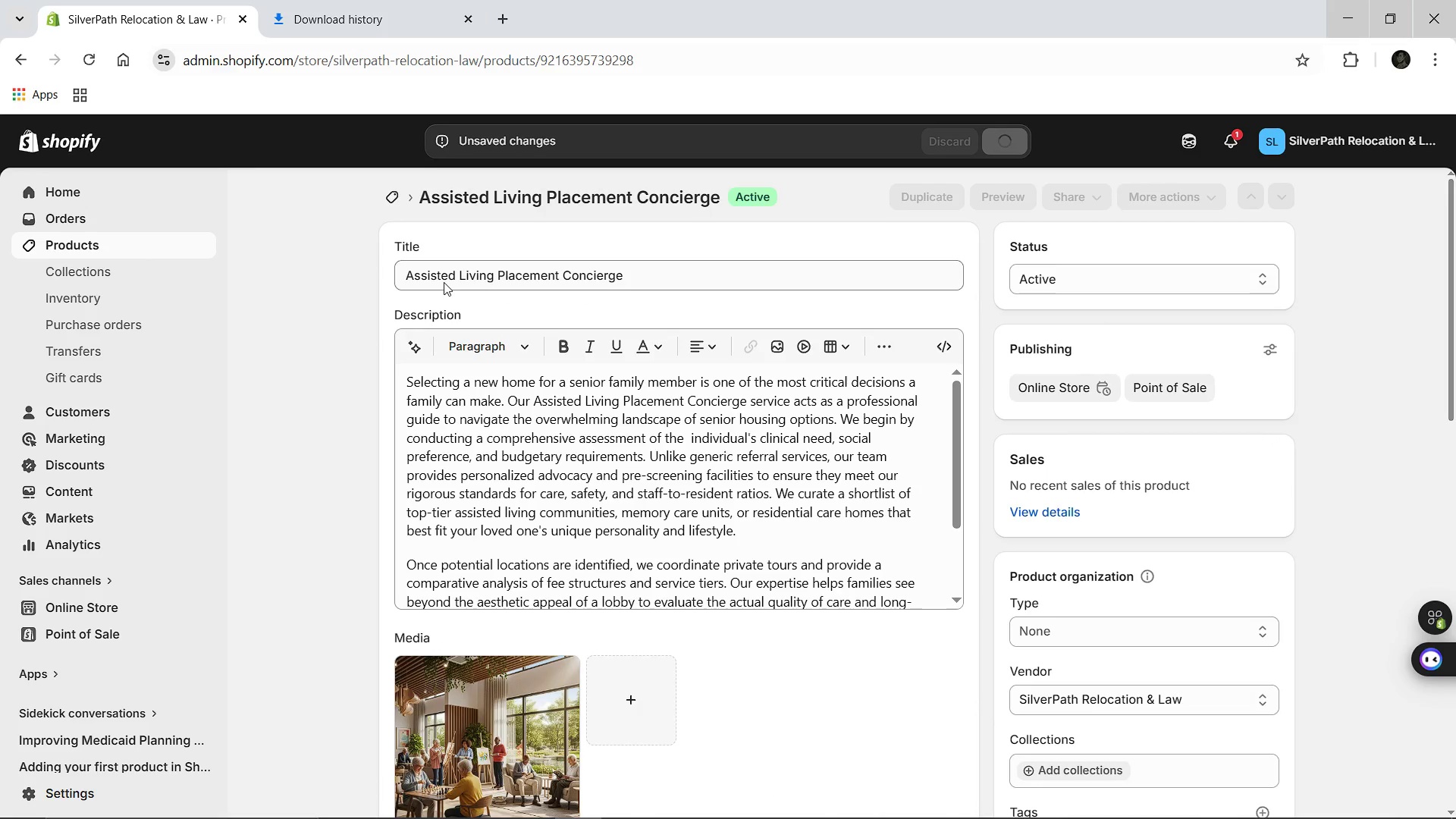 
left_click([390, 199])
 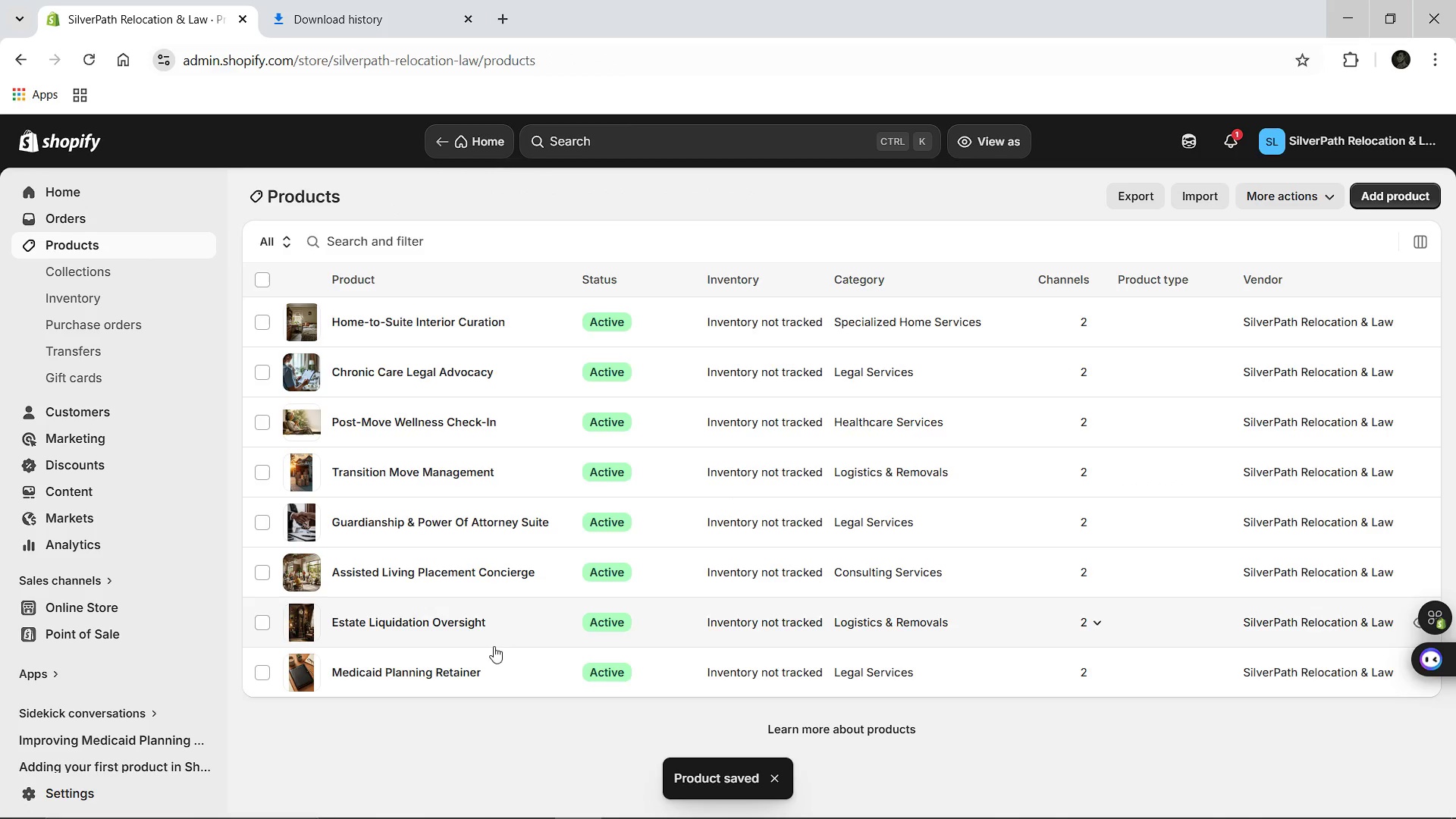 
left_click([438, 664])
 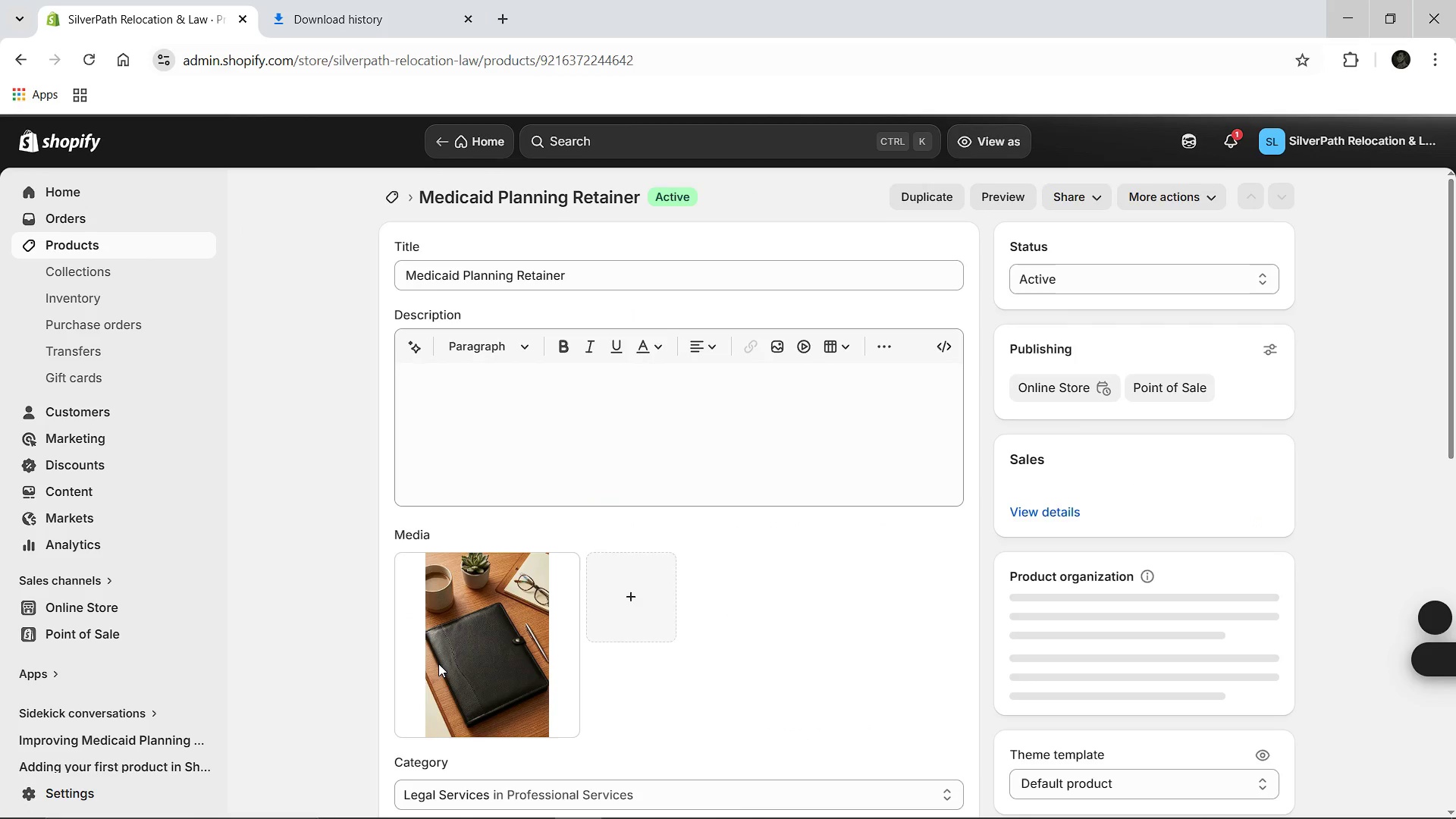 
wait(8.11)
 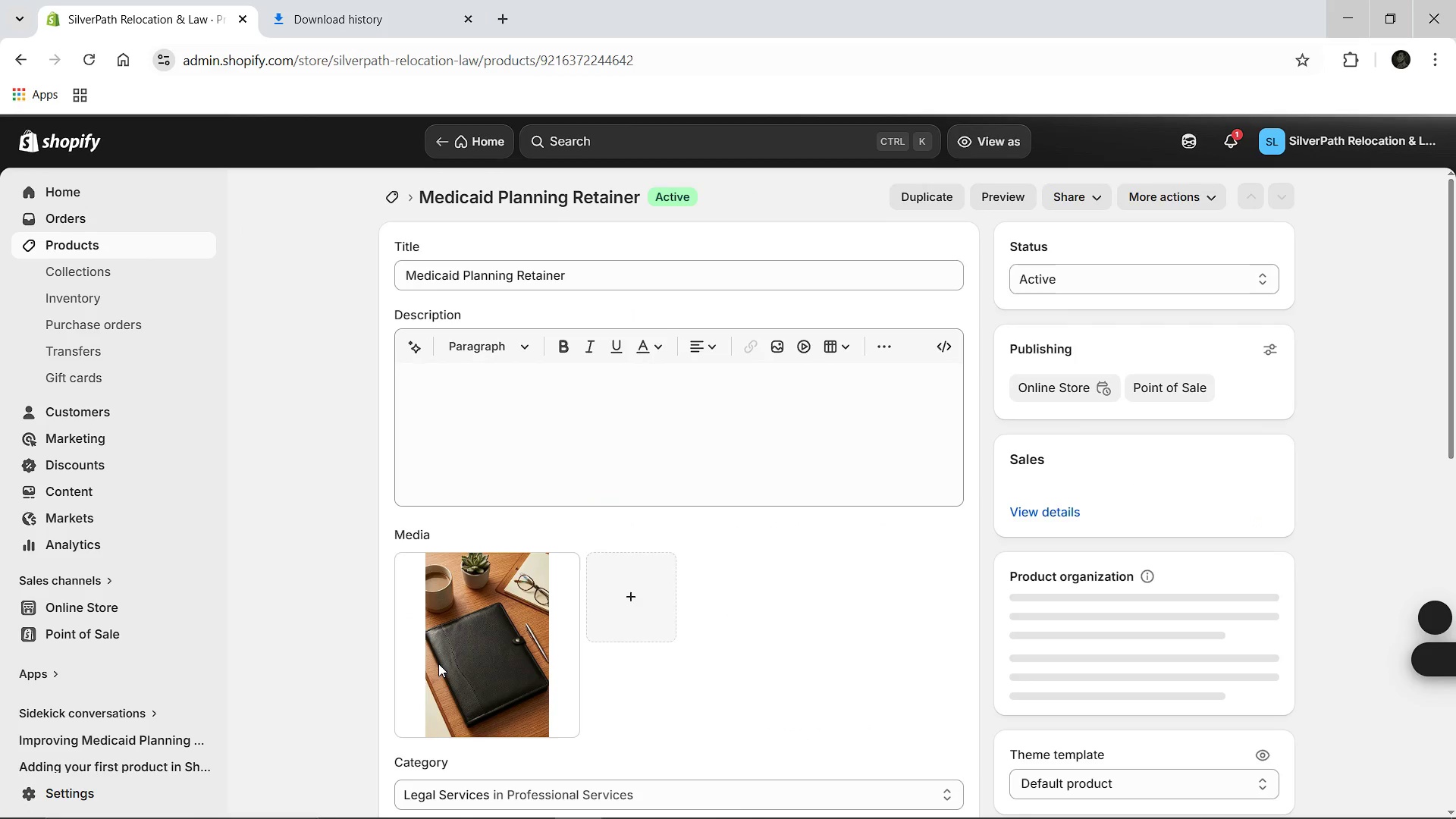 
left_click([954, 680])
 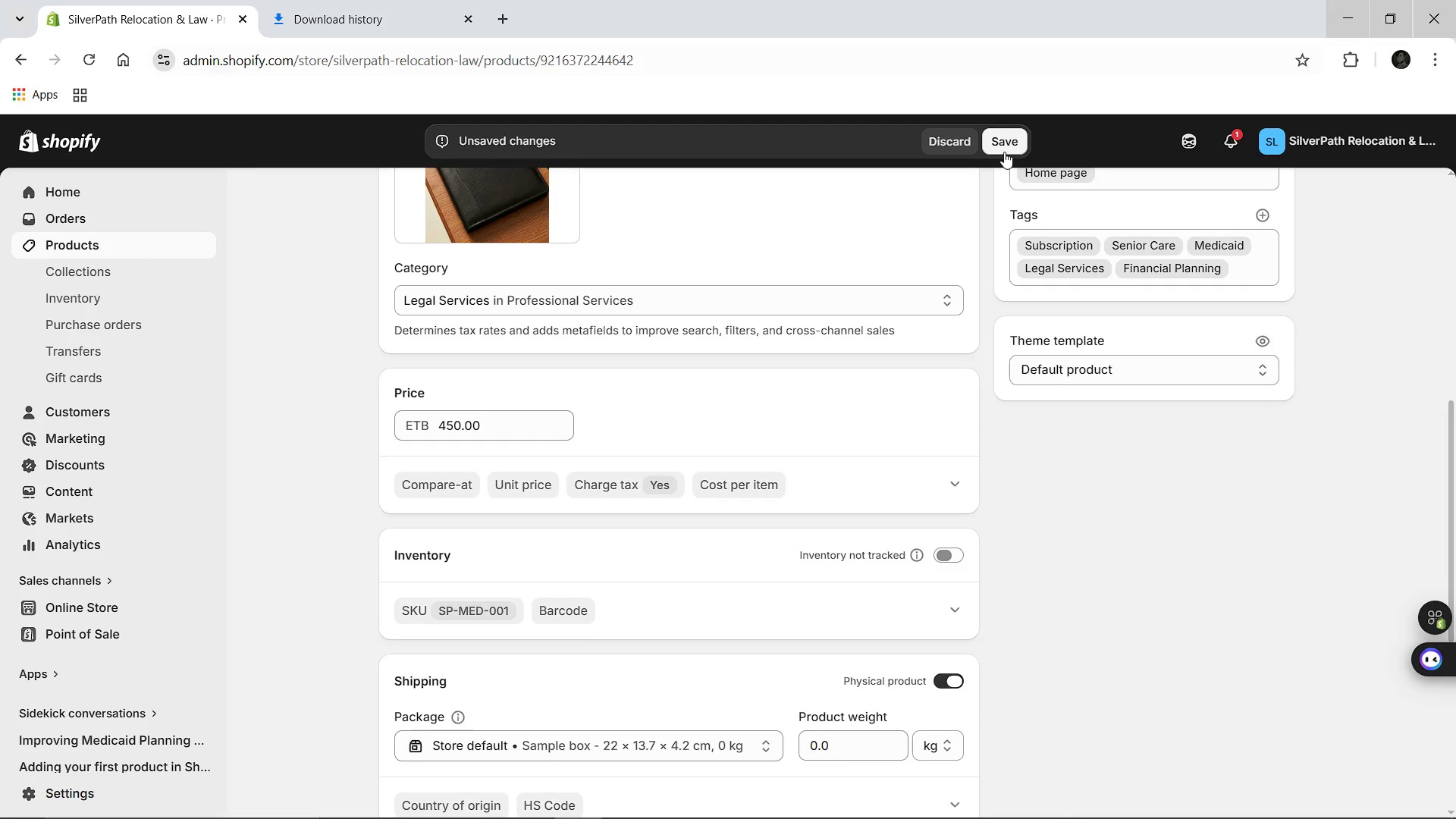 
left_click([1004, 152])
 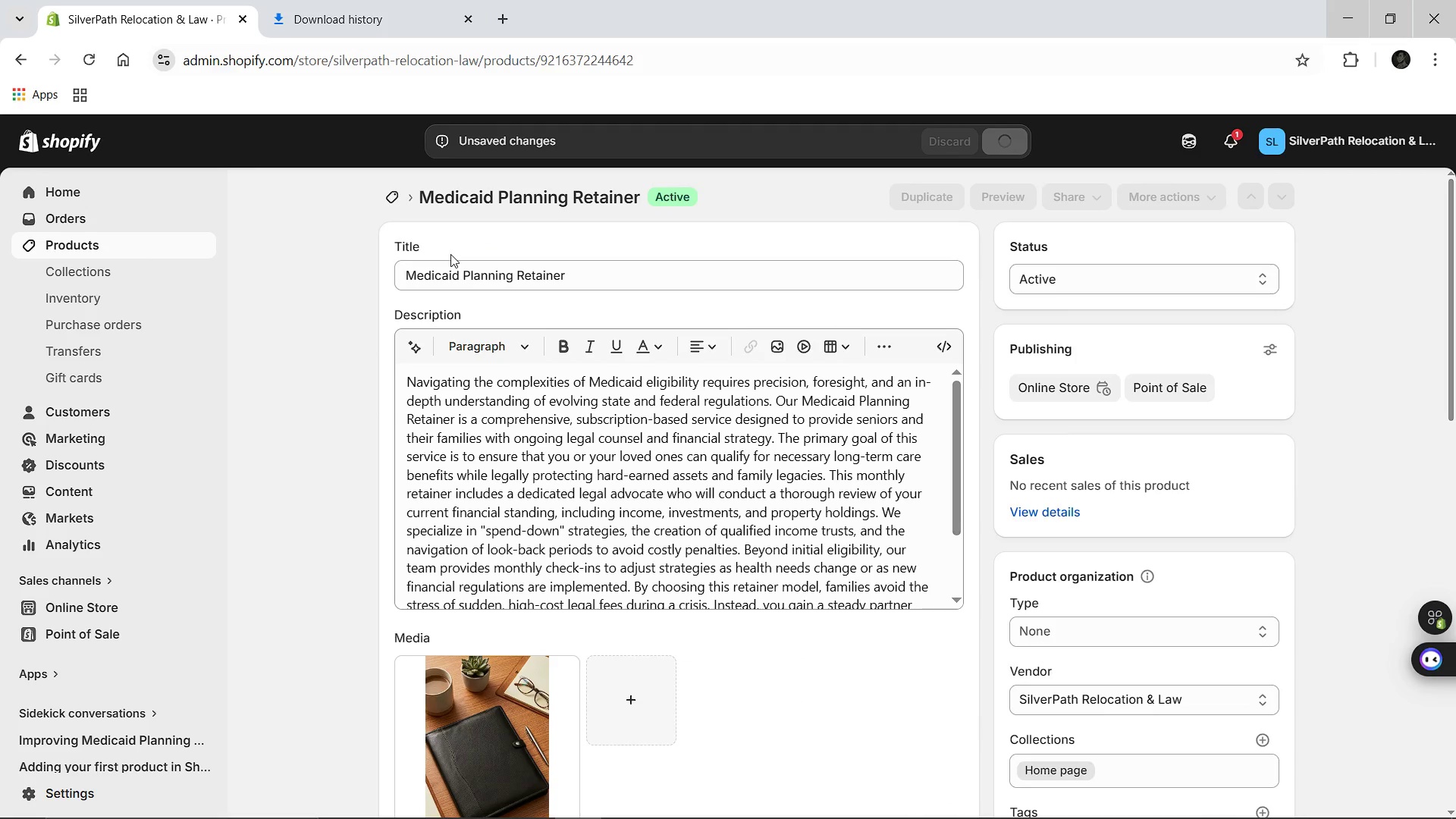 
wait(5.45)
 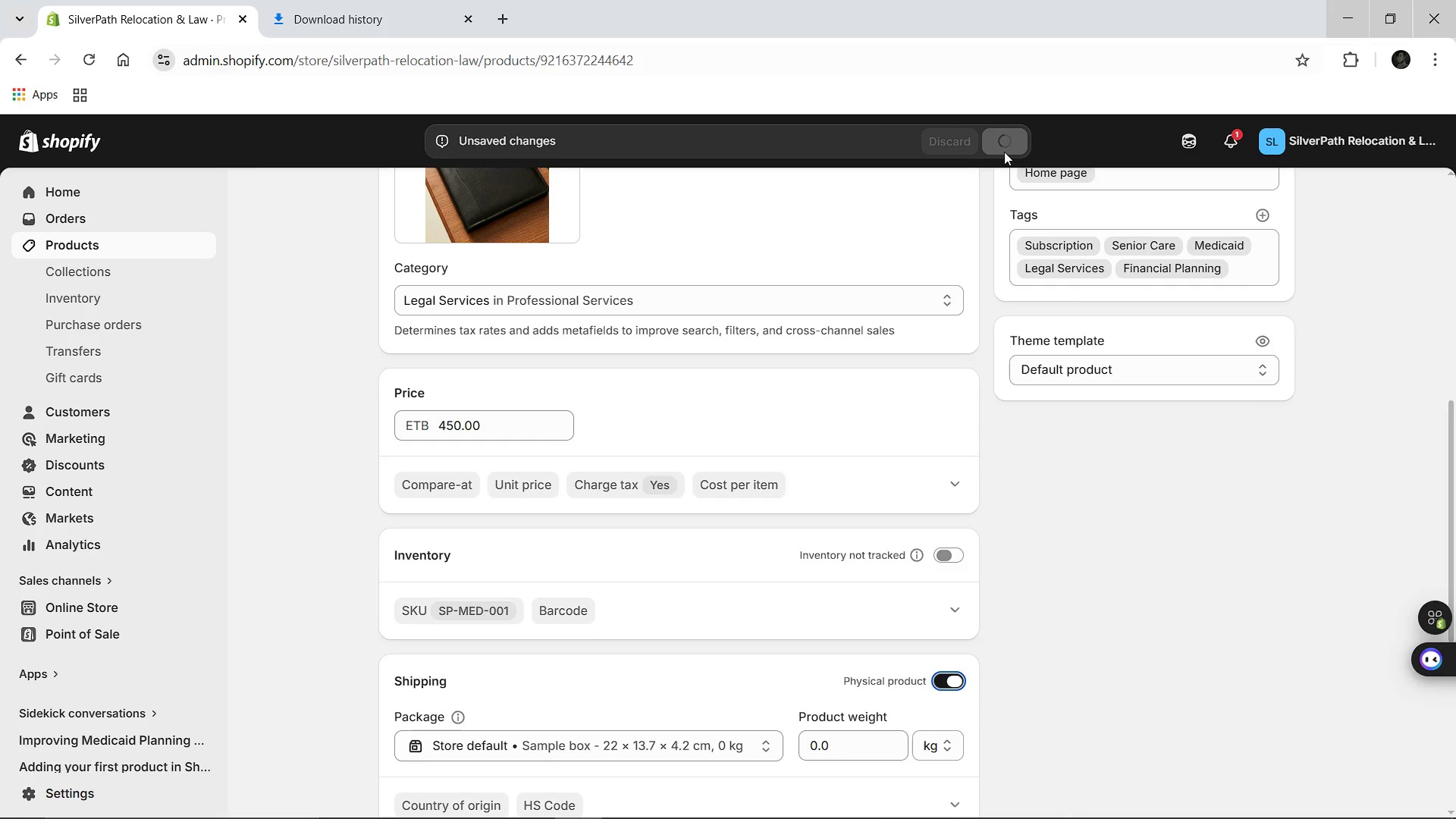 
left_click([391, 196])
 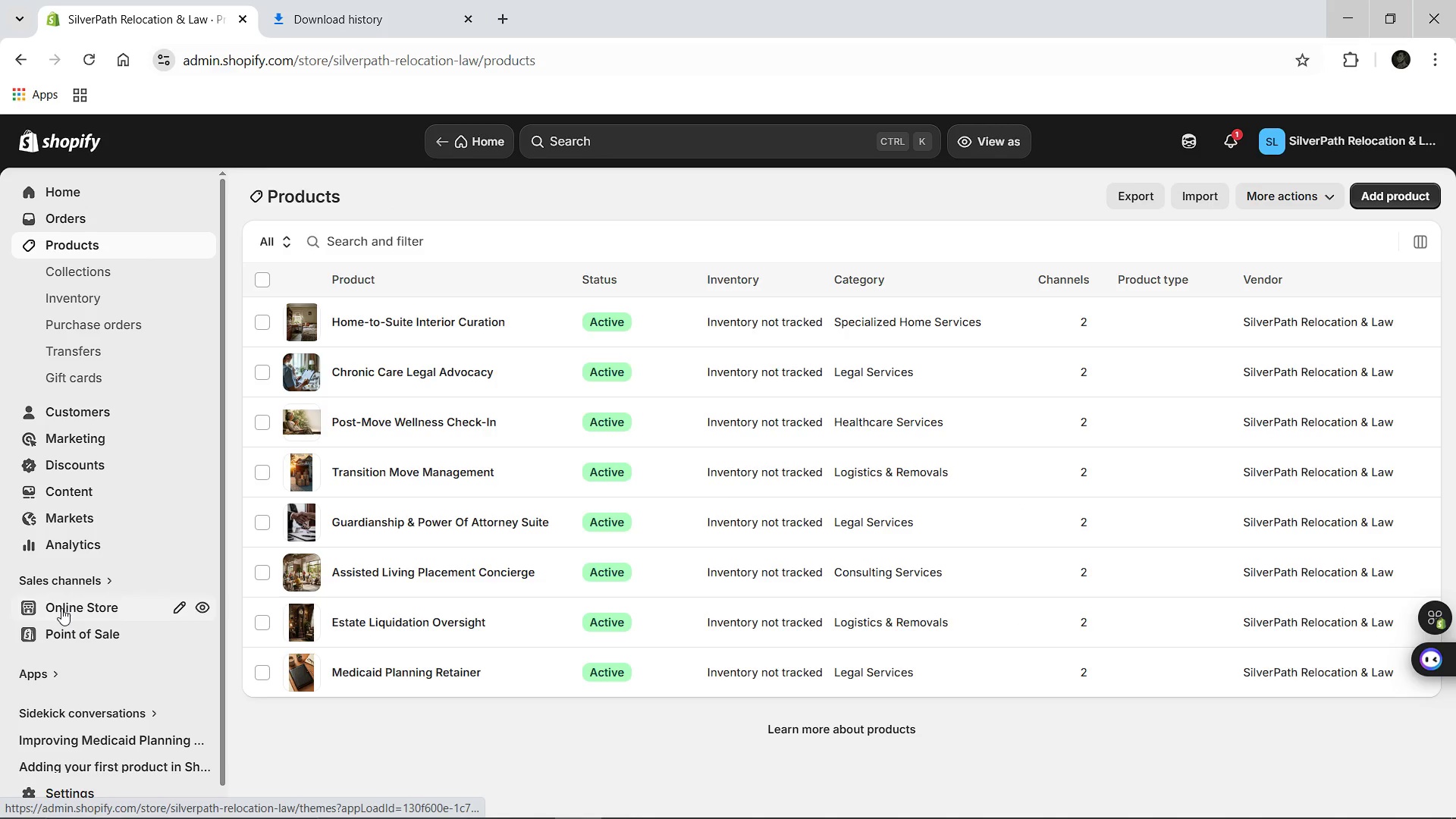 
wait(7.09)
 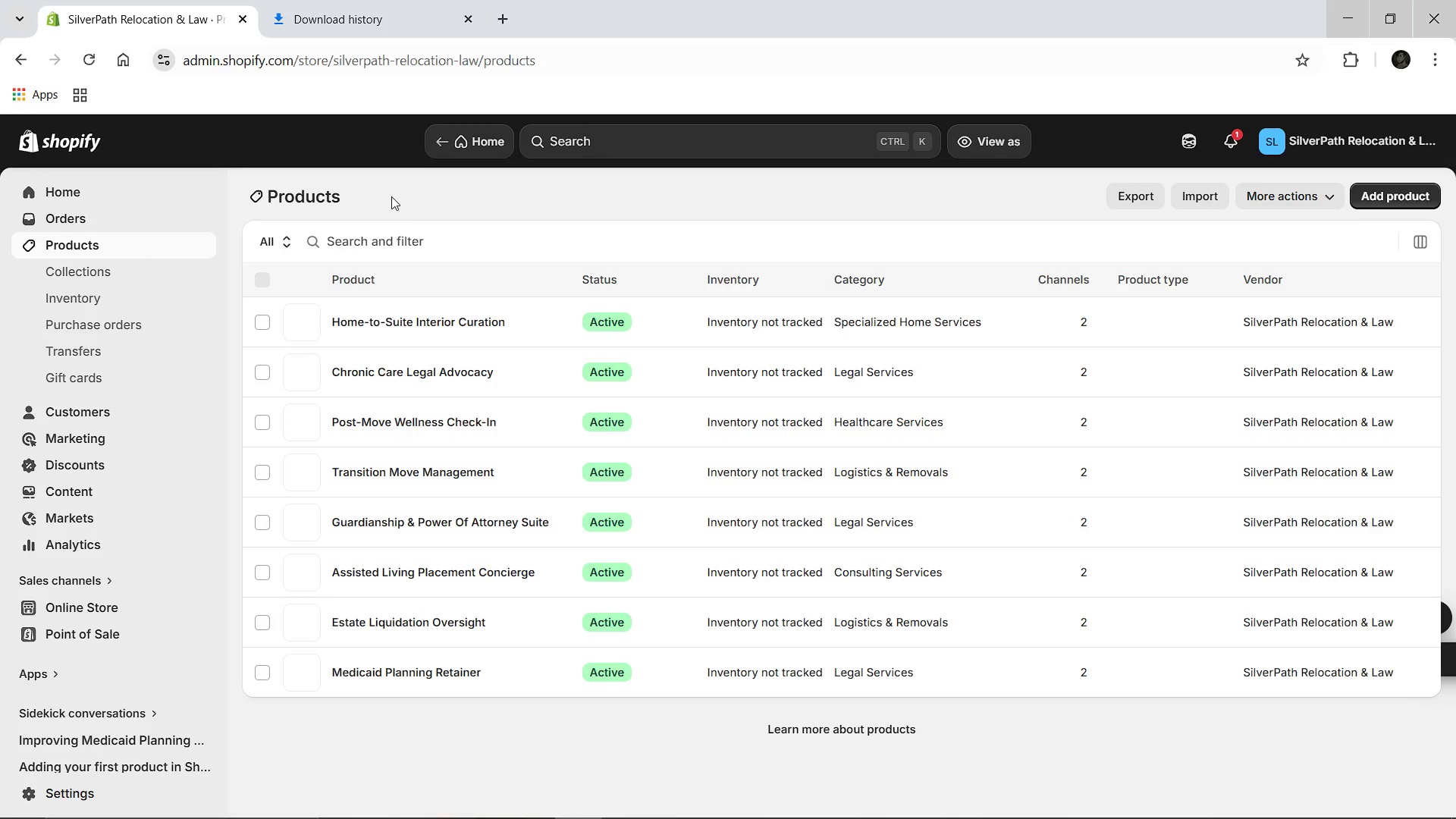 
left_click([47, 785])
 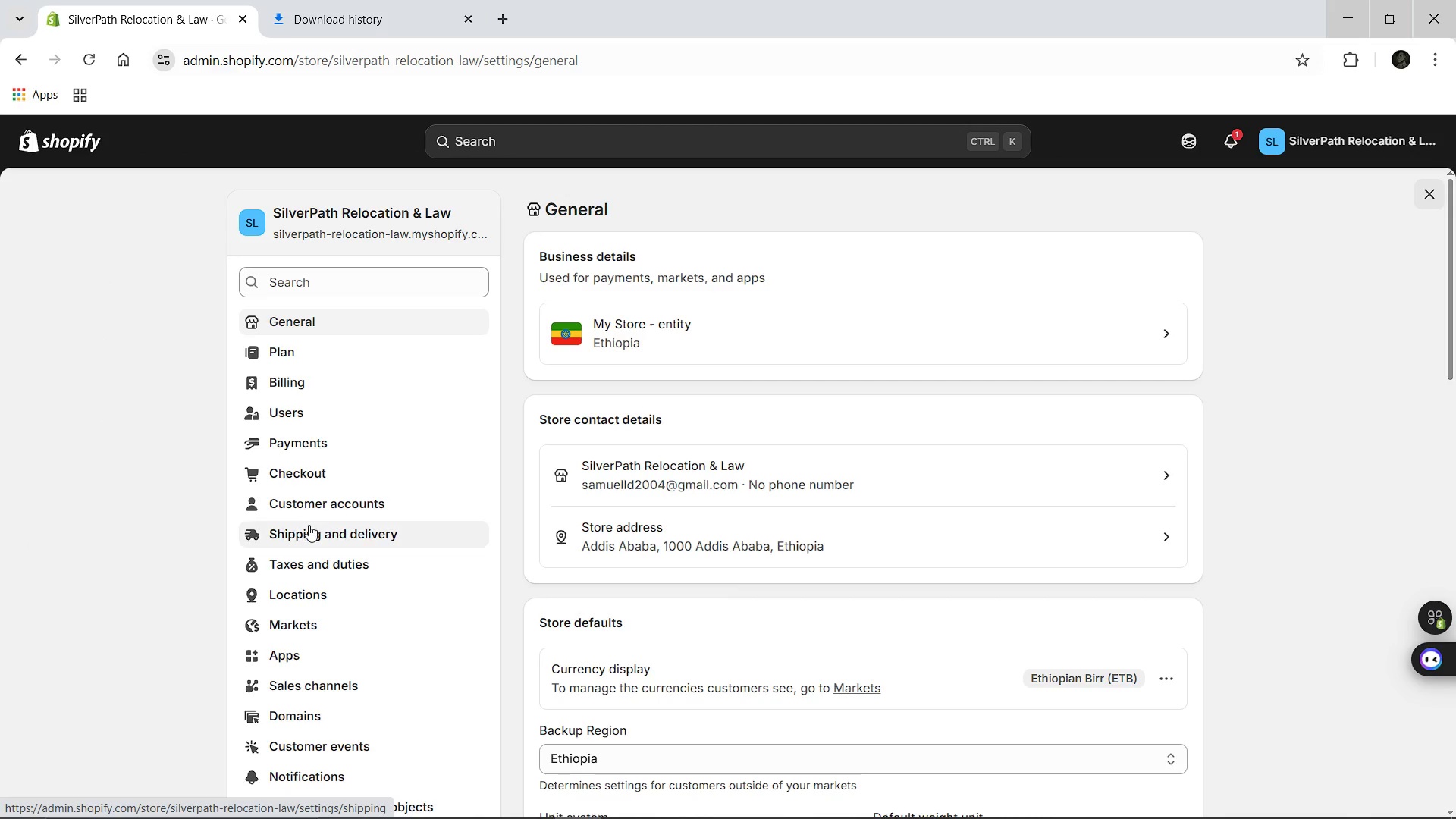 
left_click([309, 540])
 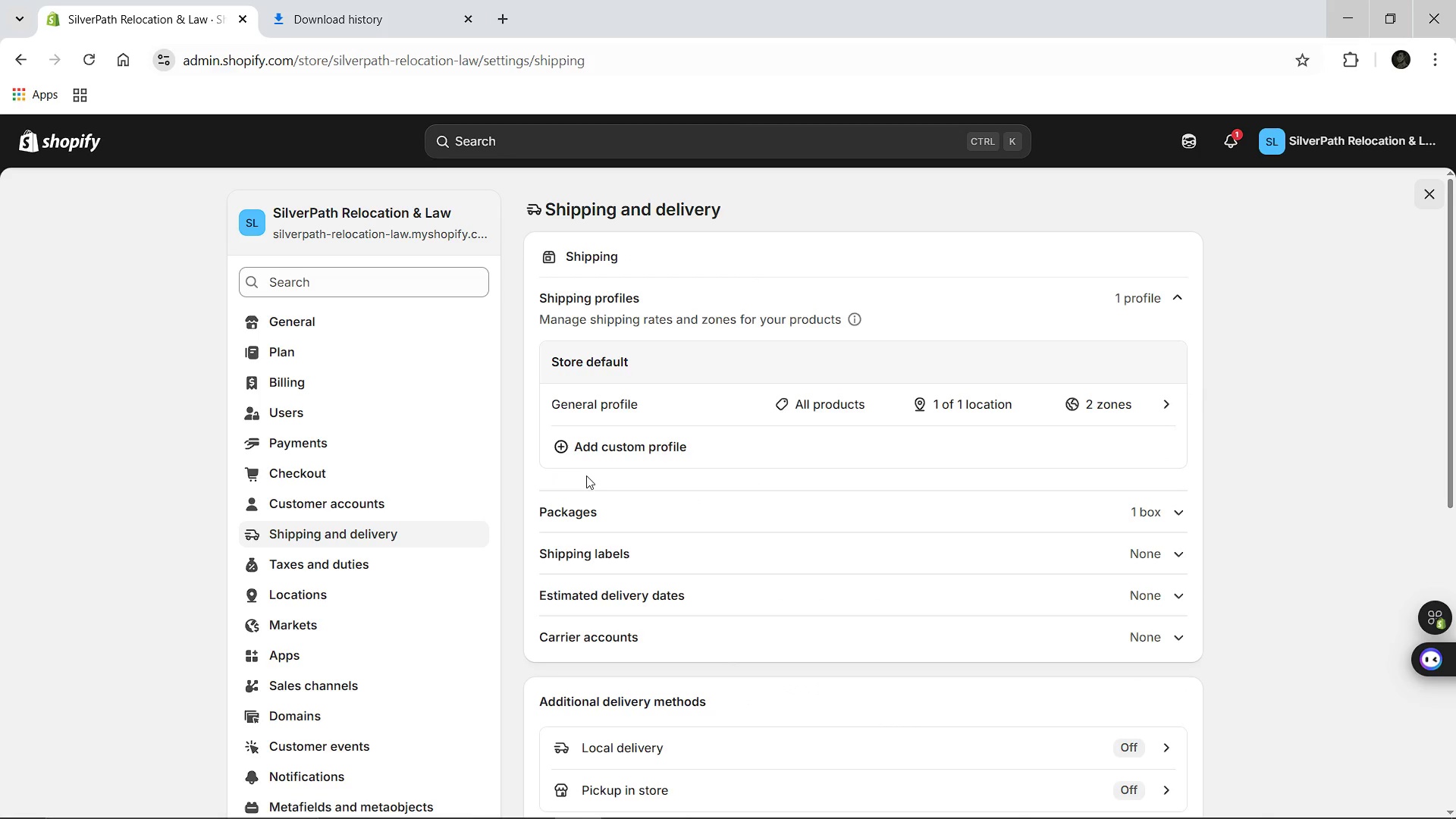 
wait(5.98)
 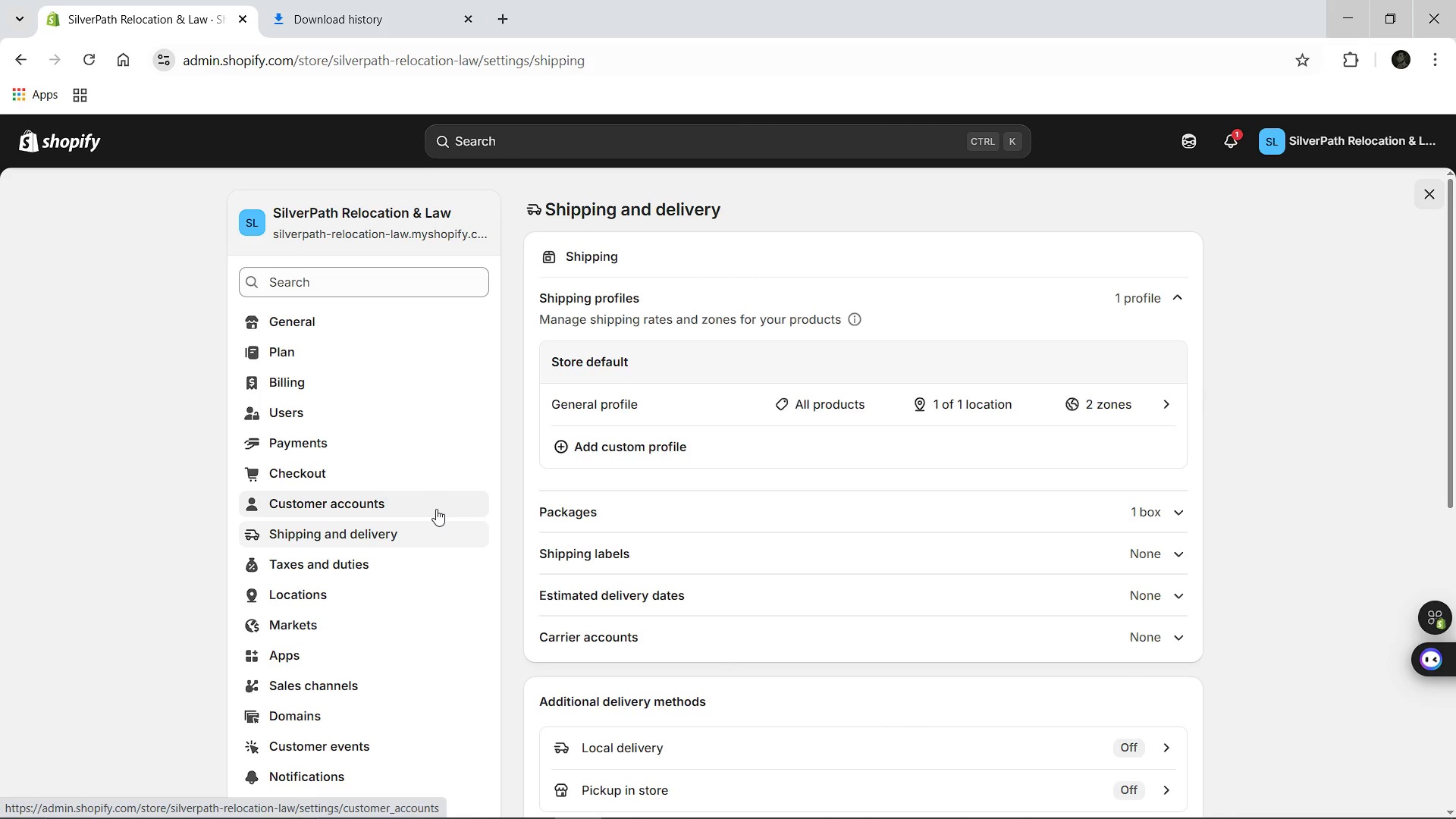 
left_click([599, 453])
 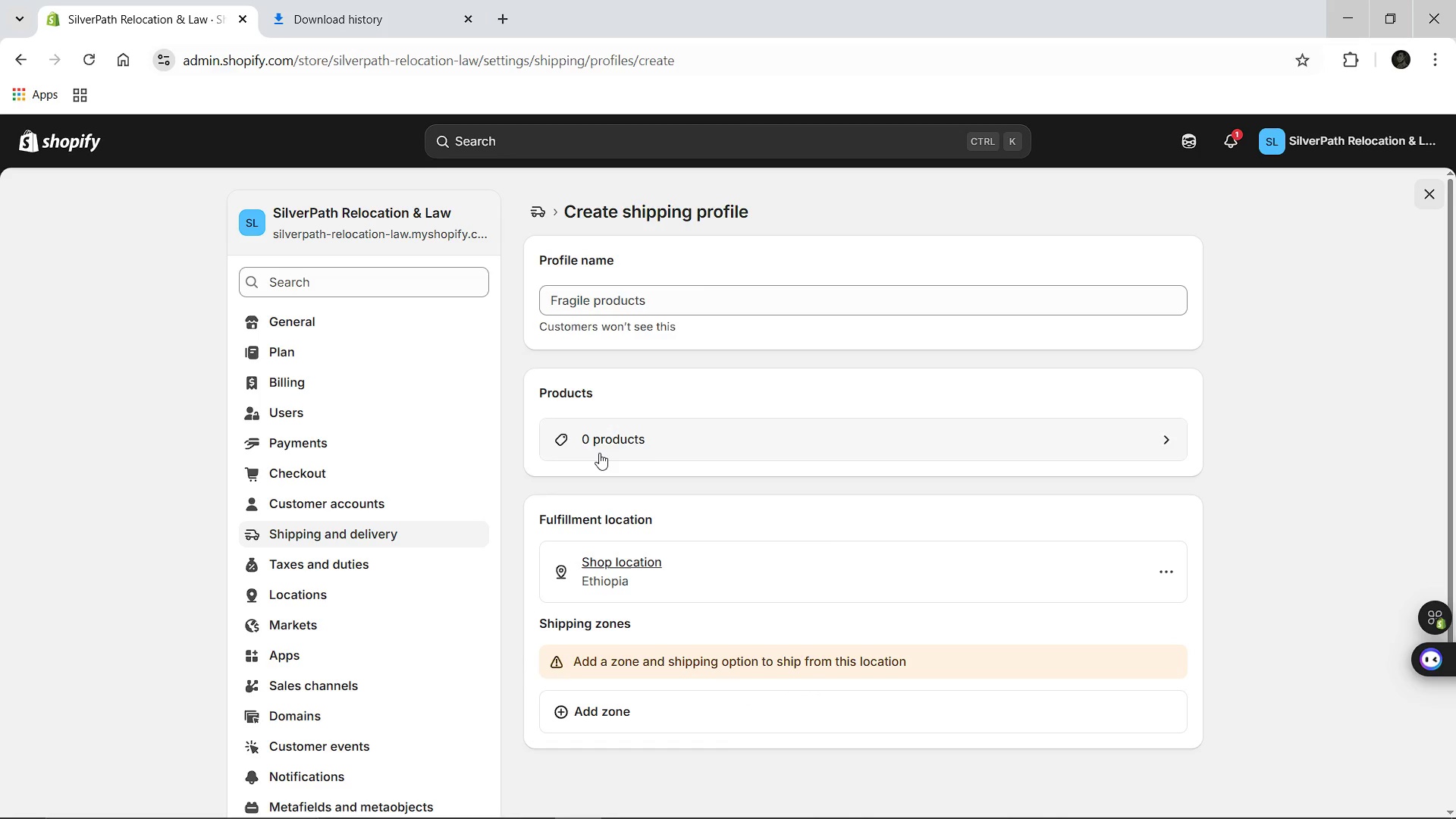 
wait(7.06)
 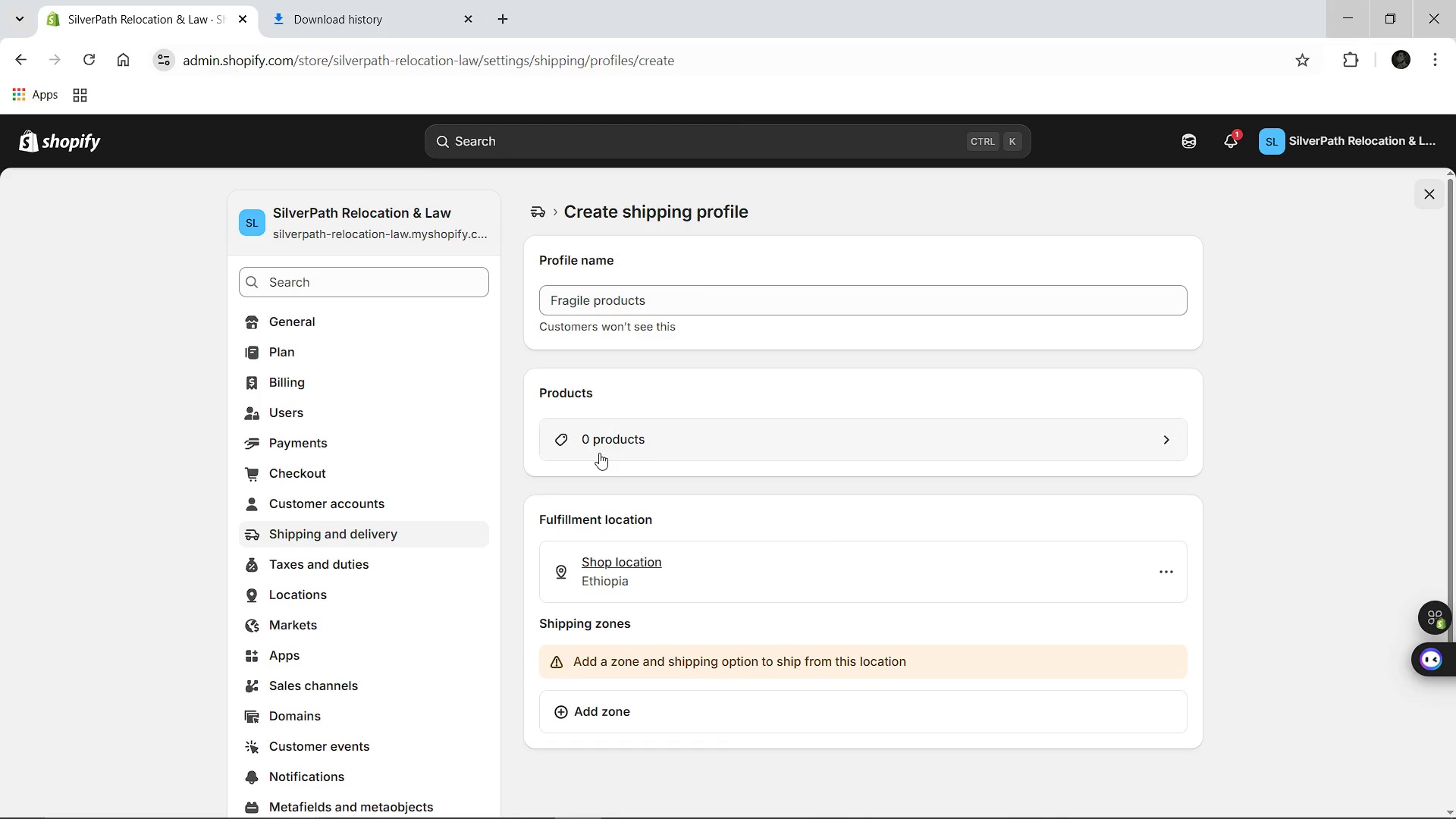 
left_click([588, 303])
 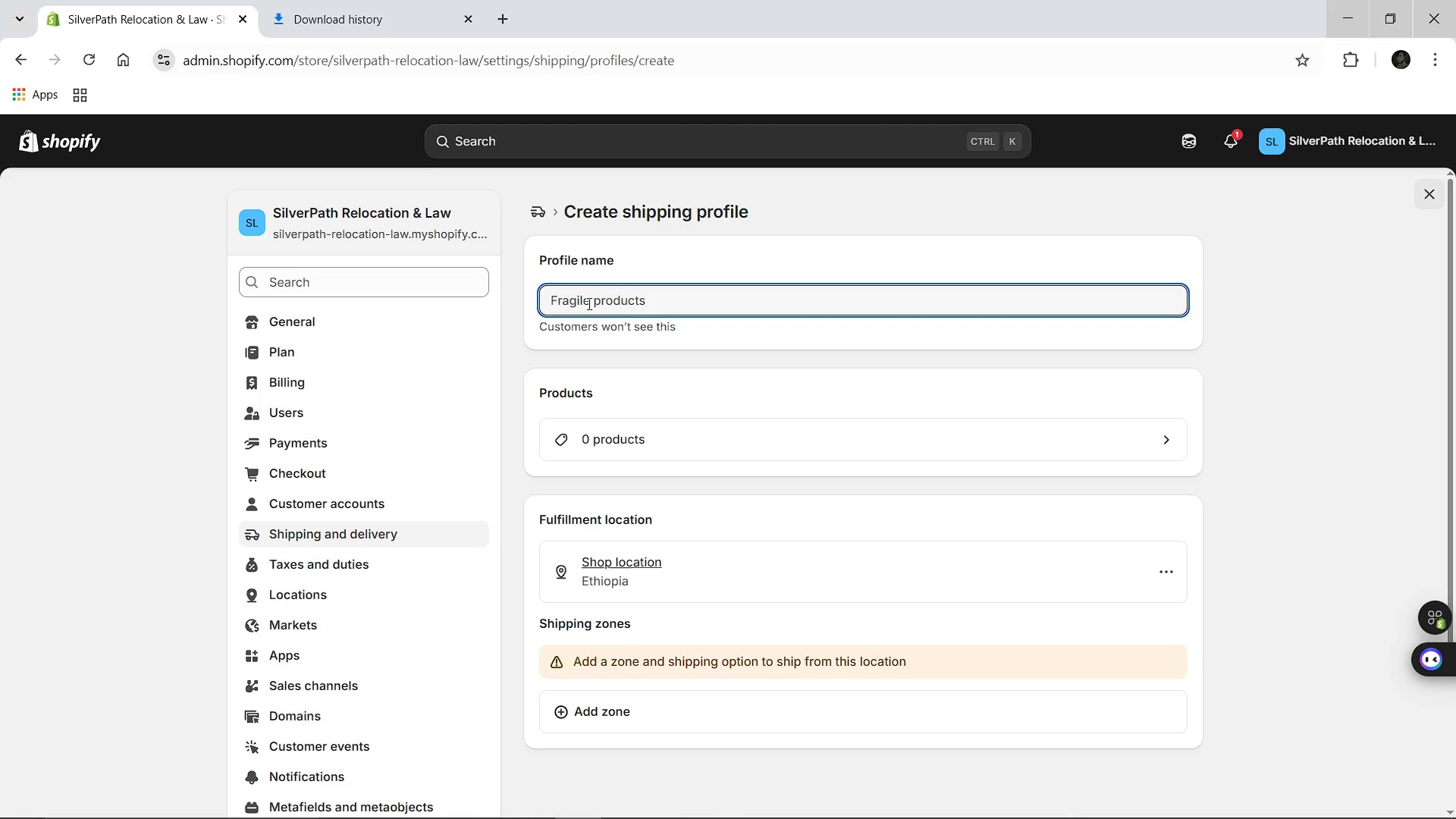 
hold_key(key=ShiftLeft, duration=0.59)
 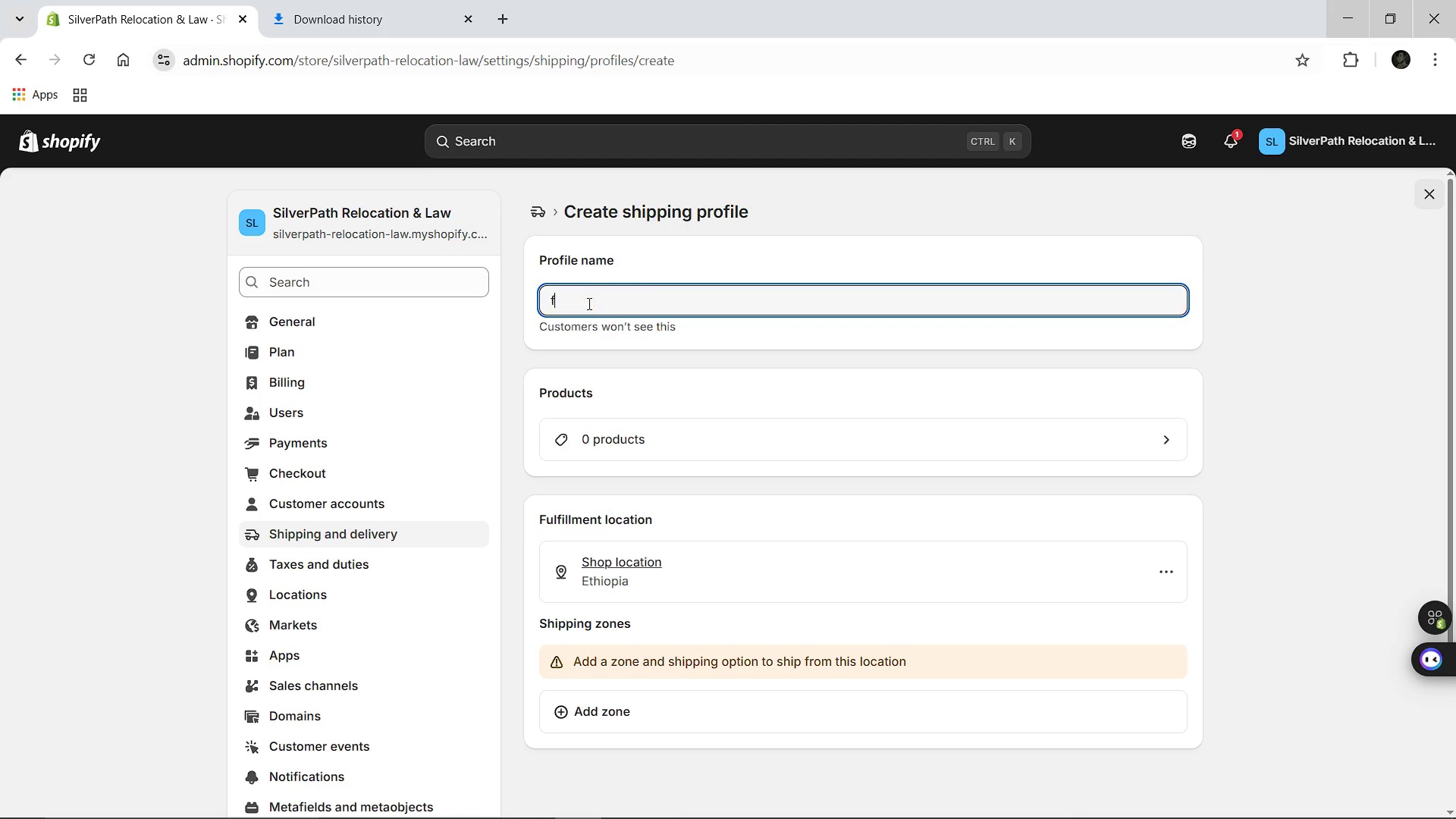 
key(F)
 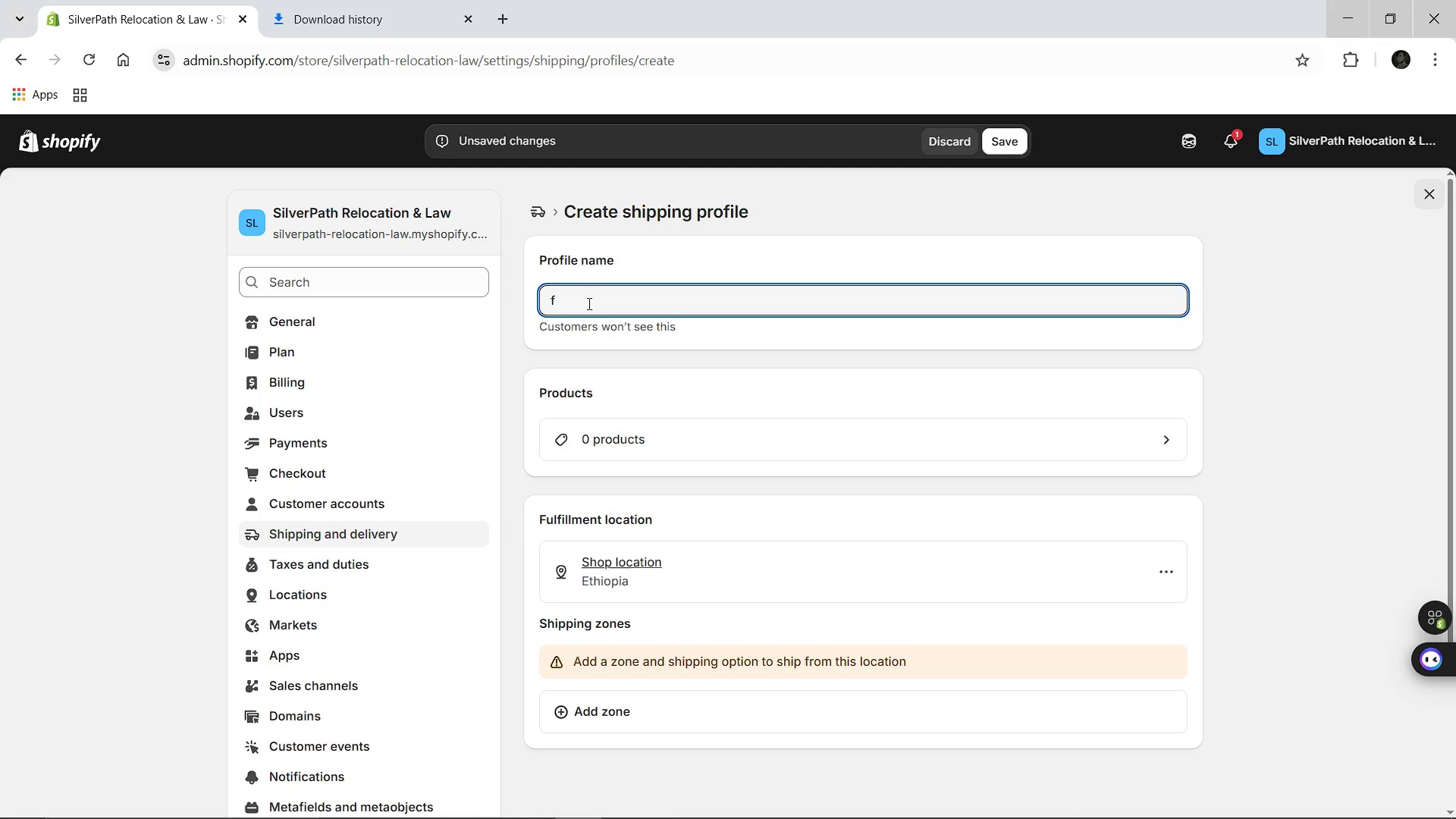 
wait(5.14)
 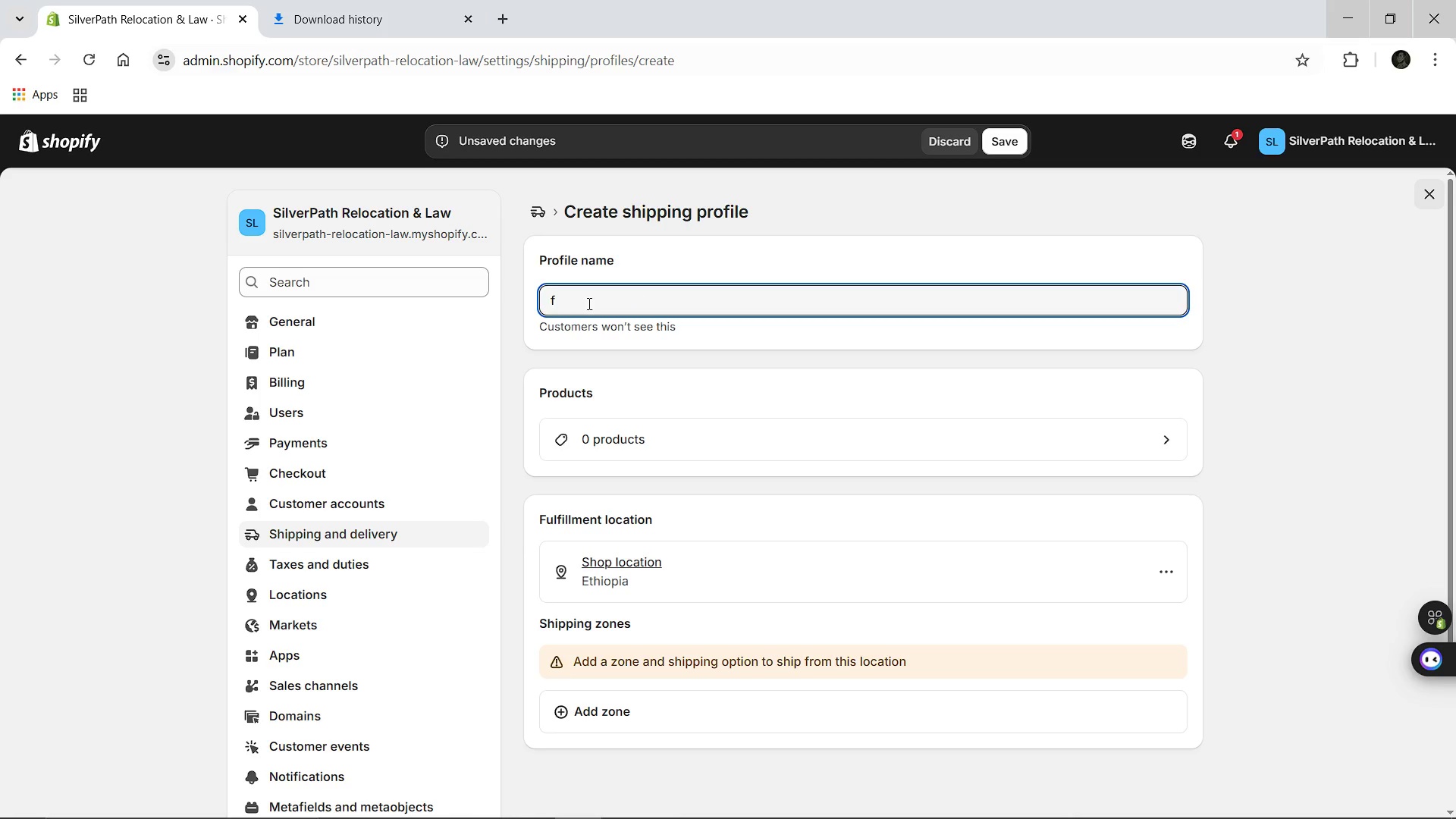 
key(Backspace)
 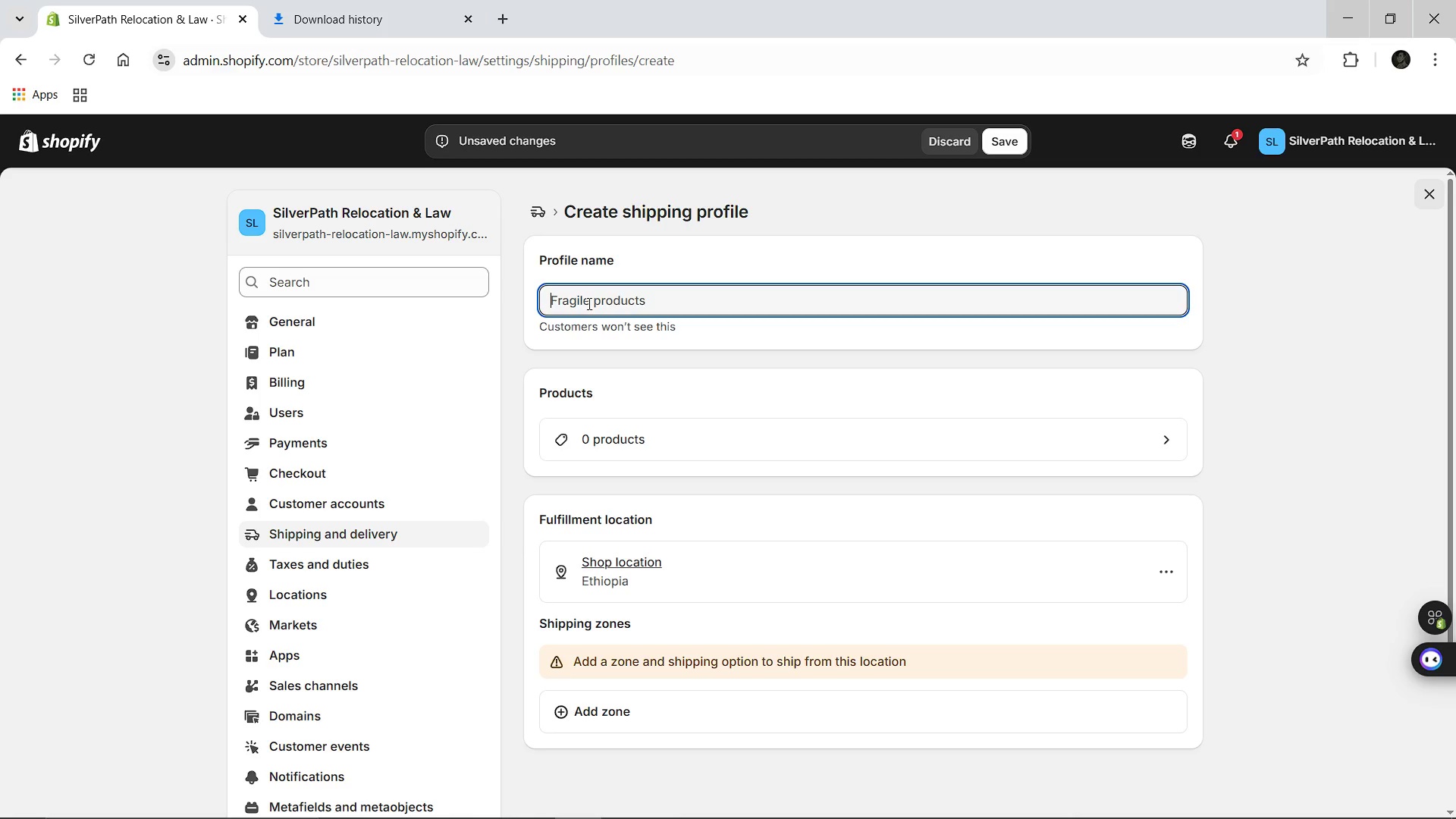 
key(Backspace)
 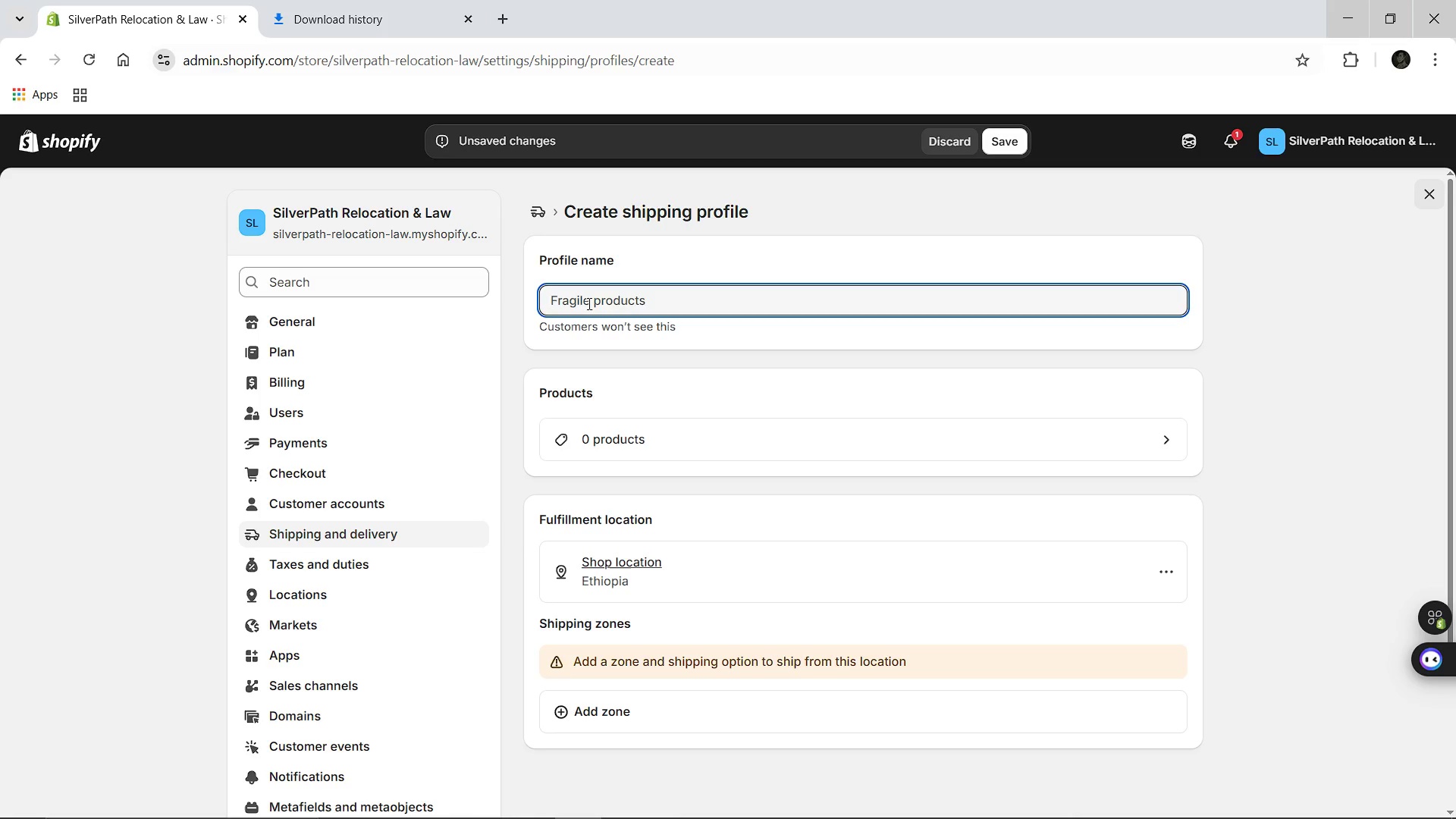 
key(Backspace)
 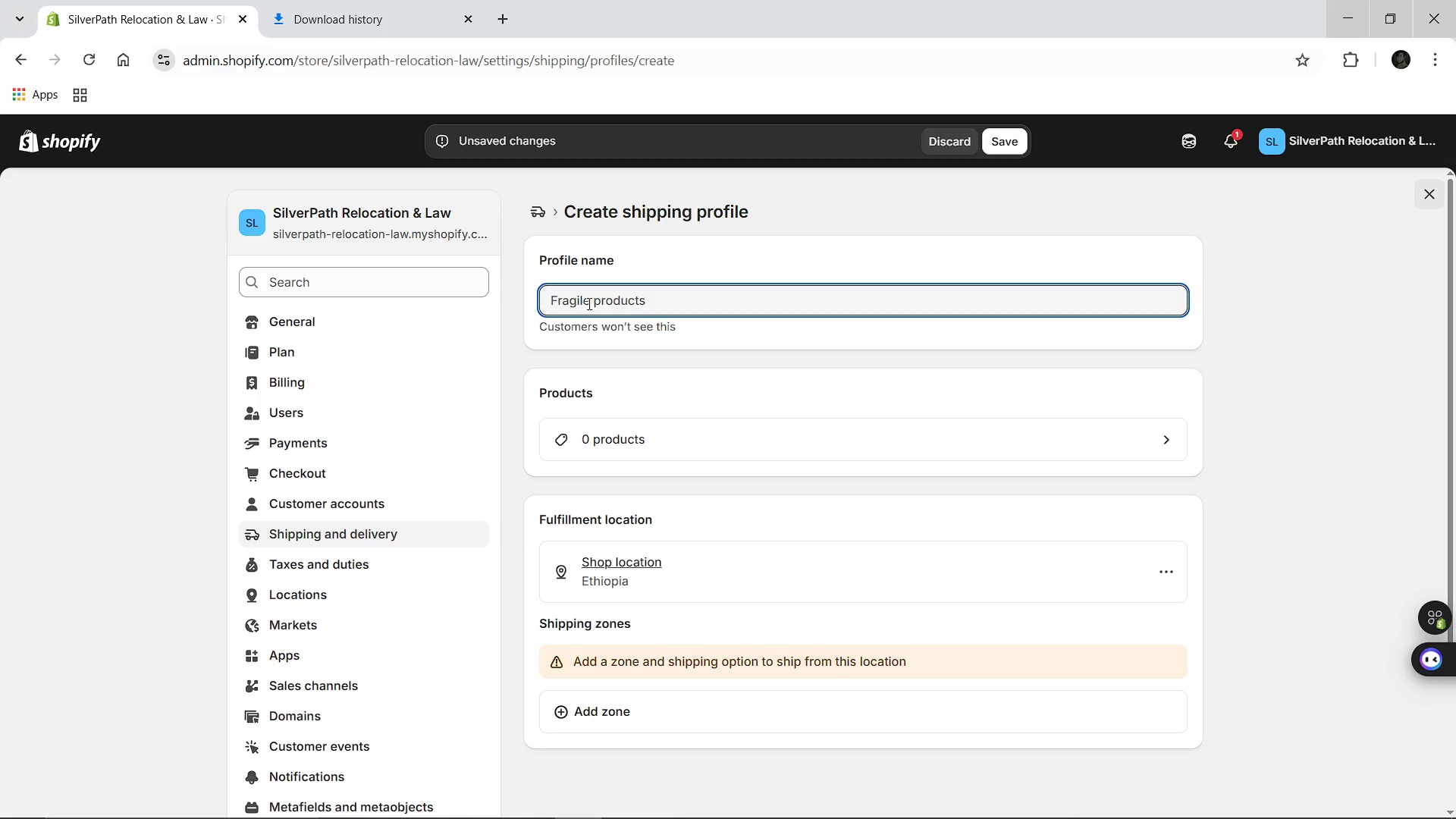 
hold_key(key=ShiftLeft, duration=1.51)
 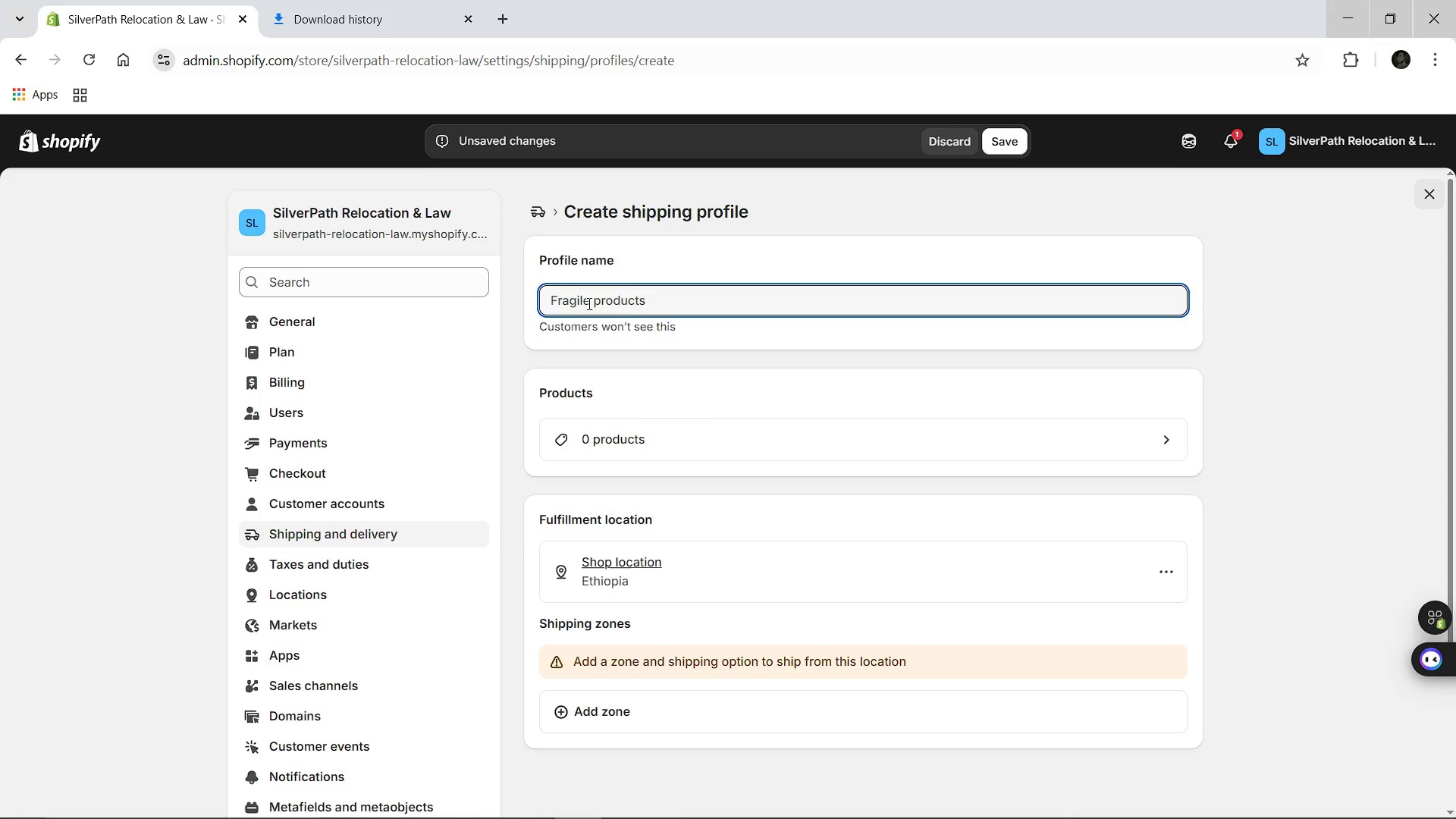 
hold_key(key=ShiftLeft, duration=1.5)
 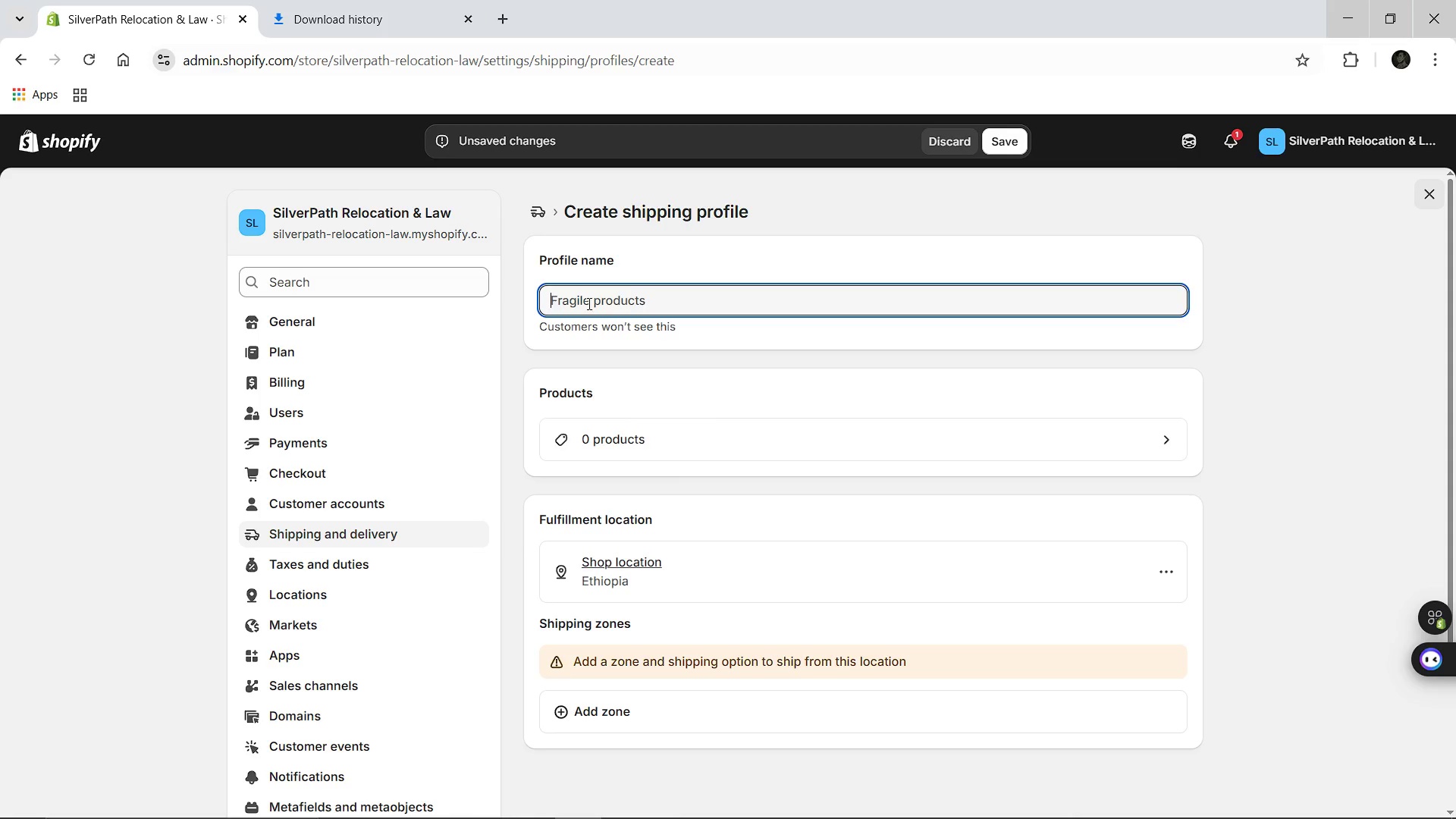 
hold_key(key=ShiftLeft, duration=0.55)
 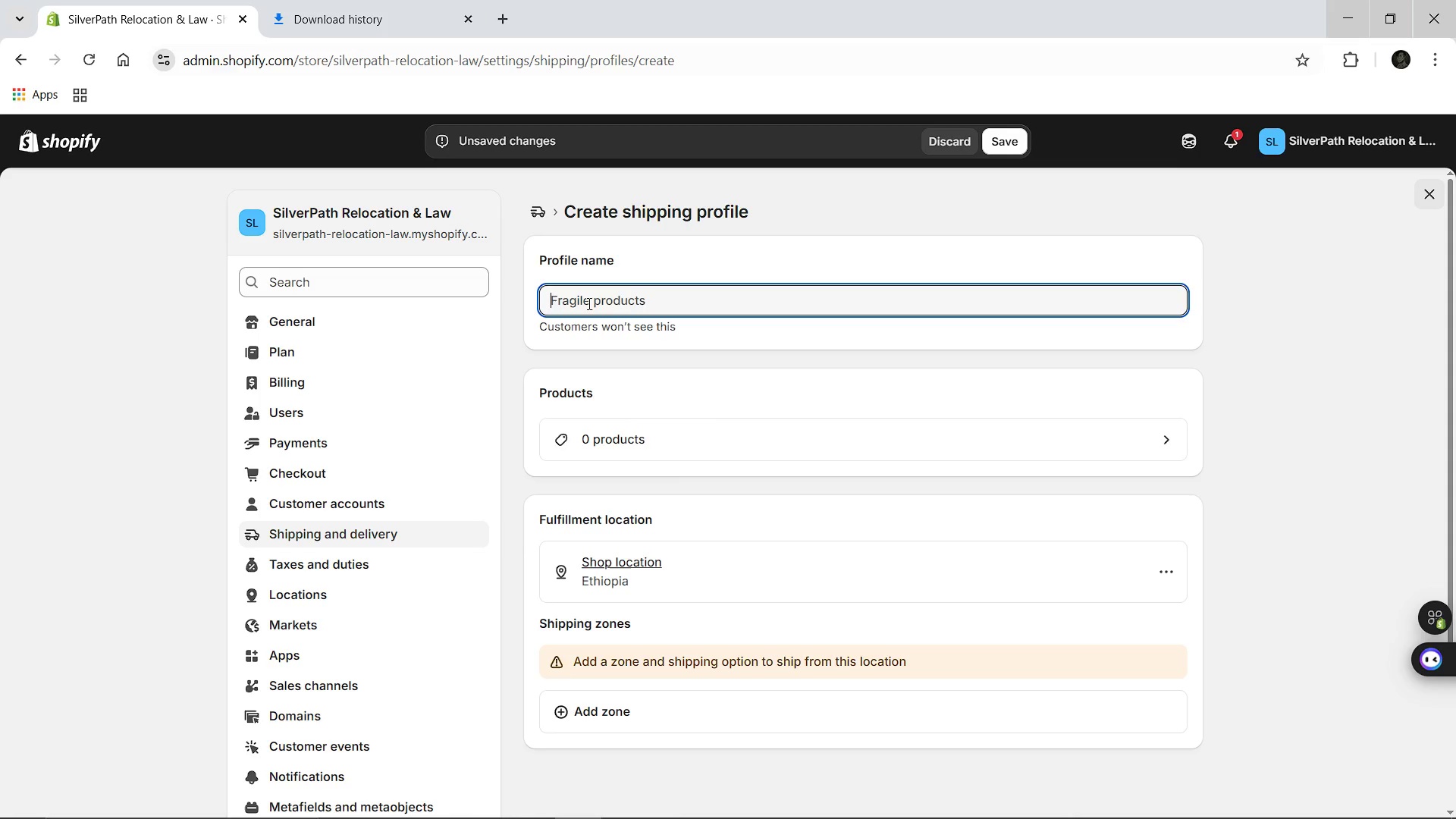 
key(Backspace)
 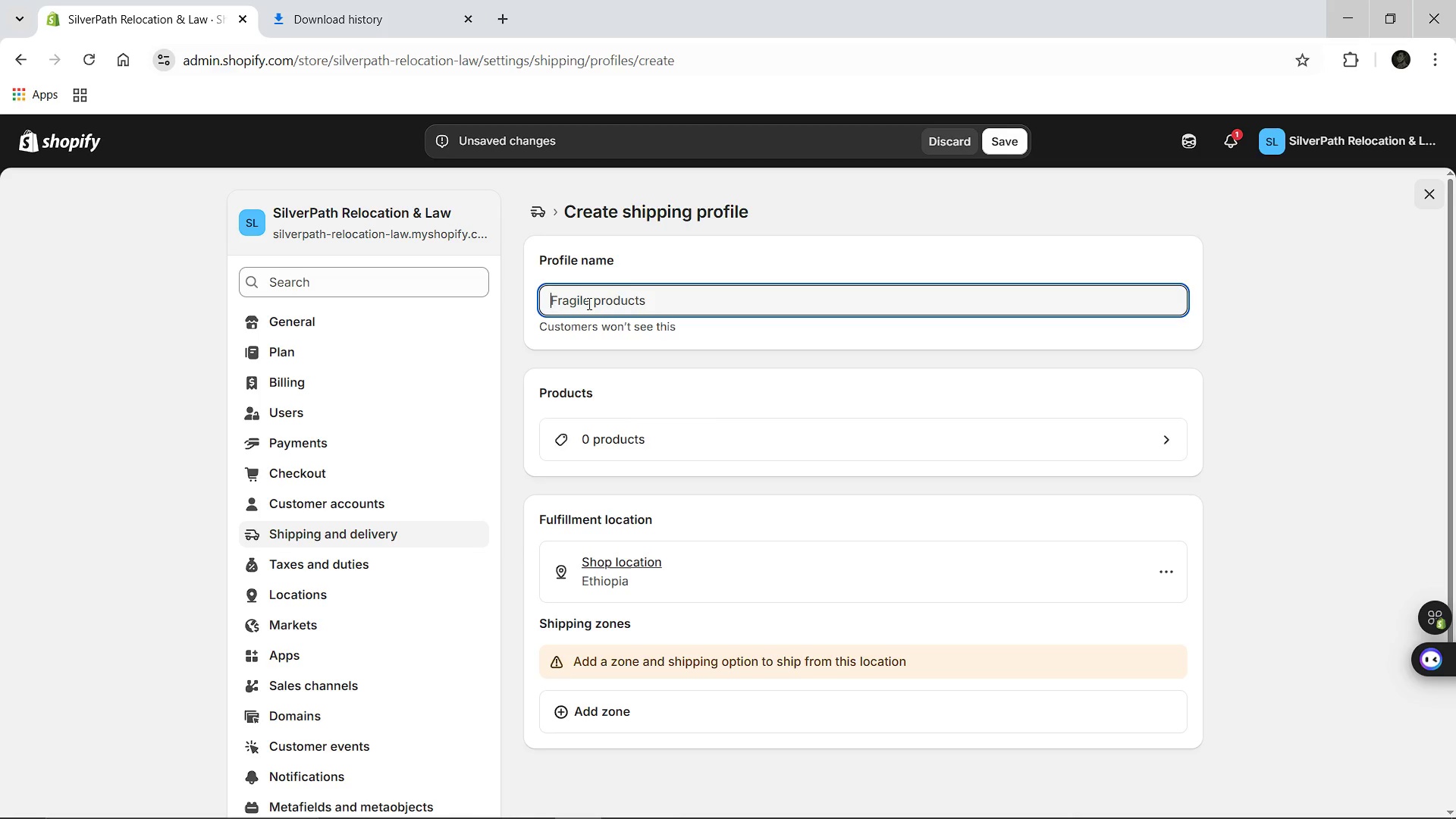 
wait(6.69)
 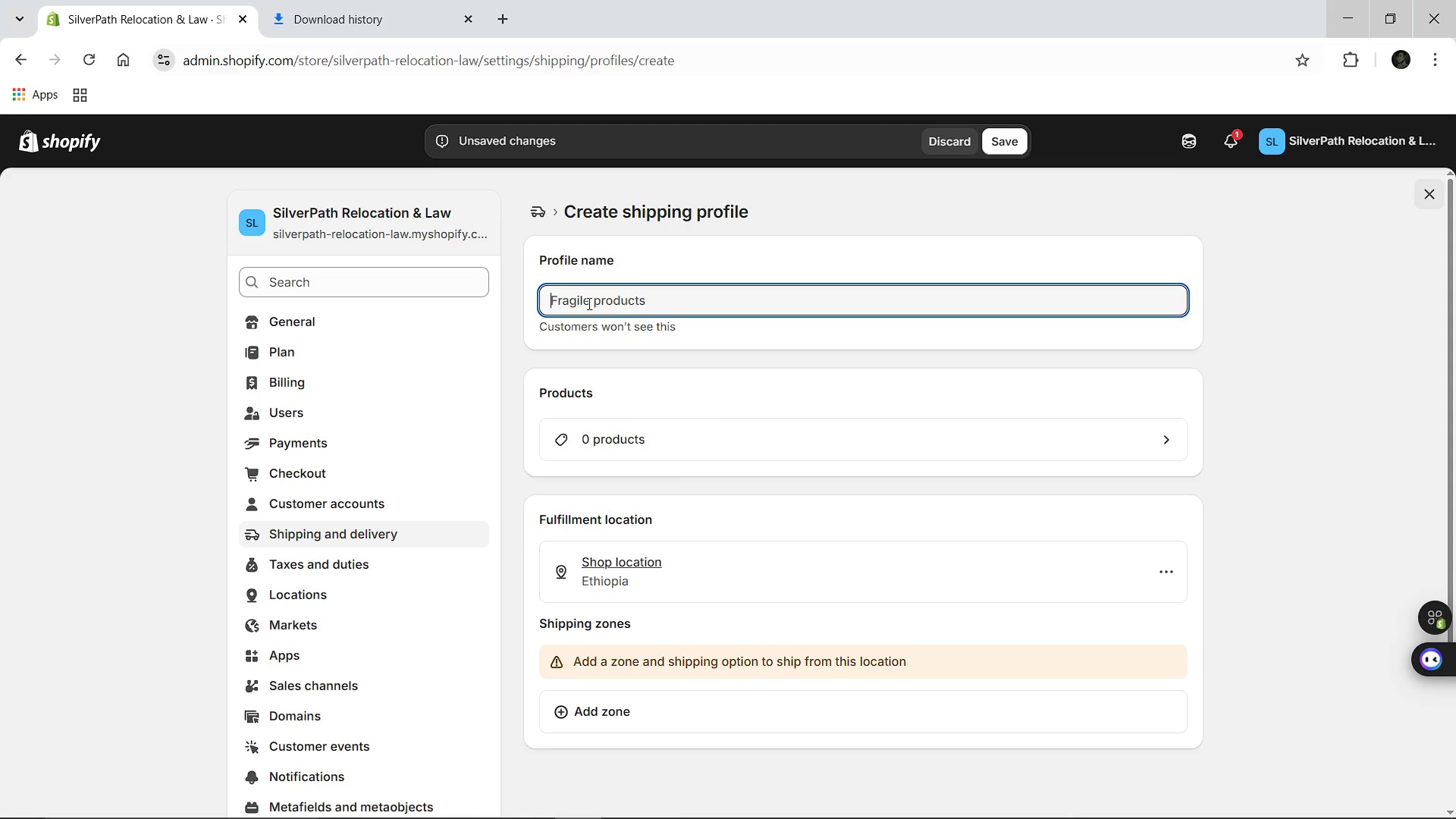 
hold_key(key=ShiftLeft, duration=1.5)
 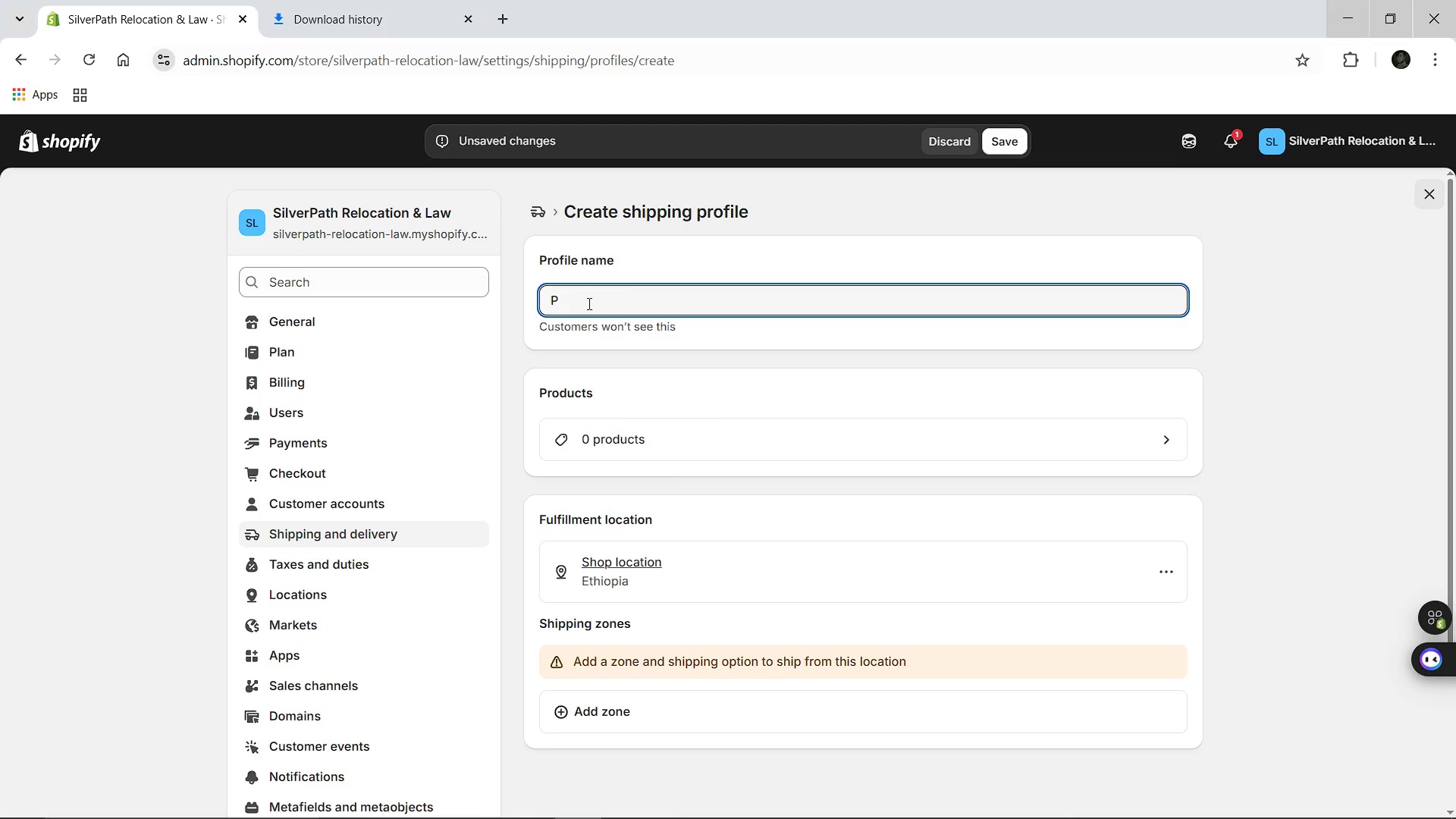 
type(Pro)
 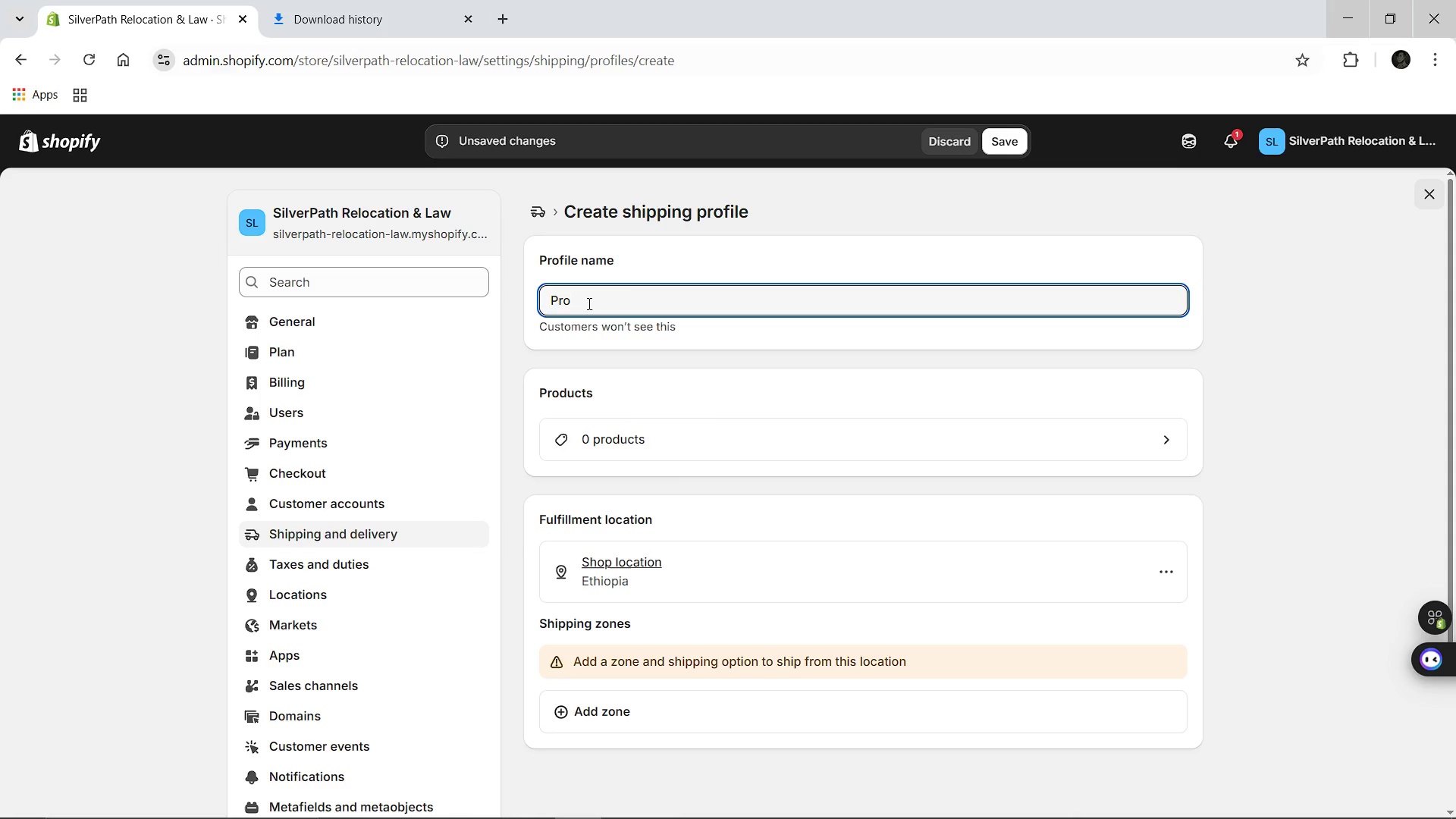 
type(fessional Services)
 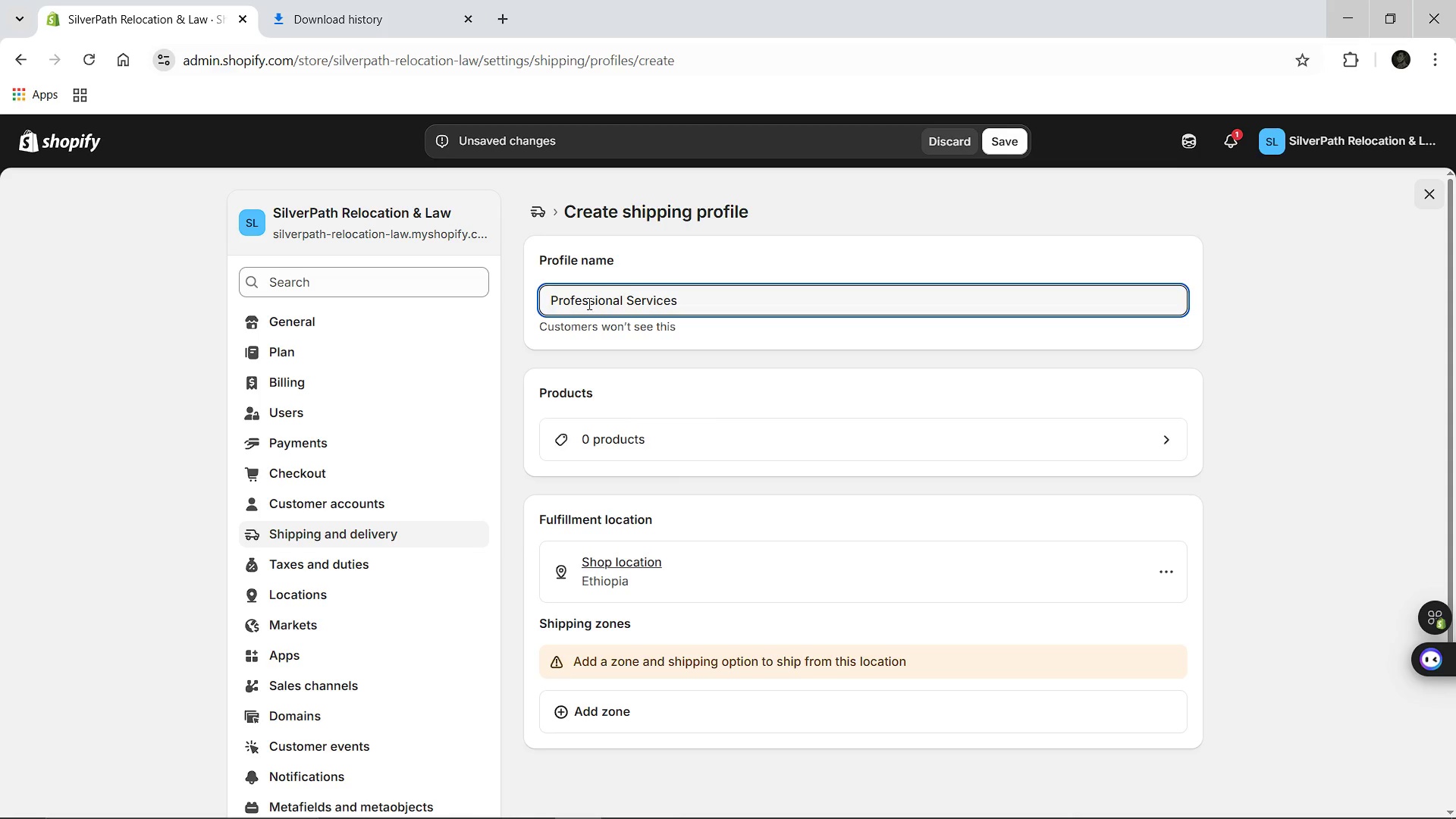 
hold_key(key=Backspace, duration=1.41)
 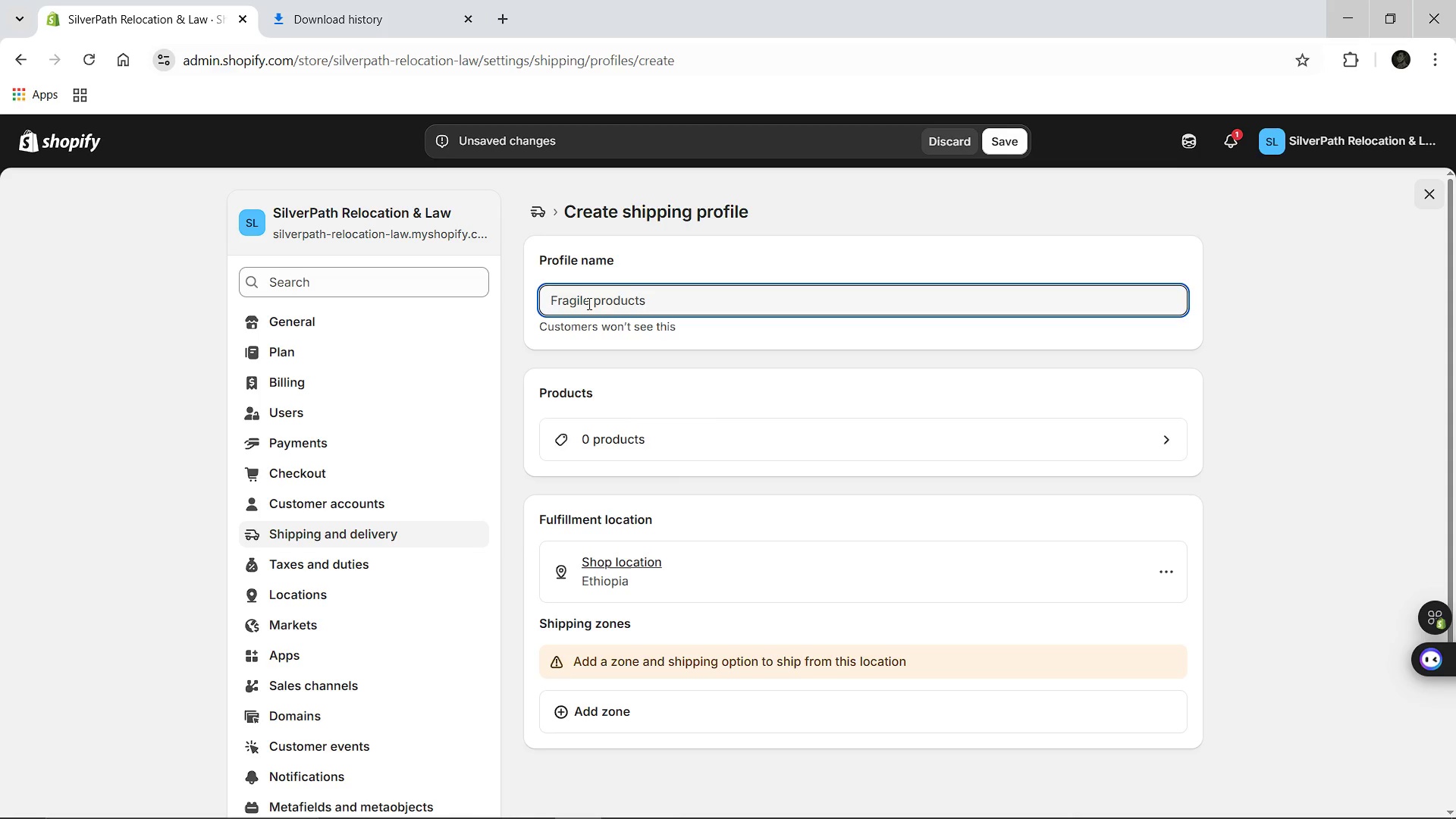 
wait(7.28)
 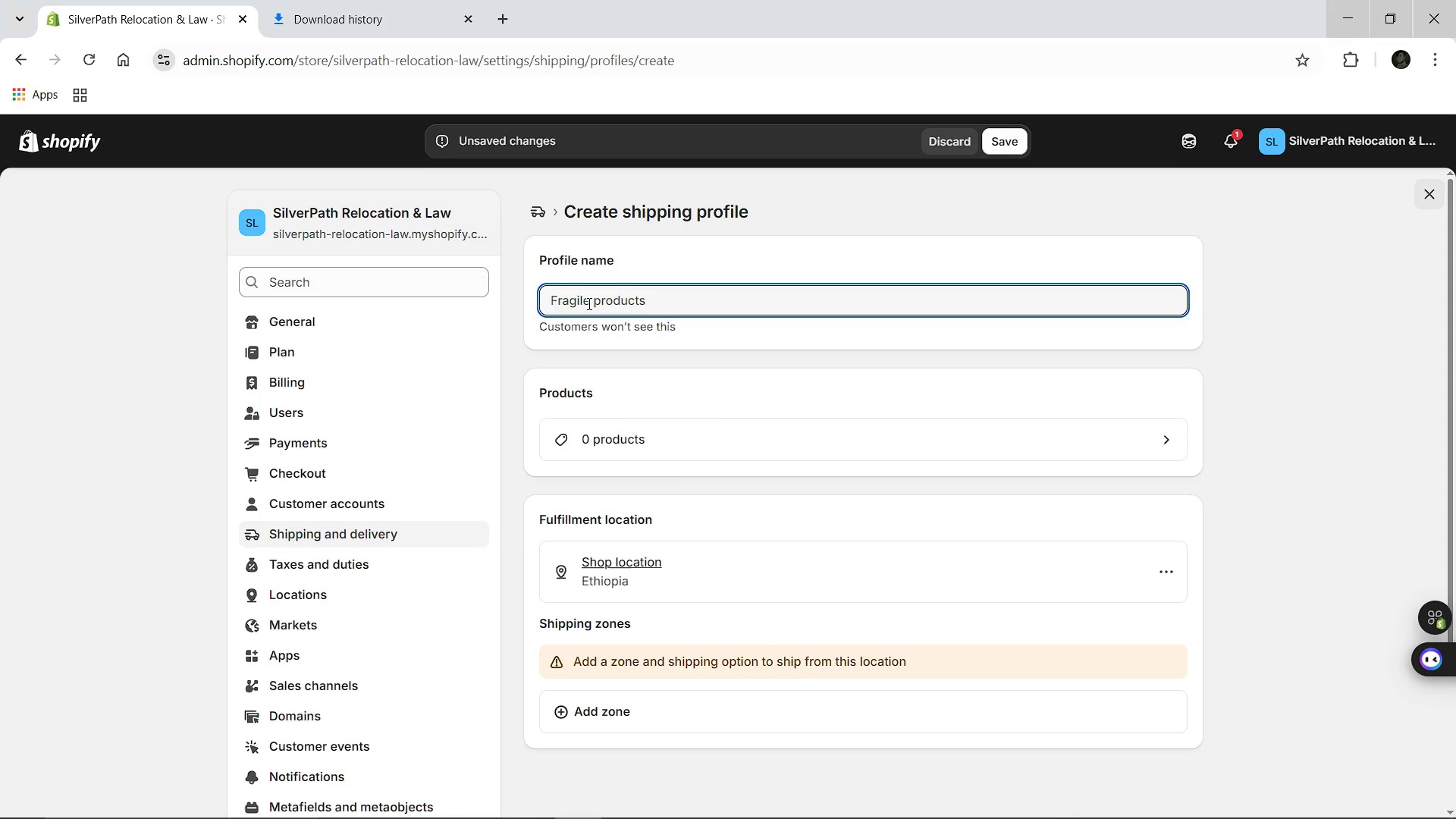 
key(Backspace)
type(Professional Service)
 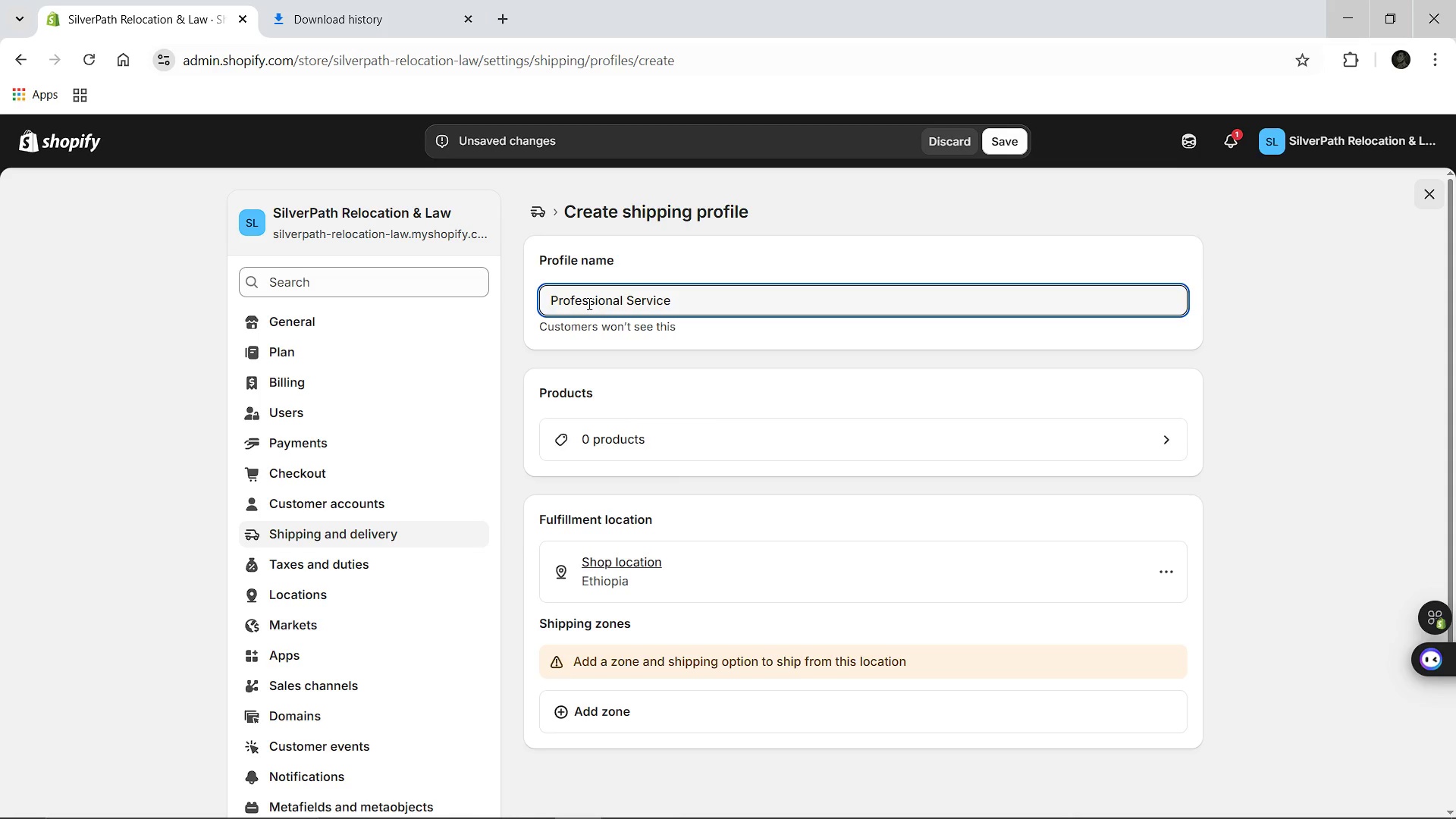 
key(Space)
 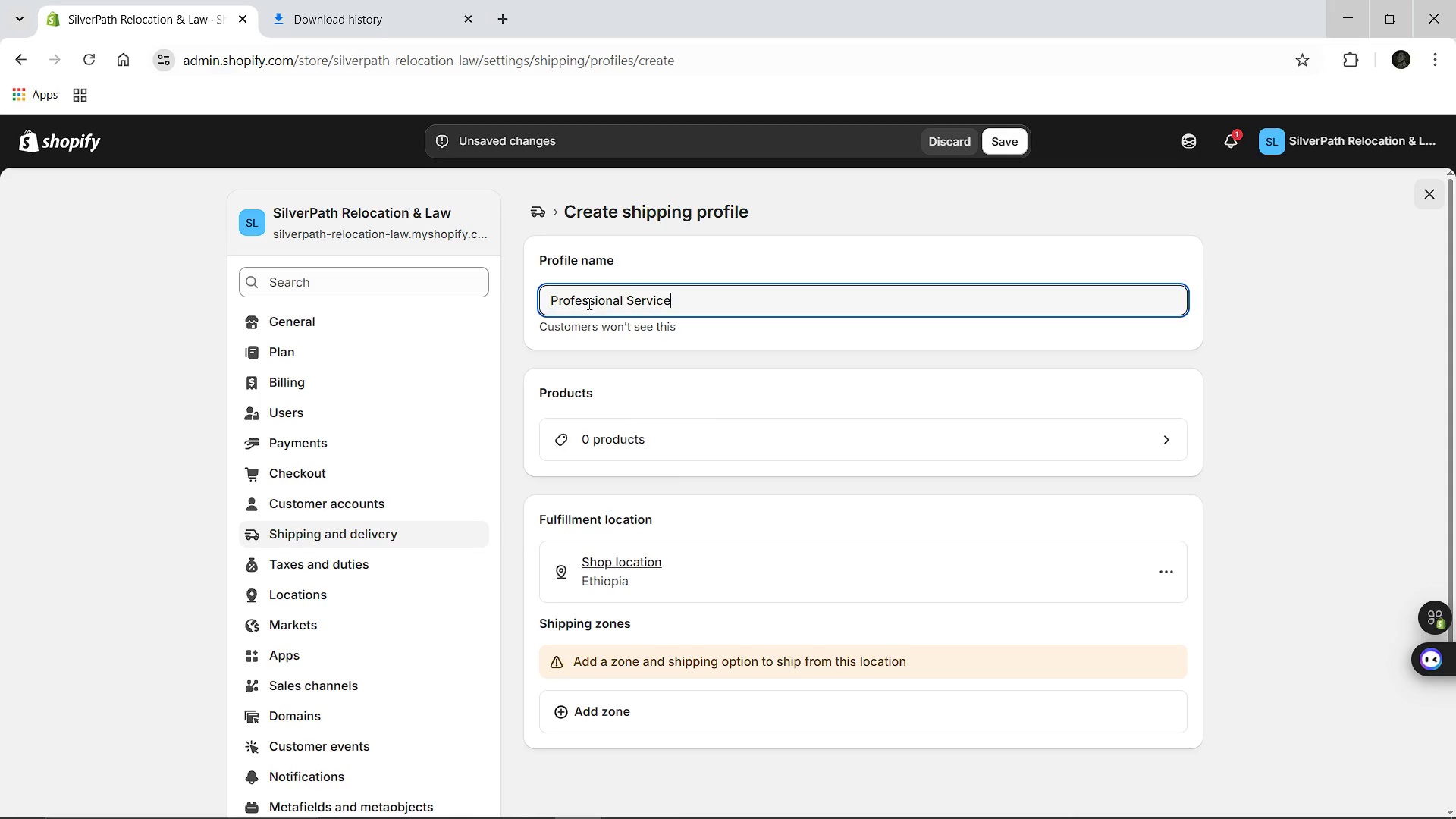 
key(Backspace)
 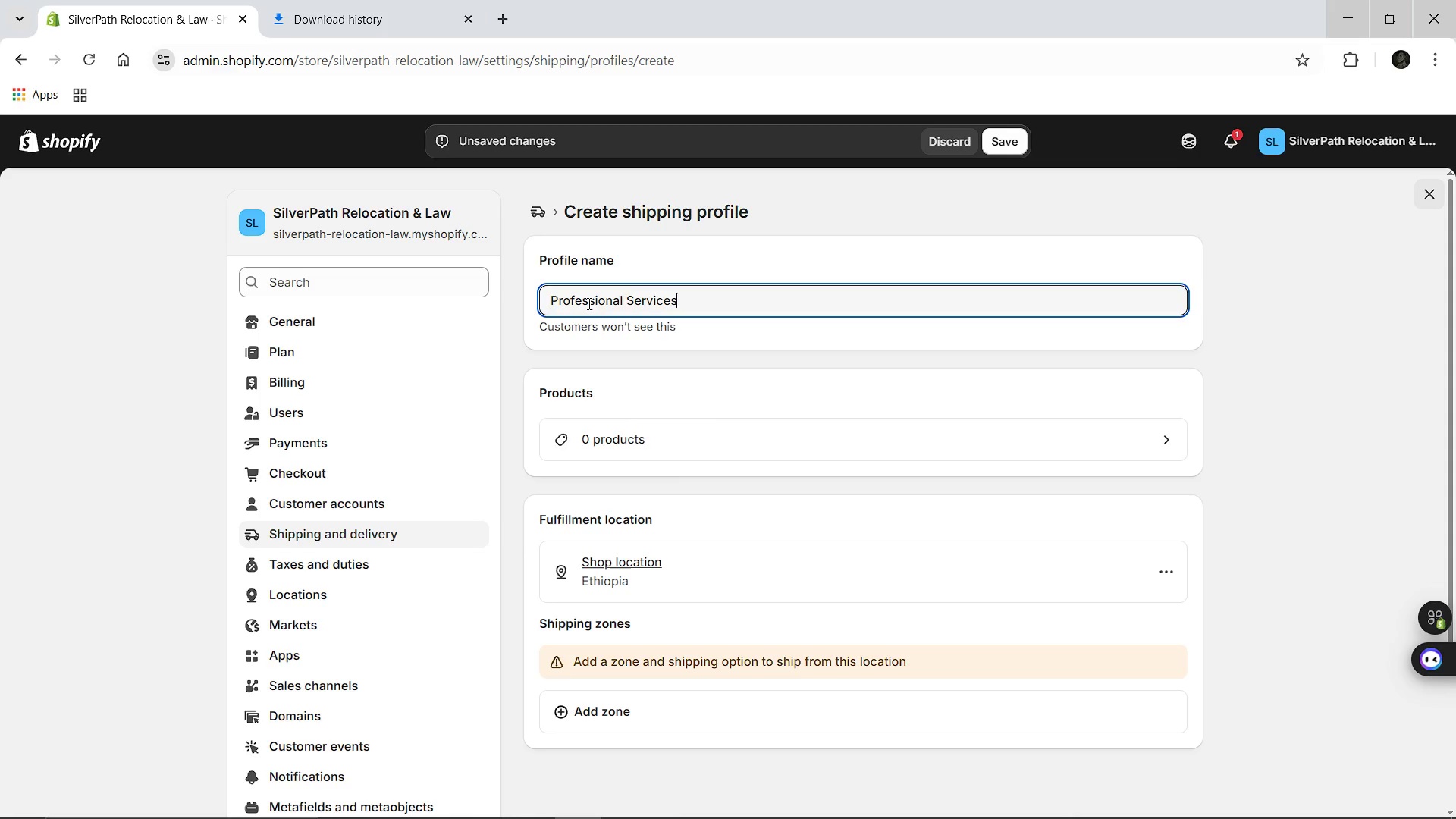 
key(S)
 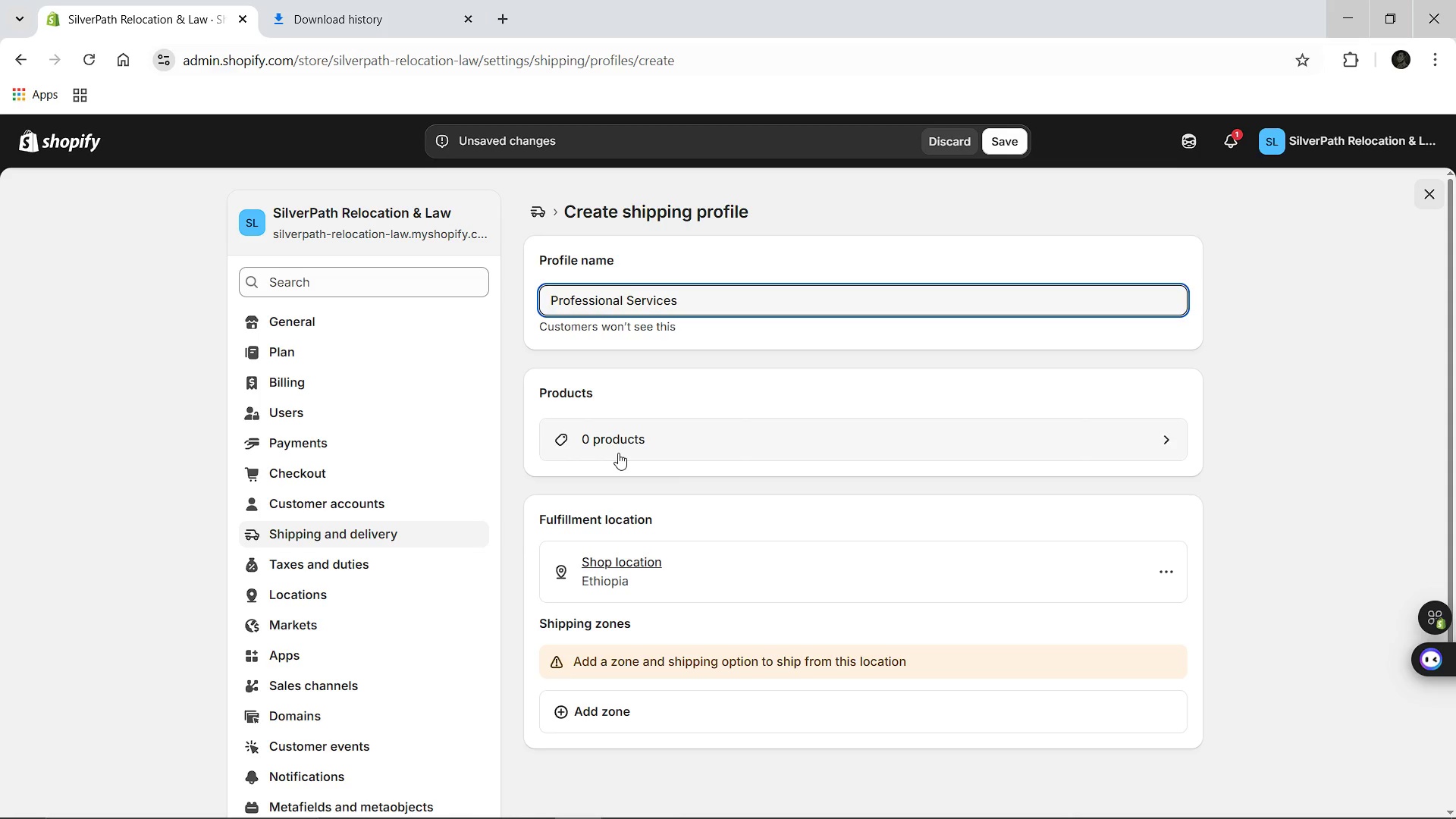 
left_click([618, 453])
 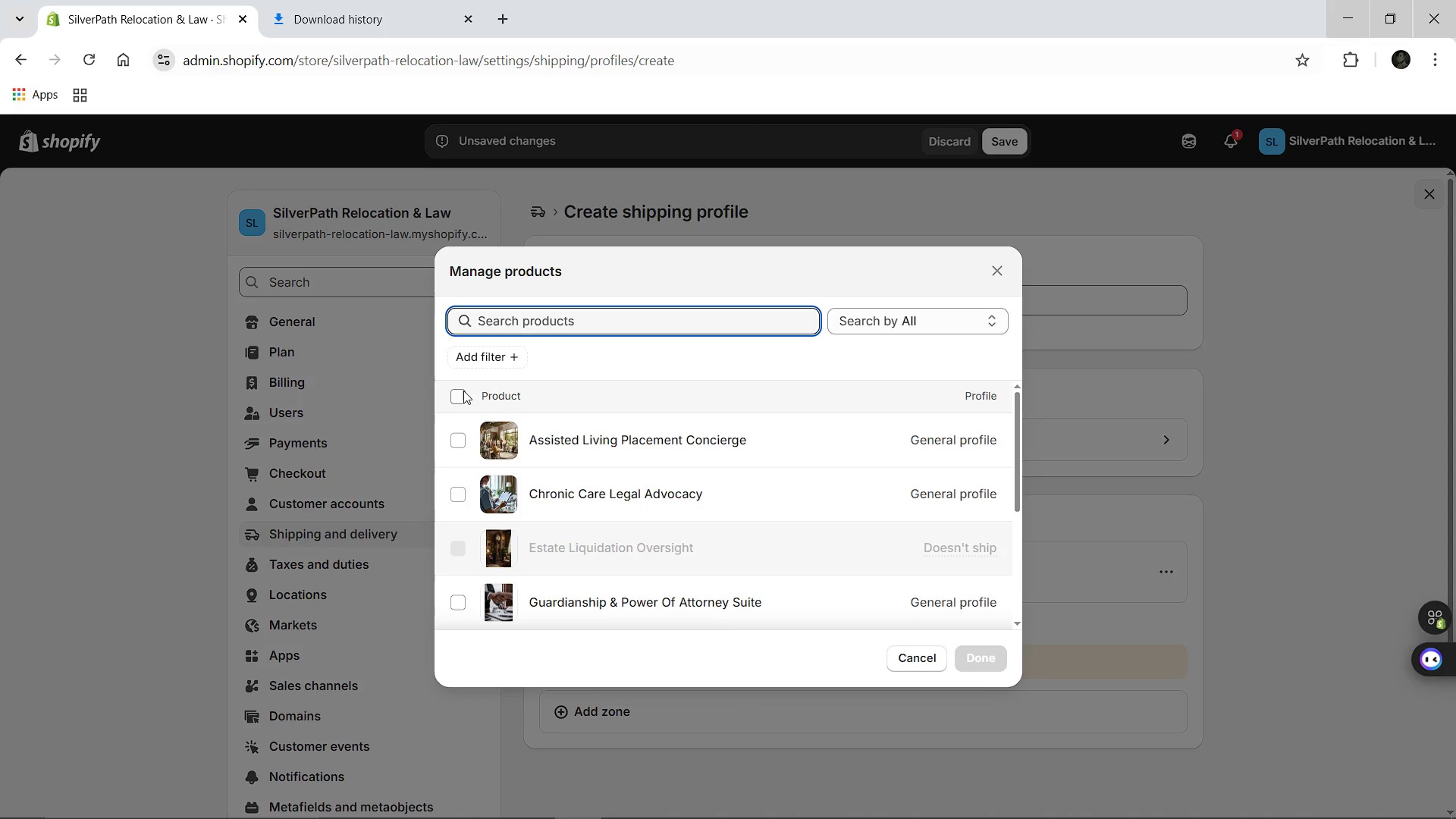 
left_click([456, 398])
 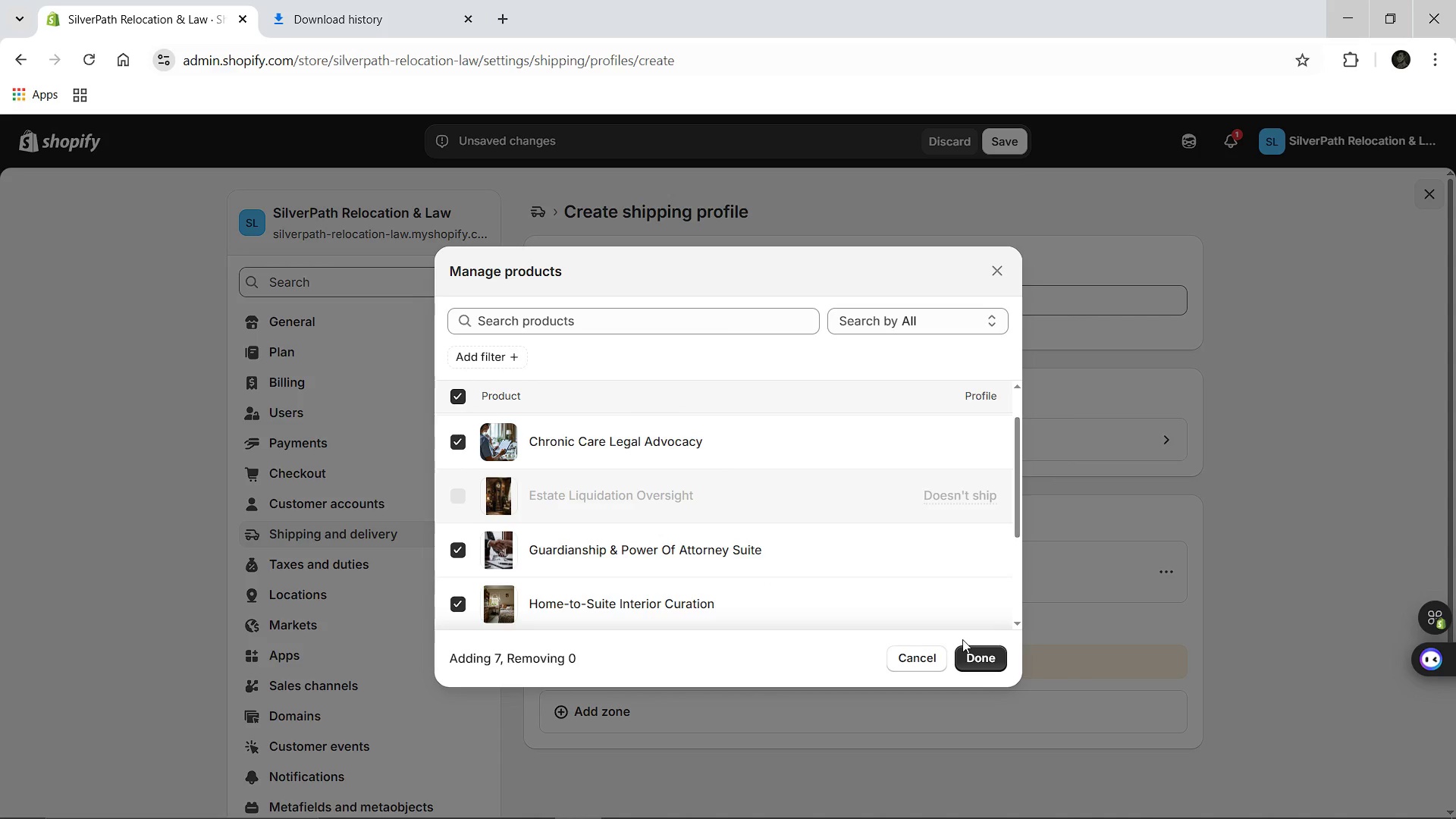 
wait(5.33)
 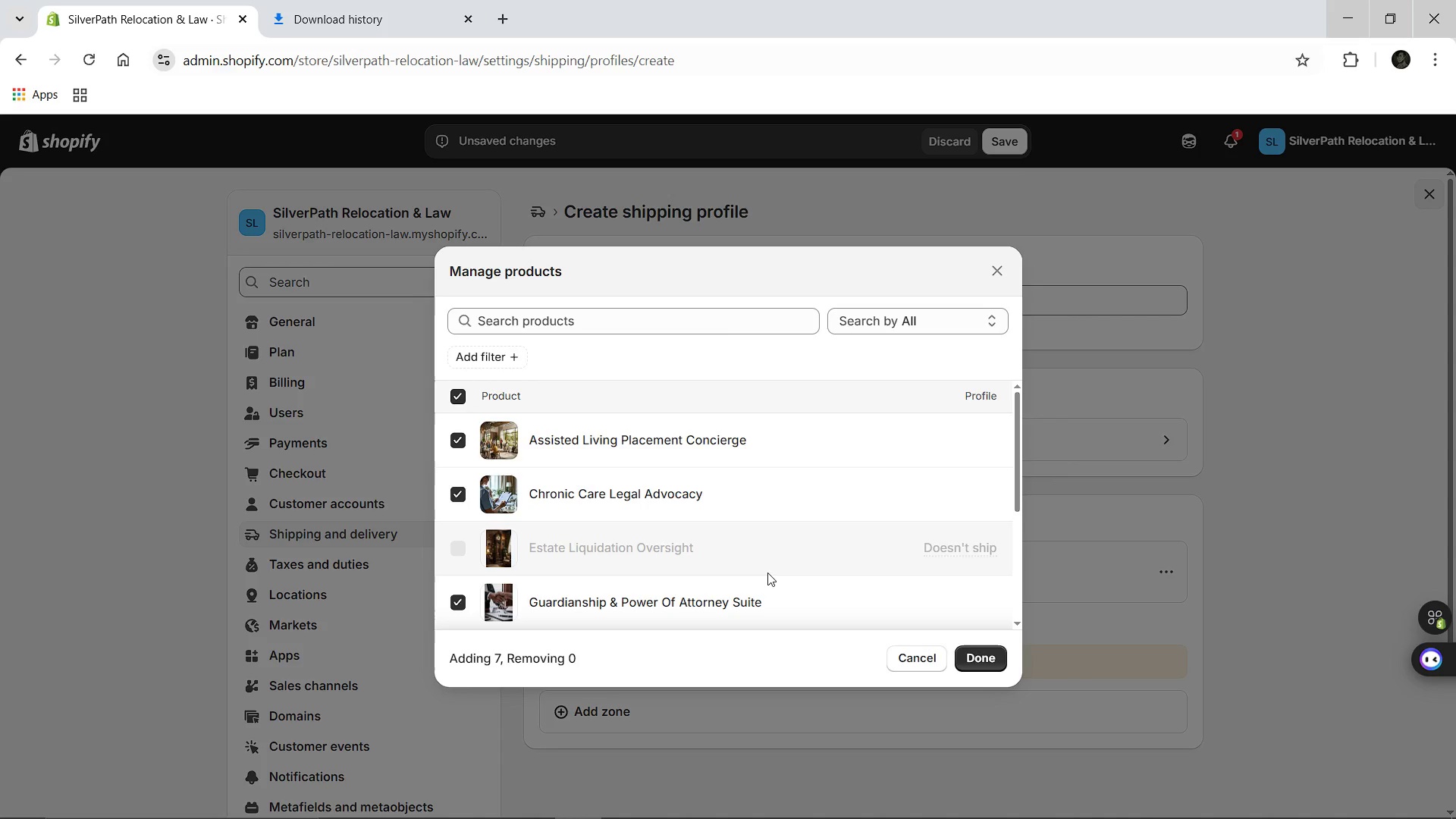 
left_click([964, 650])
 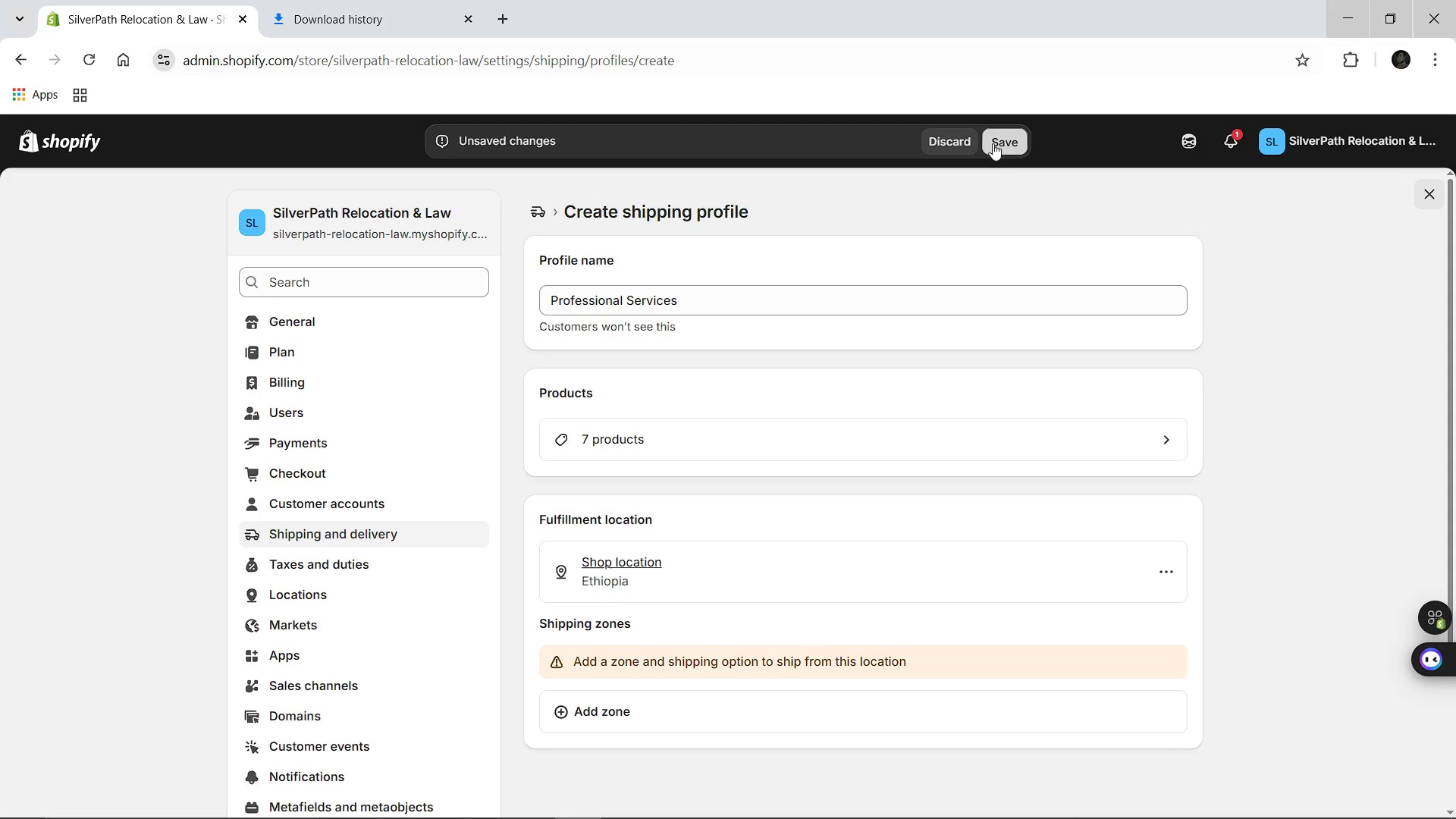 
left_click([993, 143])
 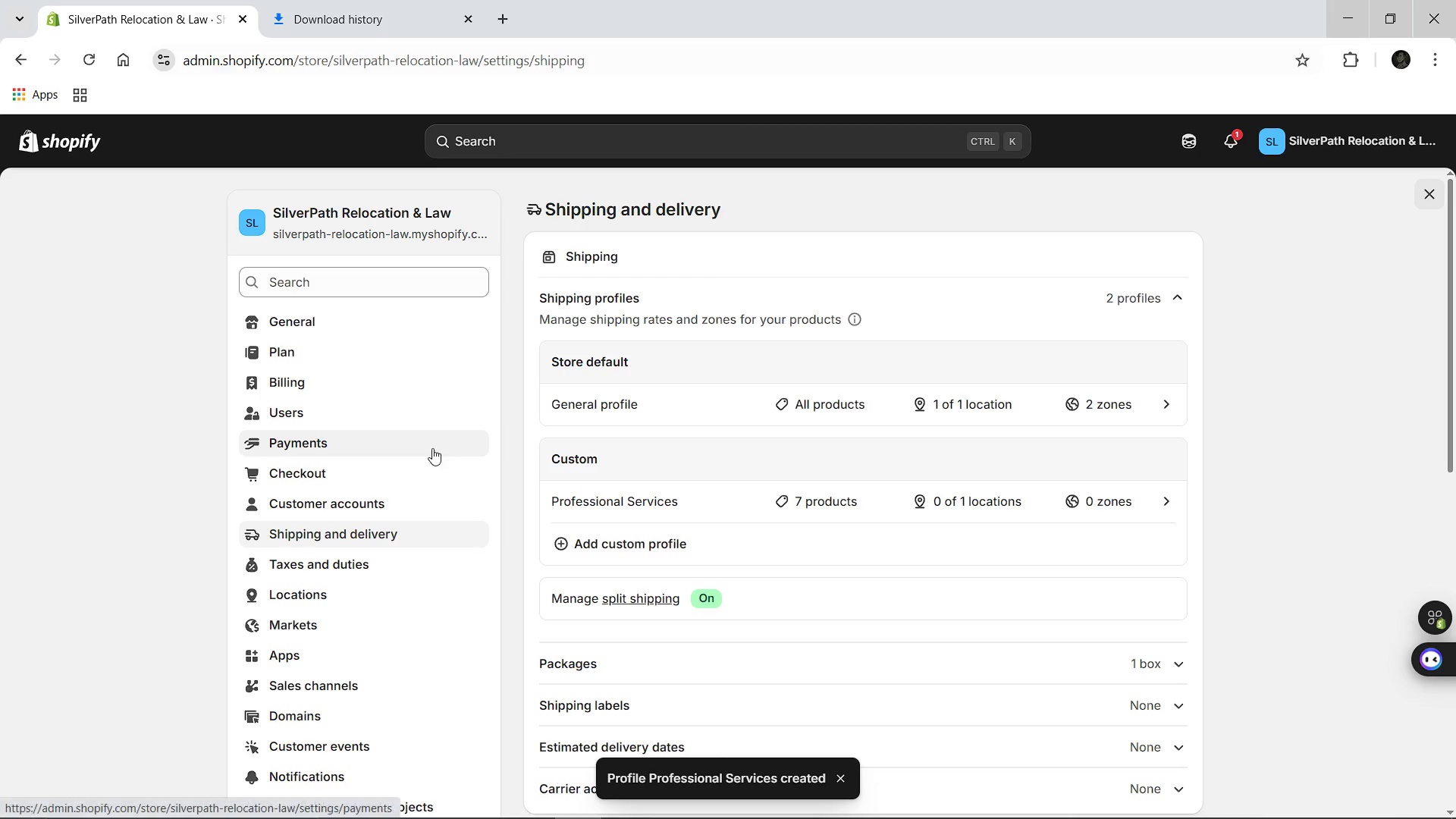 
wait(9.11)
 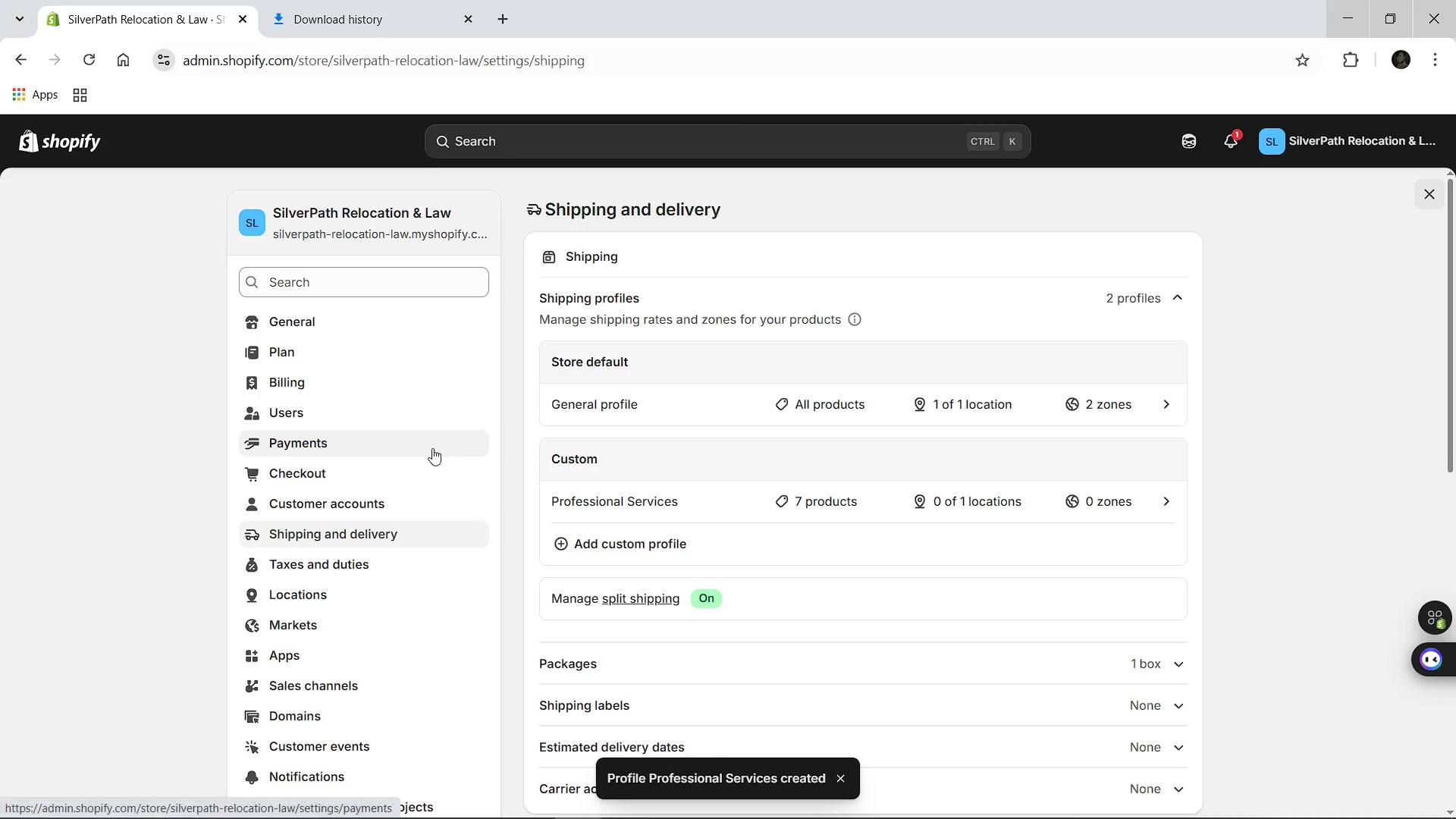 
left_click([83, 135])
 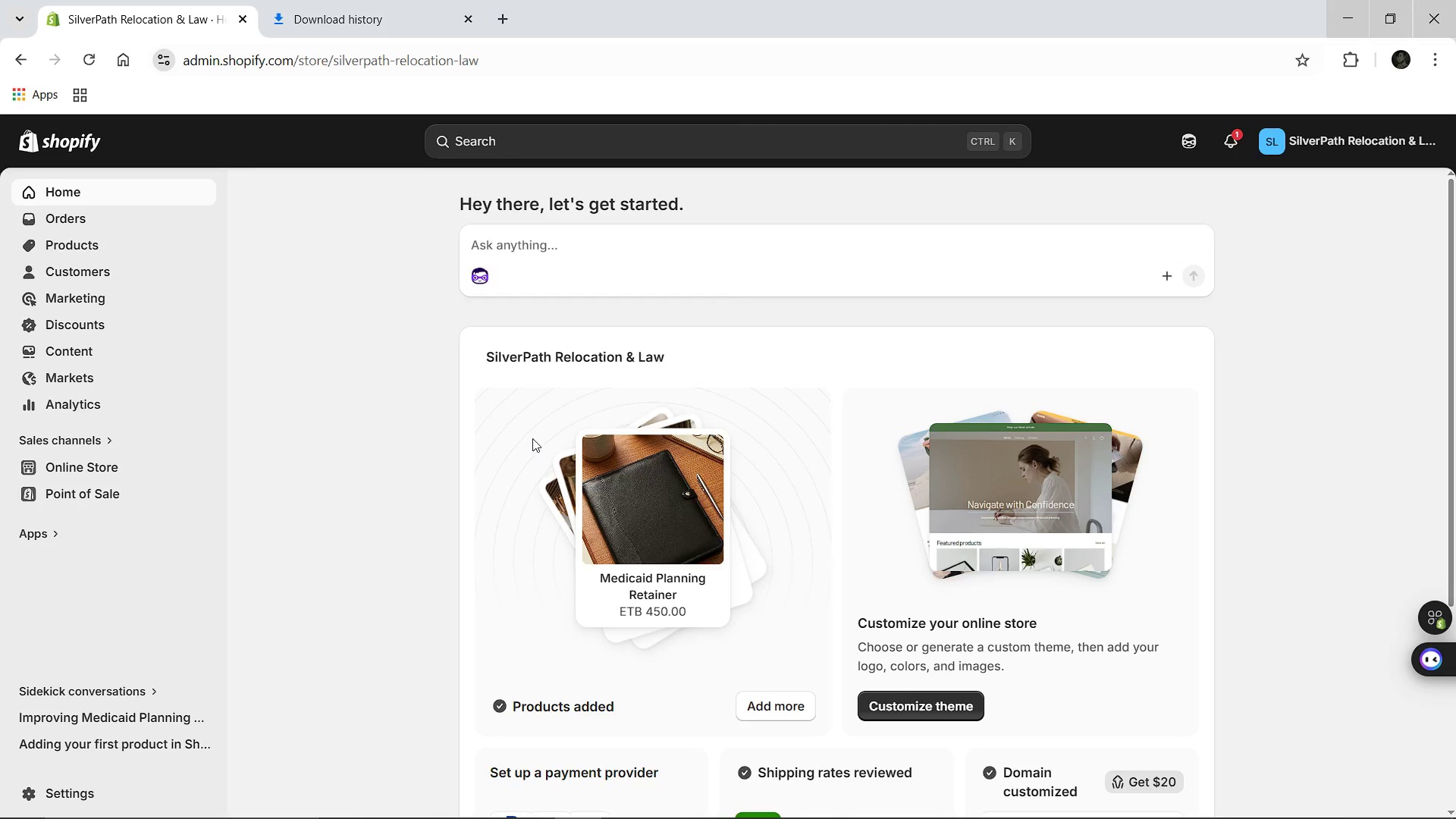 
wait(7.5)
 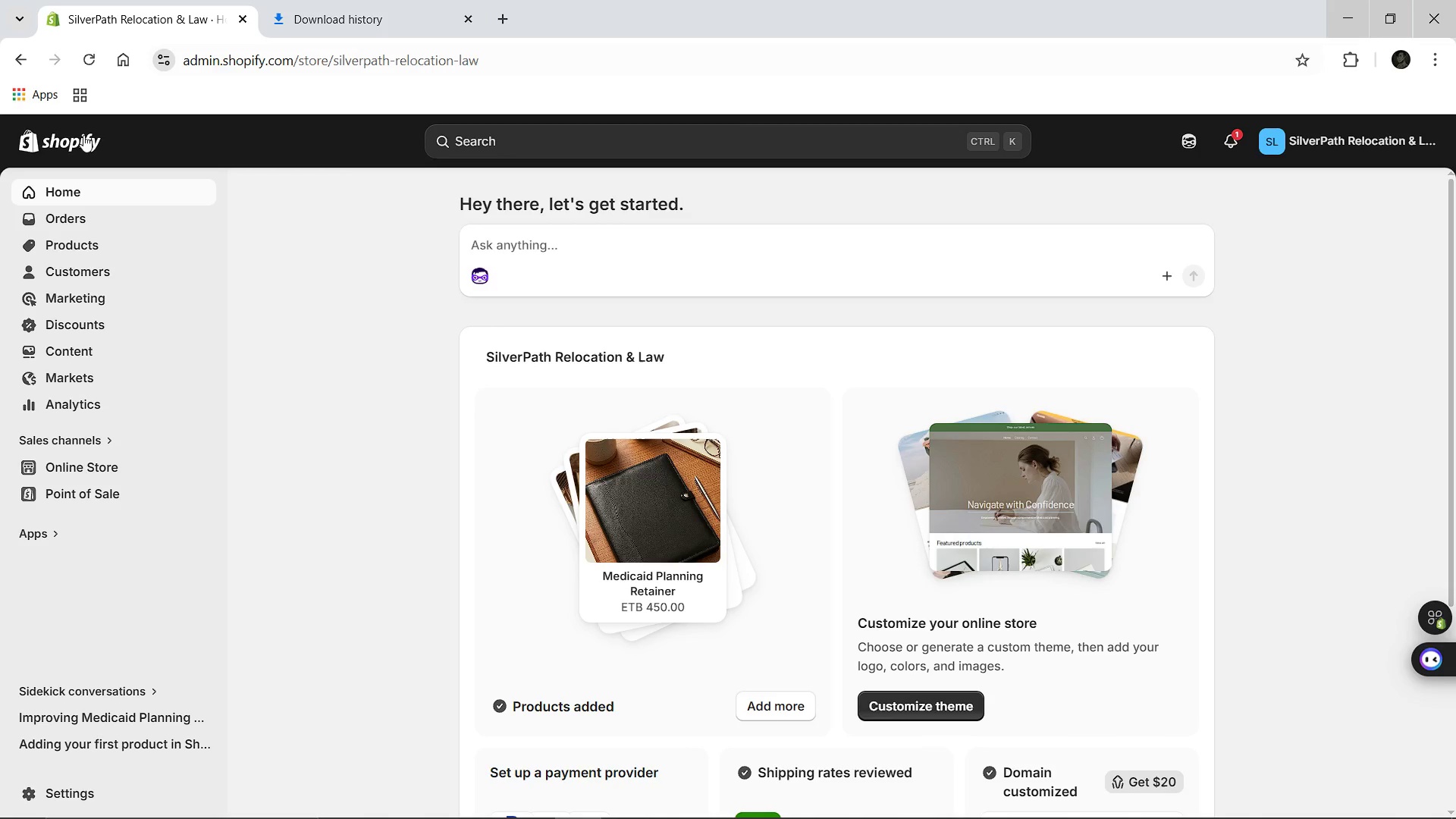 
left_click([706, 527])
 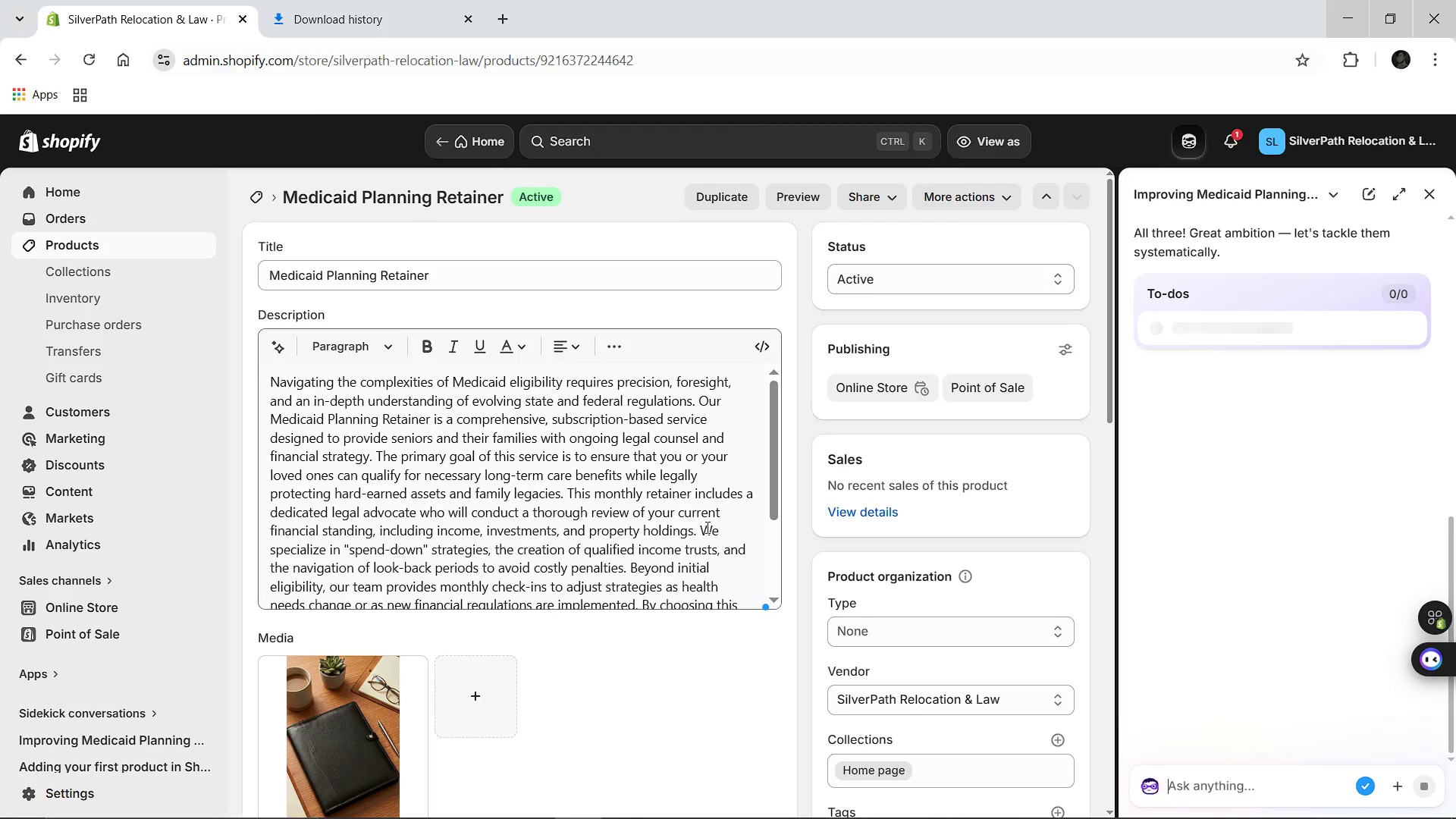 
wait(12.74)
 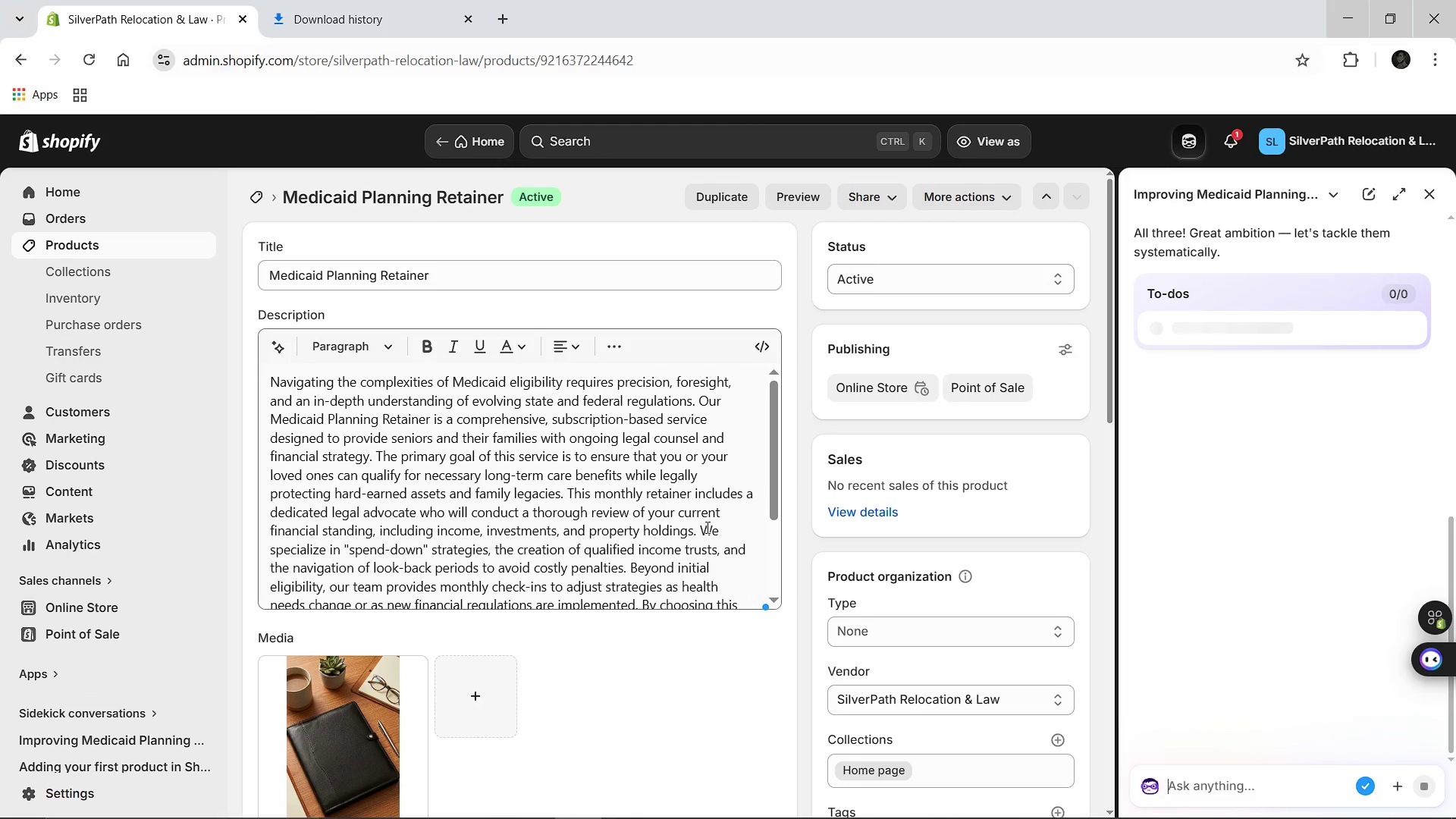 
left_click([1427, 185])
 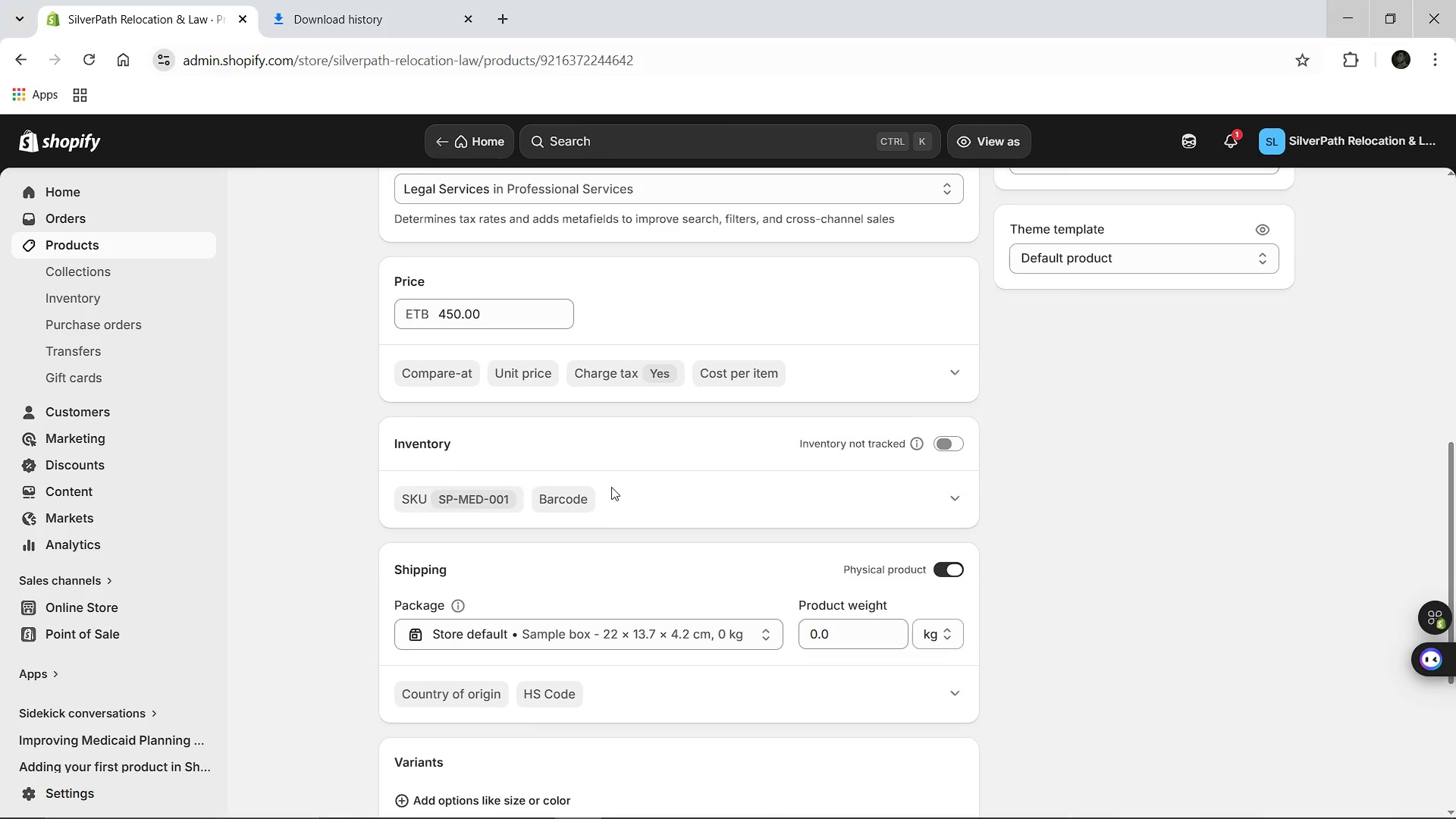 
wait(11.97)
 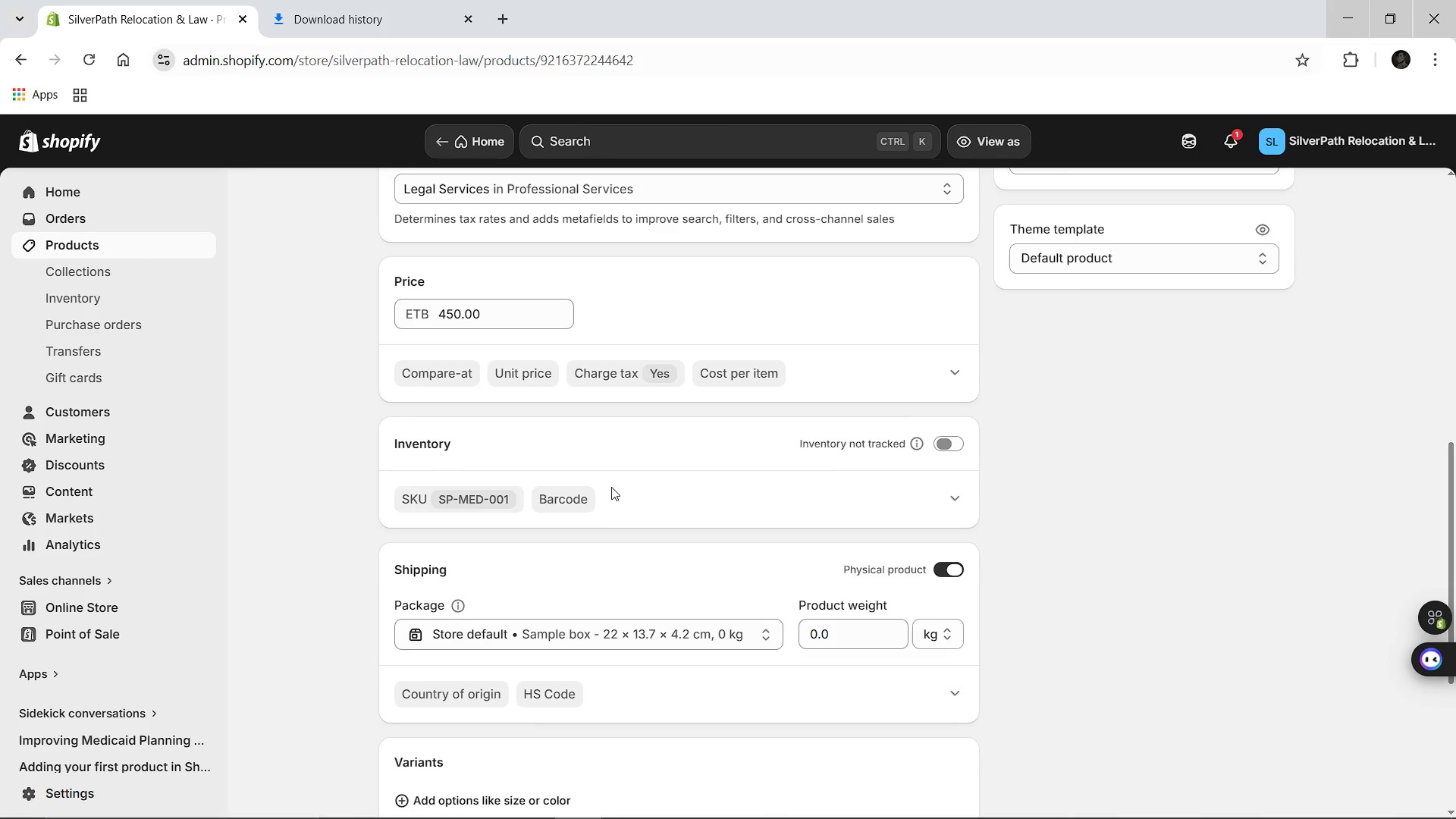 
left_click([392, 193])
 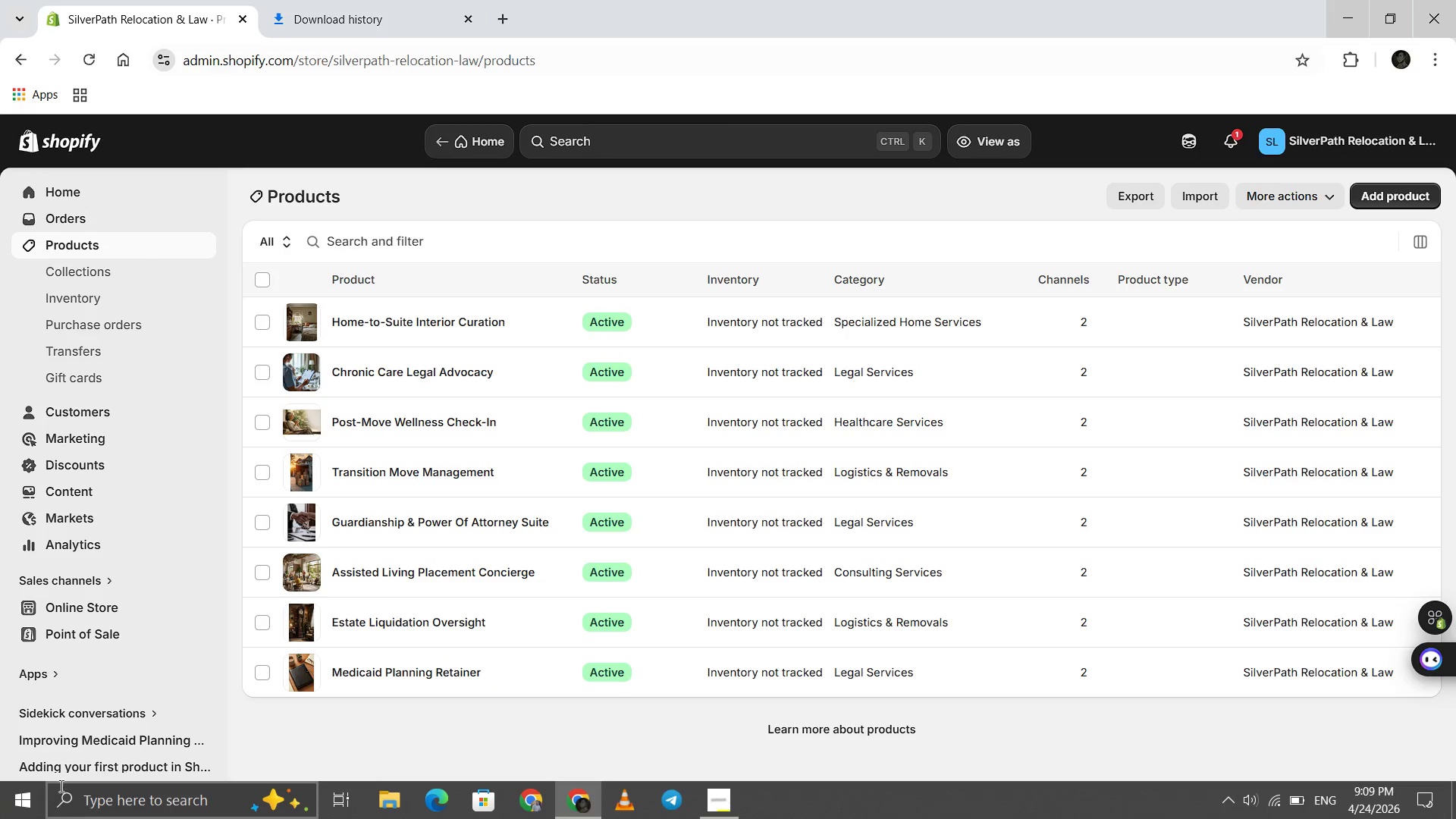 
wait(6.2)
 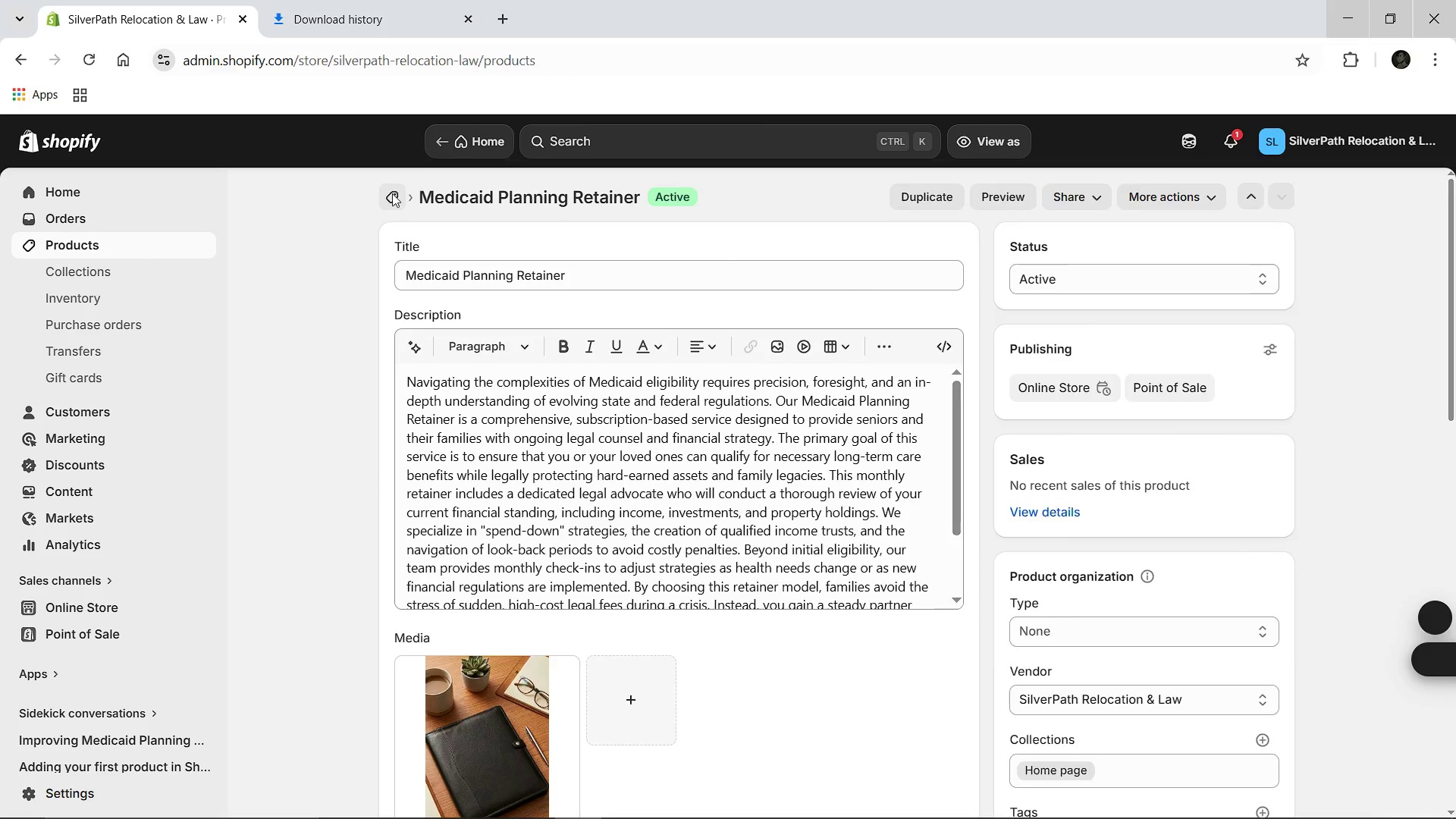 
left_click([57, 791])
 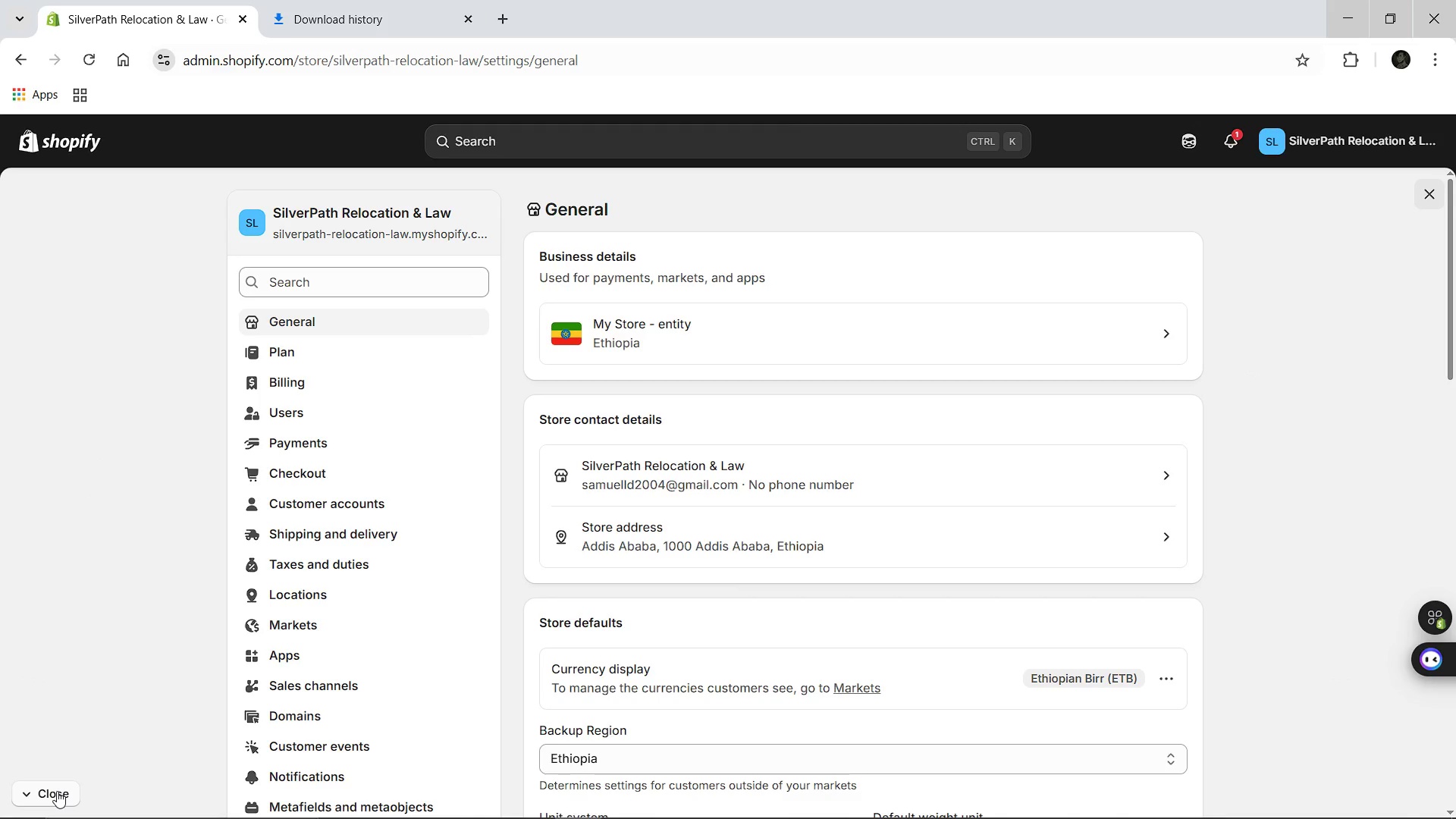 
wait(9.06)
 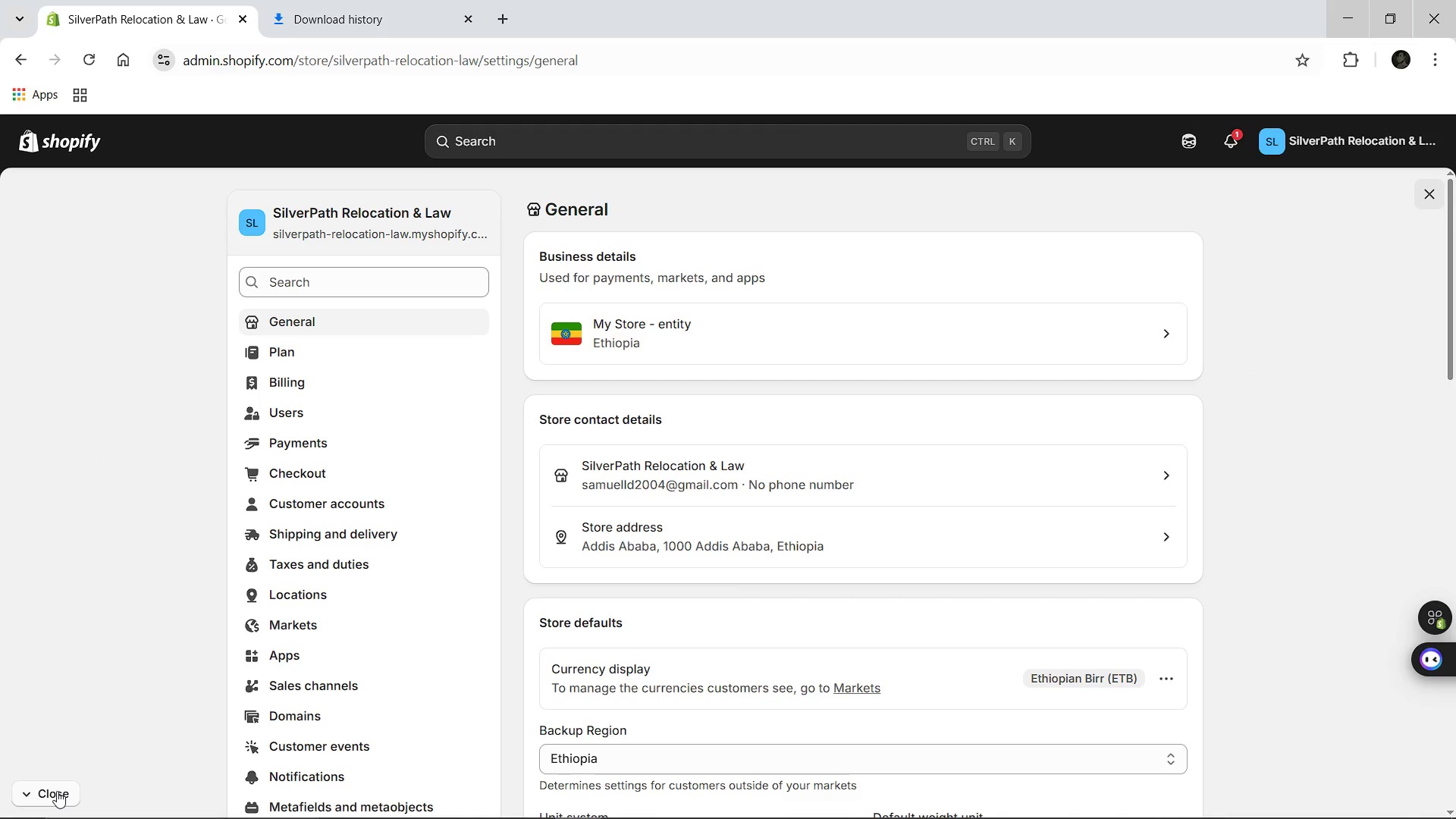 
left_click([303, 534])
 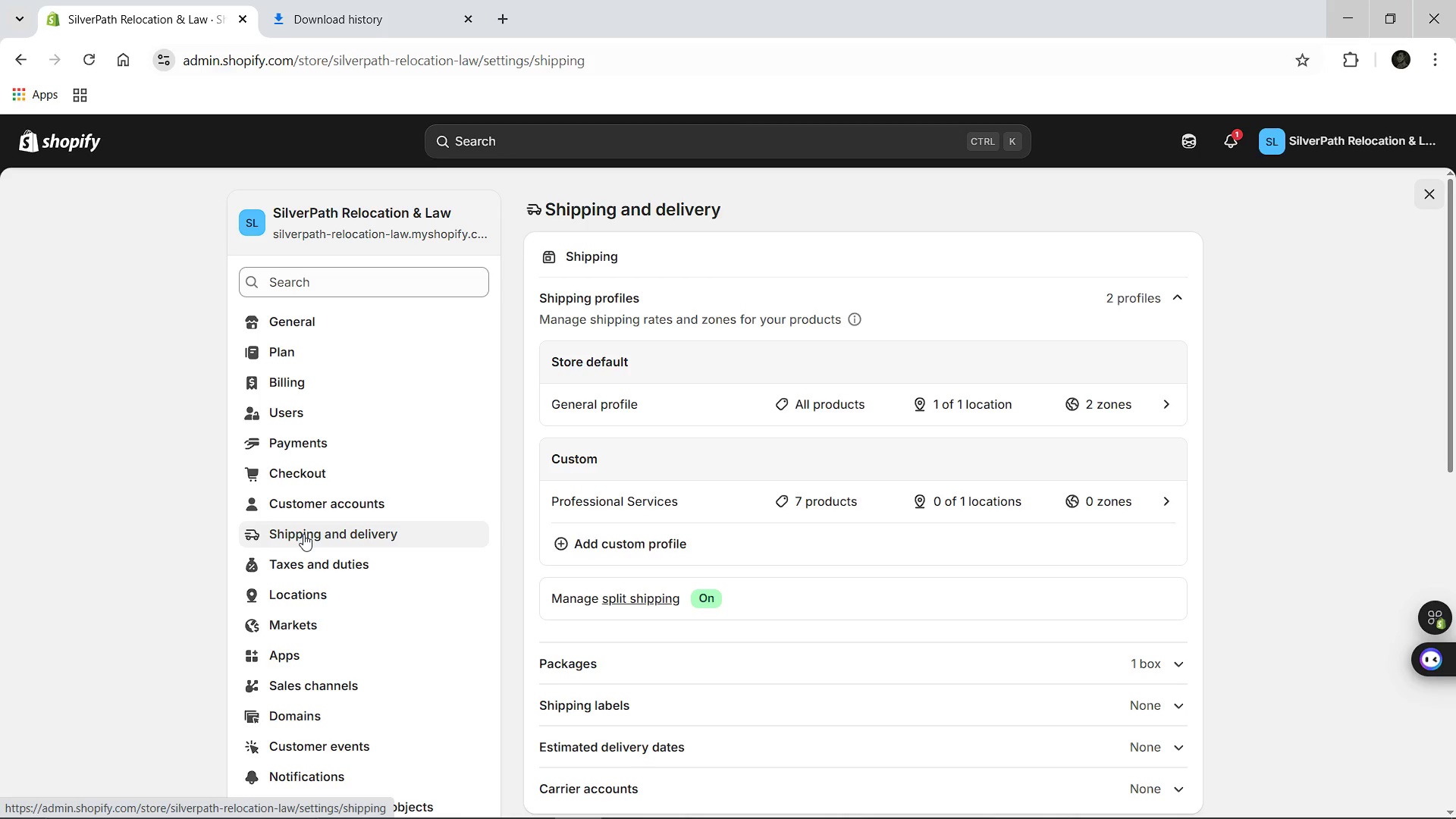 
wait(15.62)
 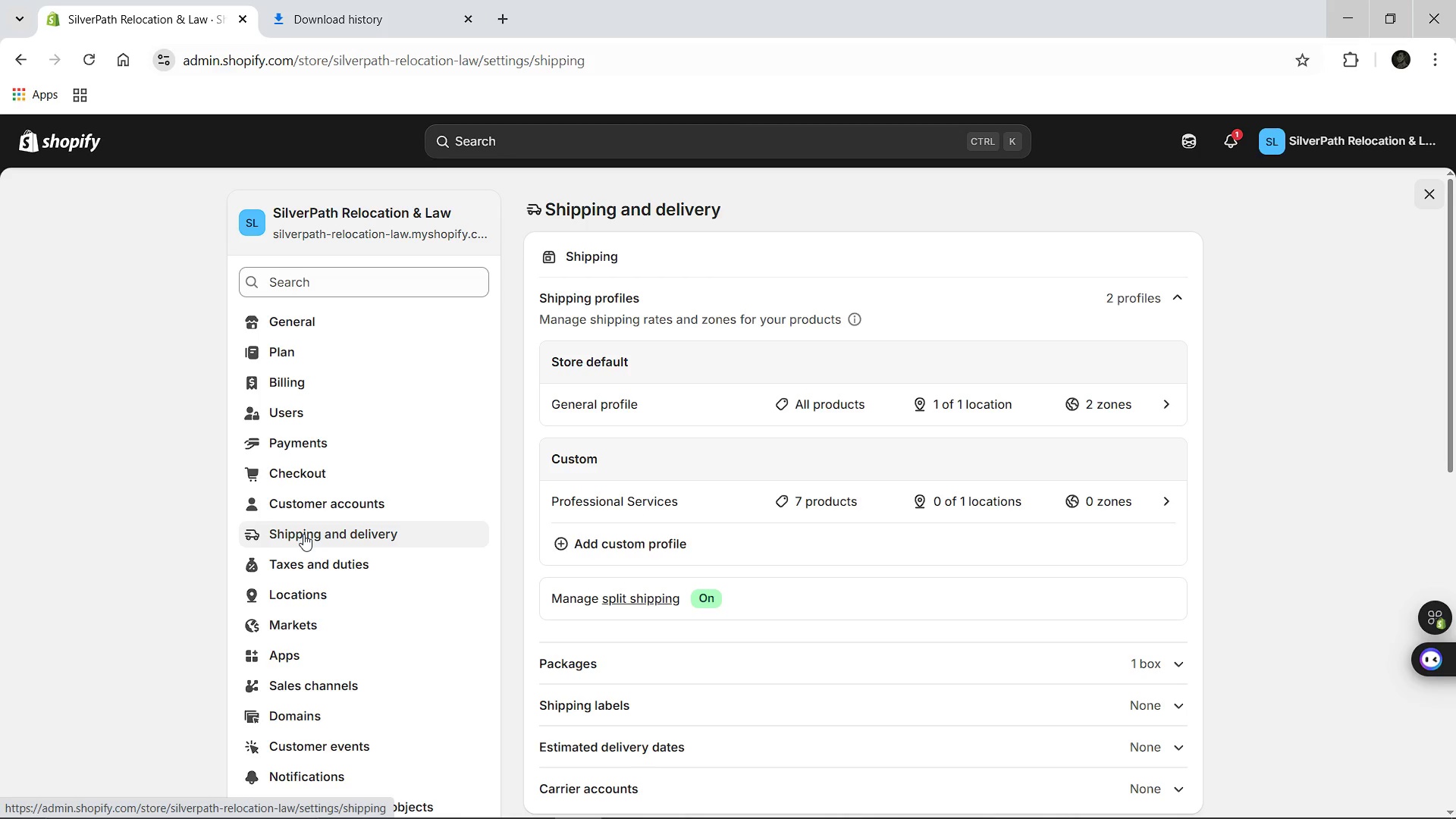 
left_click([748, 493])
 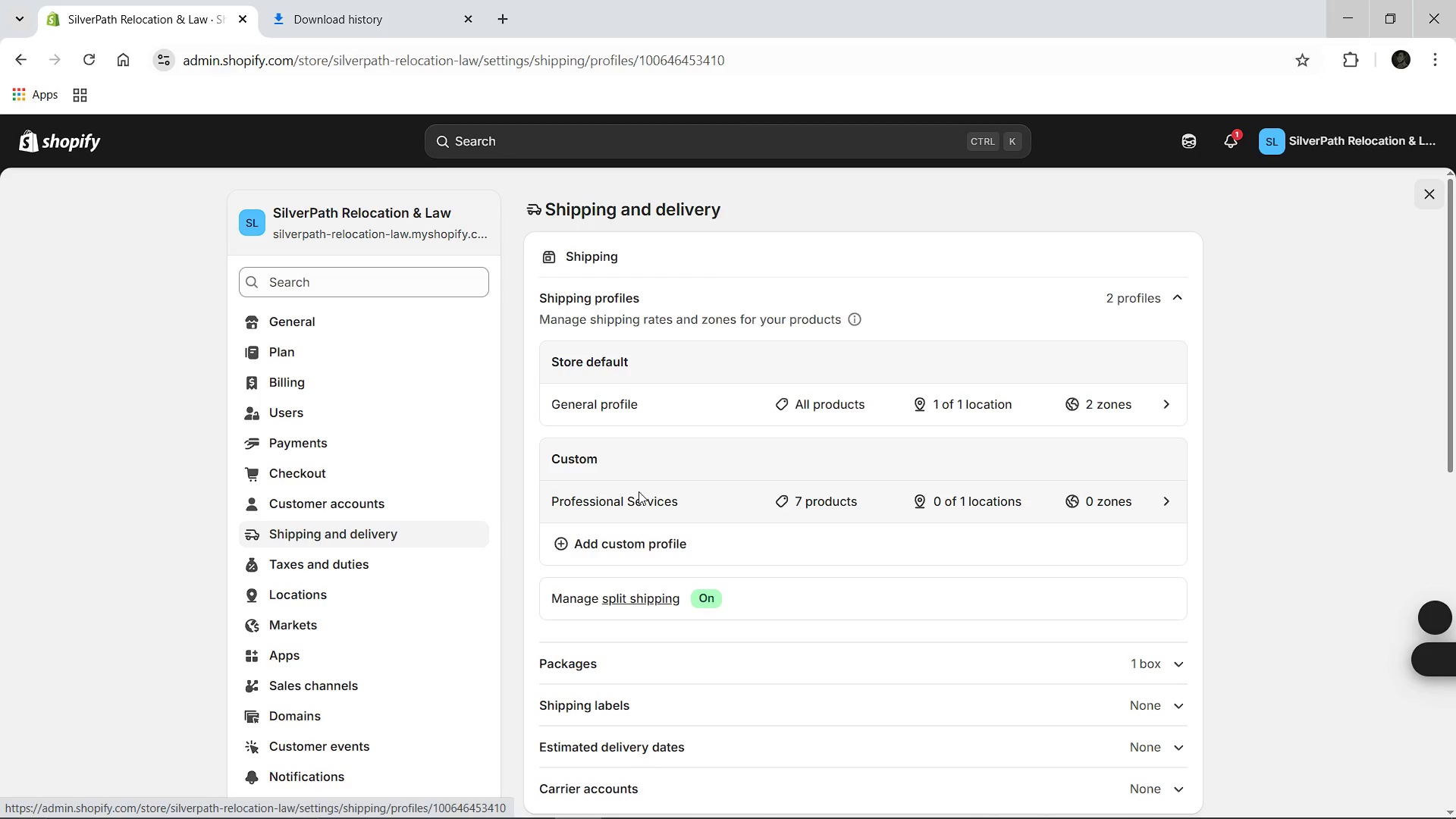 
left_click([639, 491])
 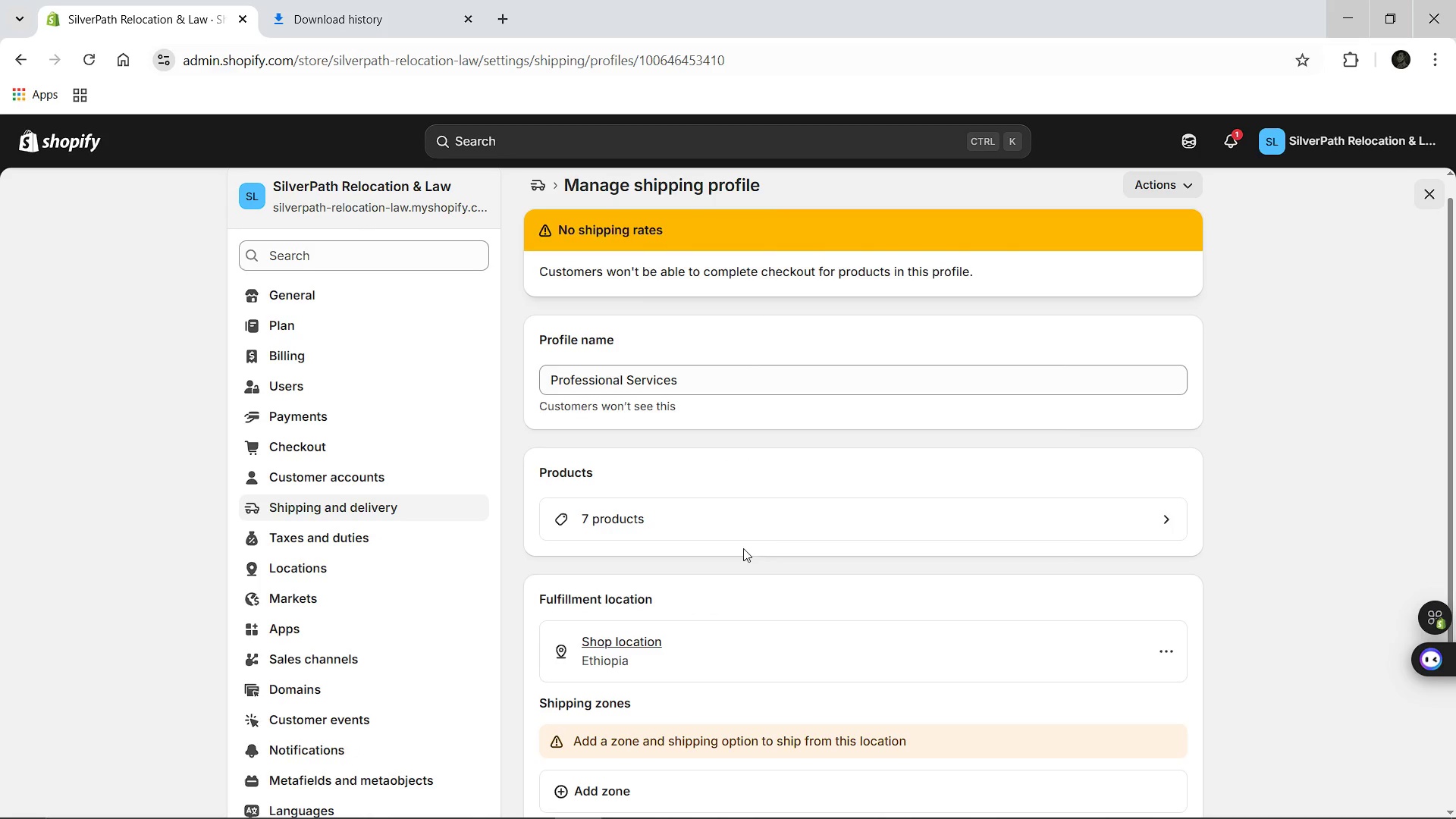 
left_click([981, 469])
 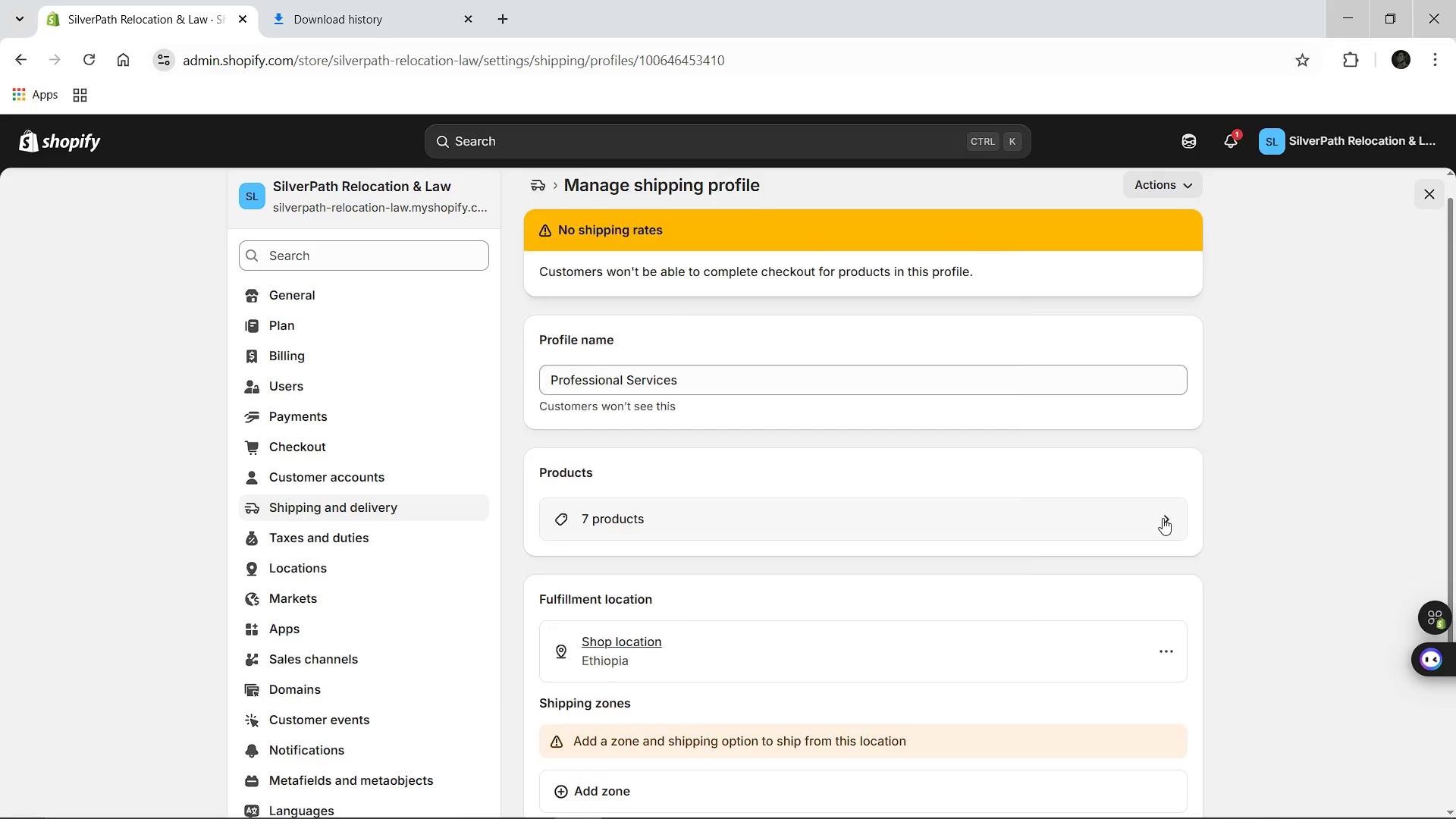 
left_click([1163, 518])
 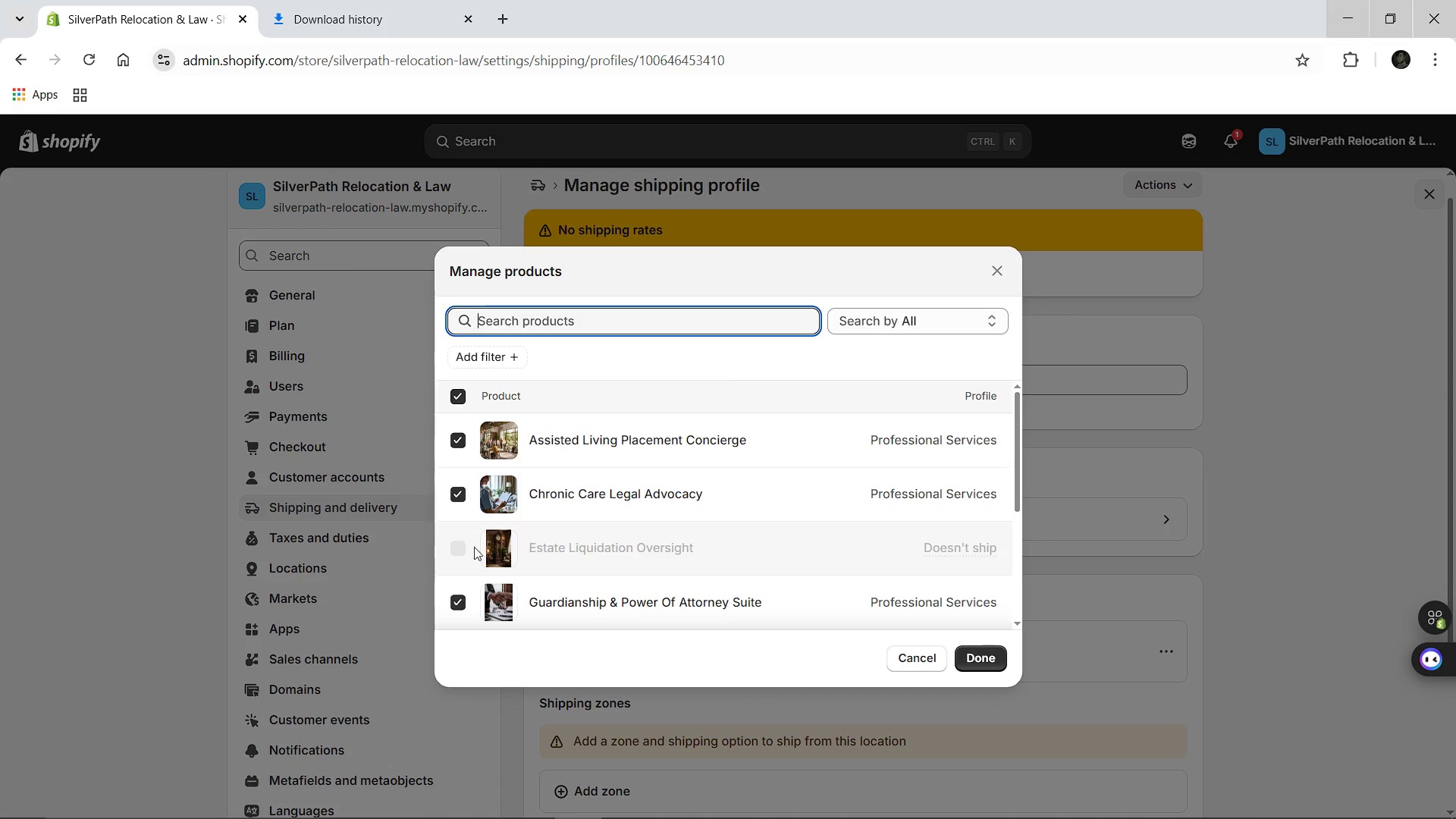 
left_click([477, 552])
 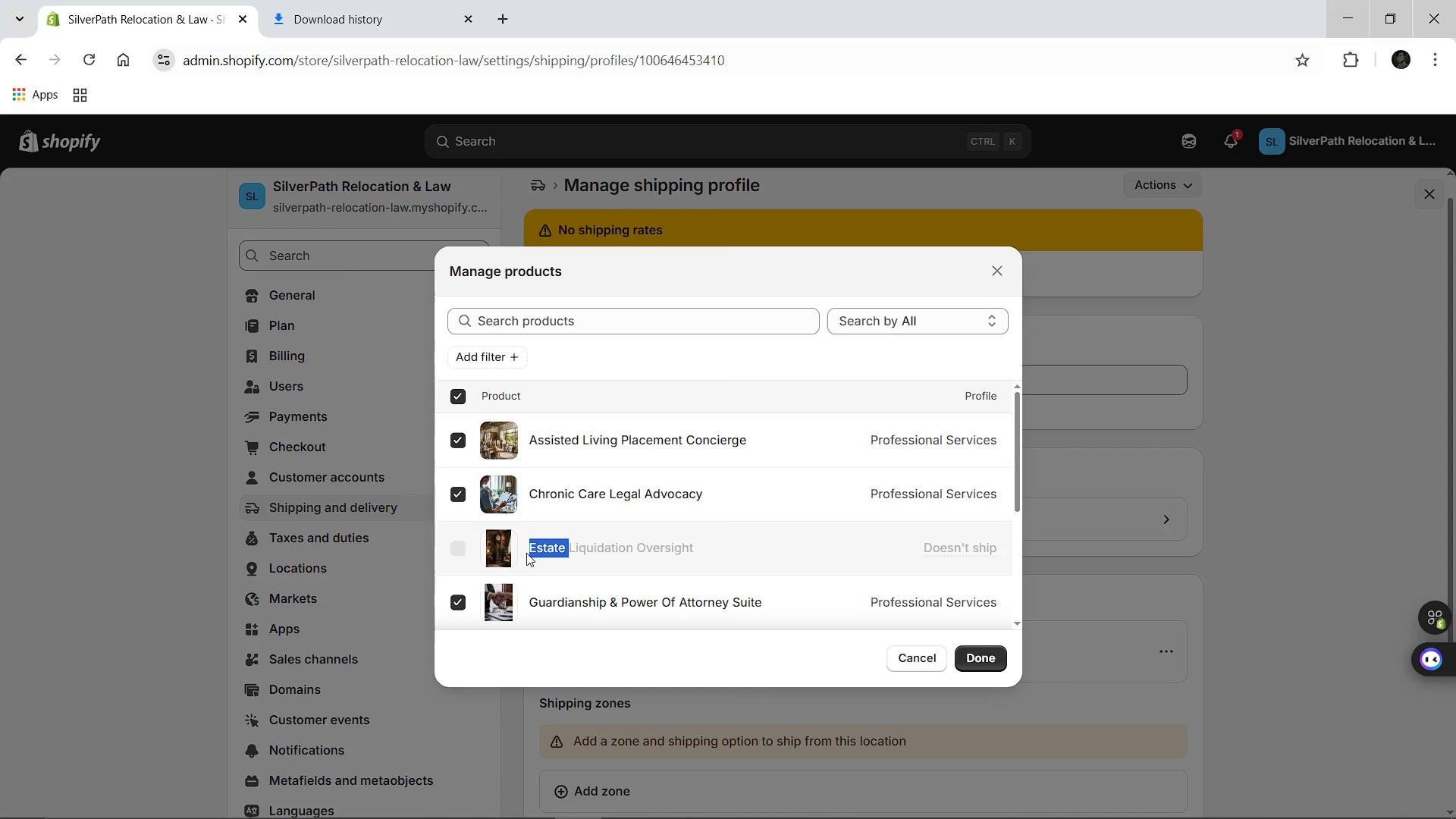 
double_click([526, 553])
 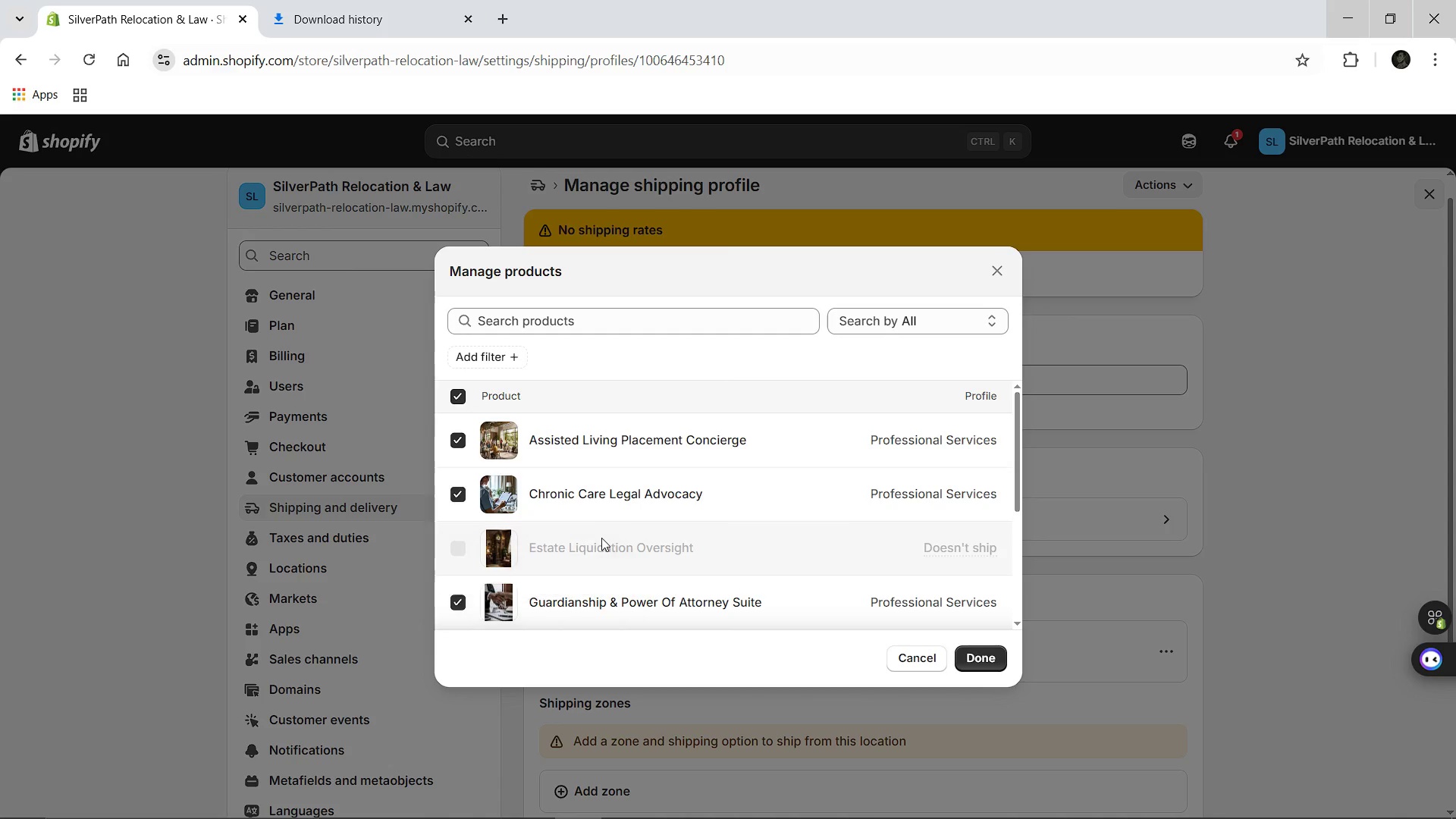 
left_click([601, 538])
 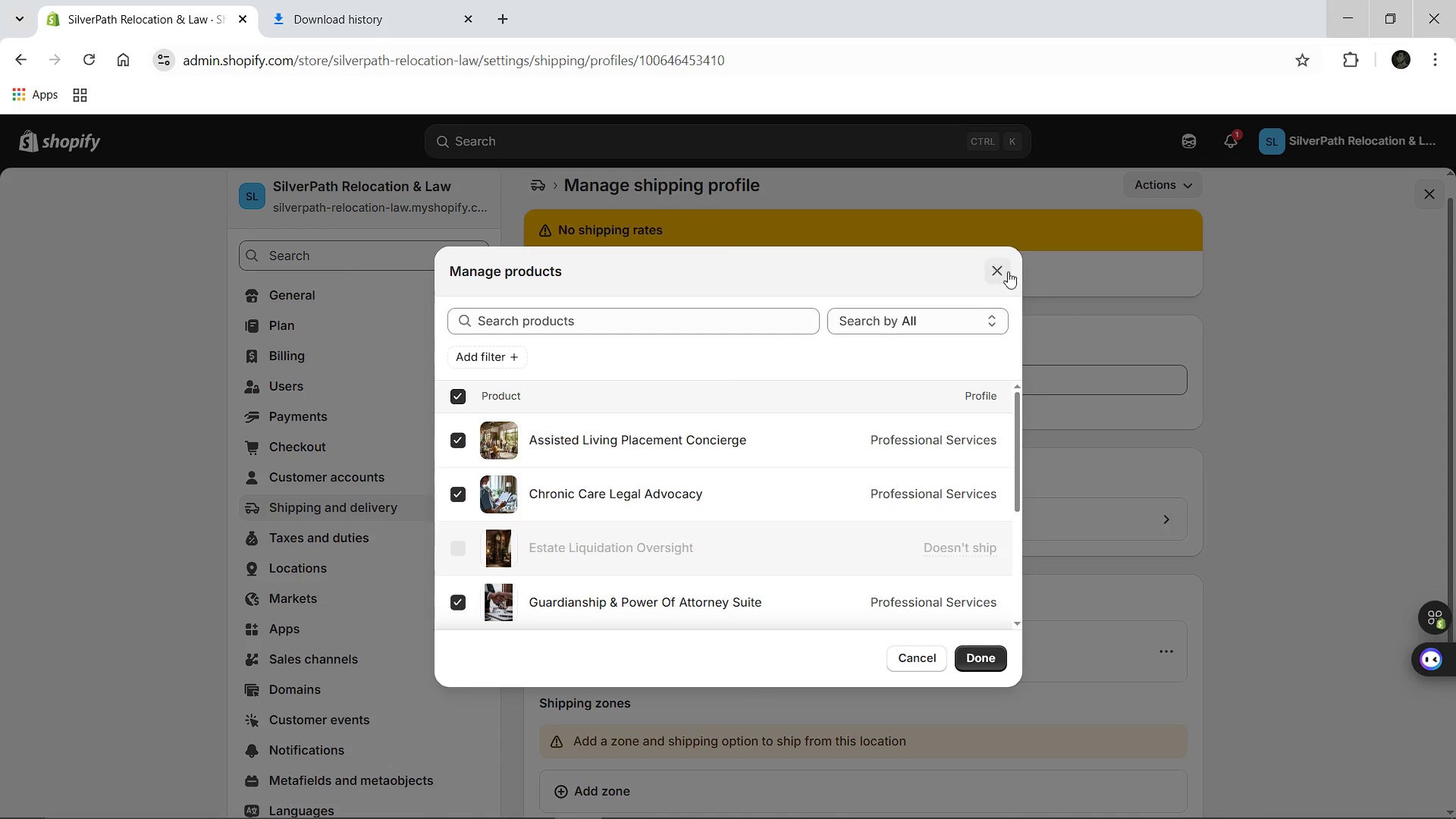 
left_click([1005, 271])
 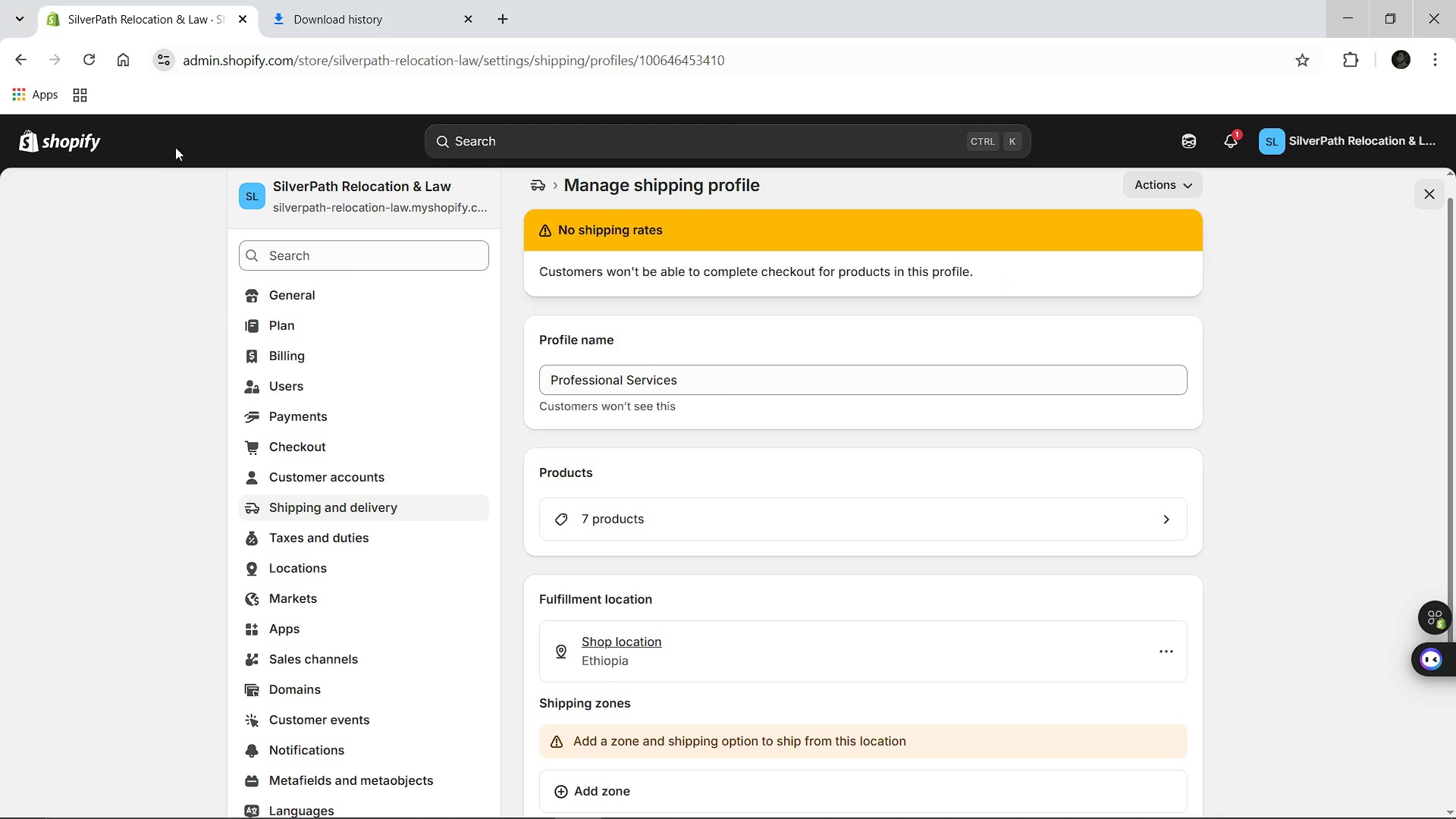 
left_click([102, 143])
 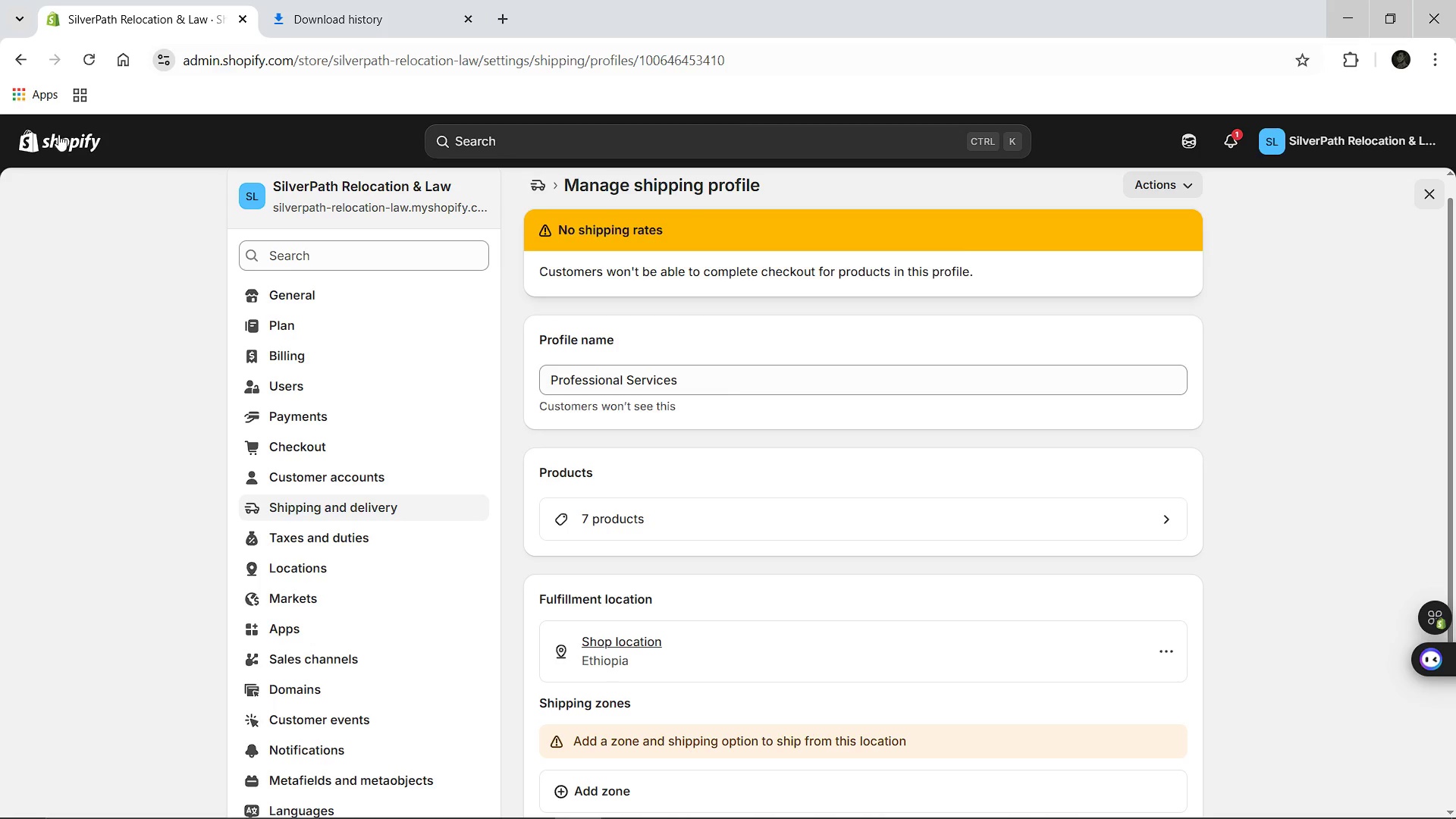 
wait(5.88)
 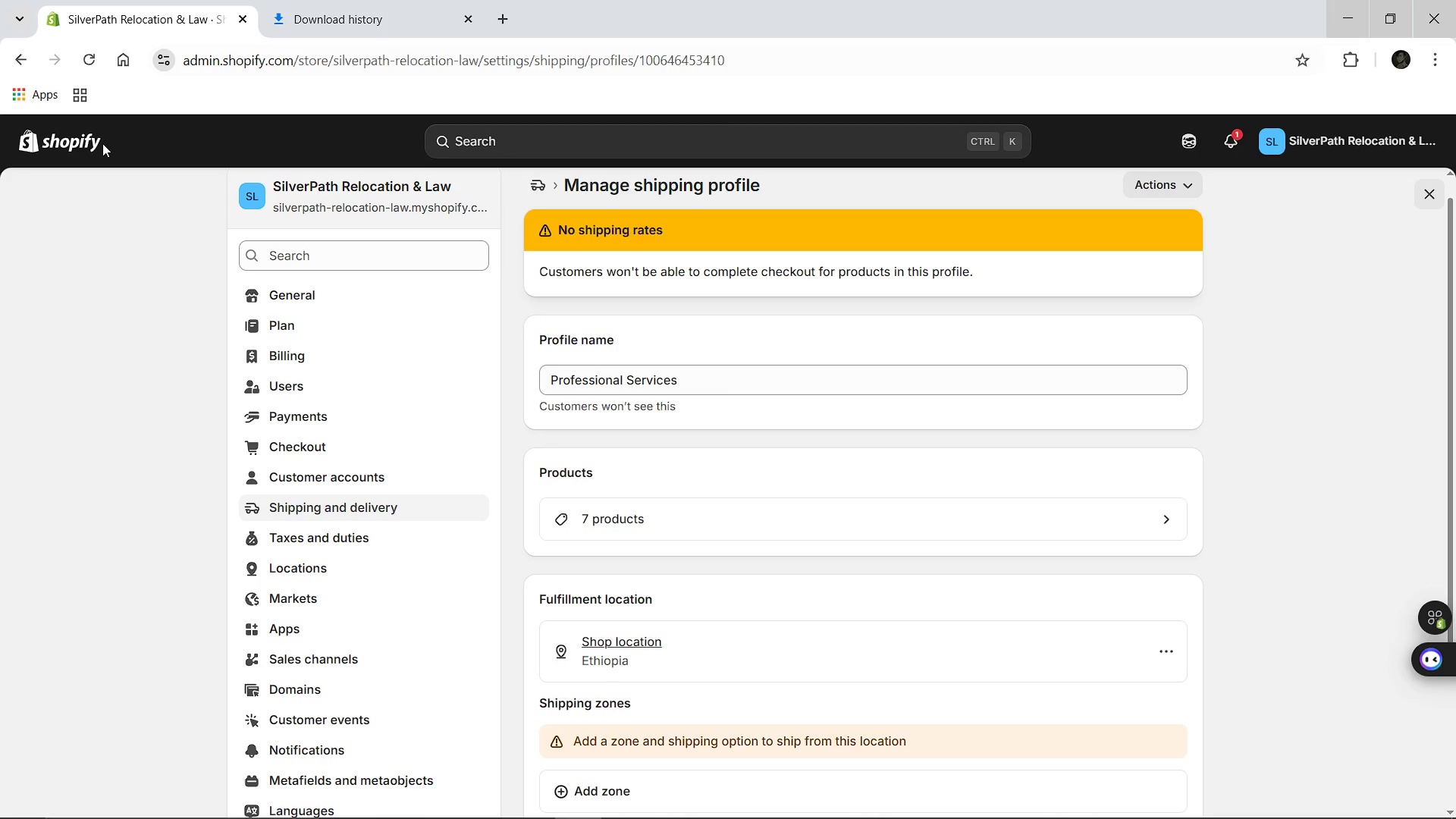 
left_click([31, 151])
 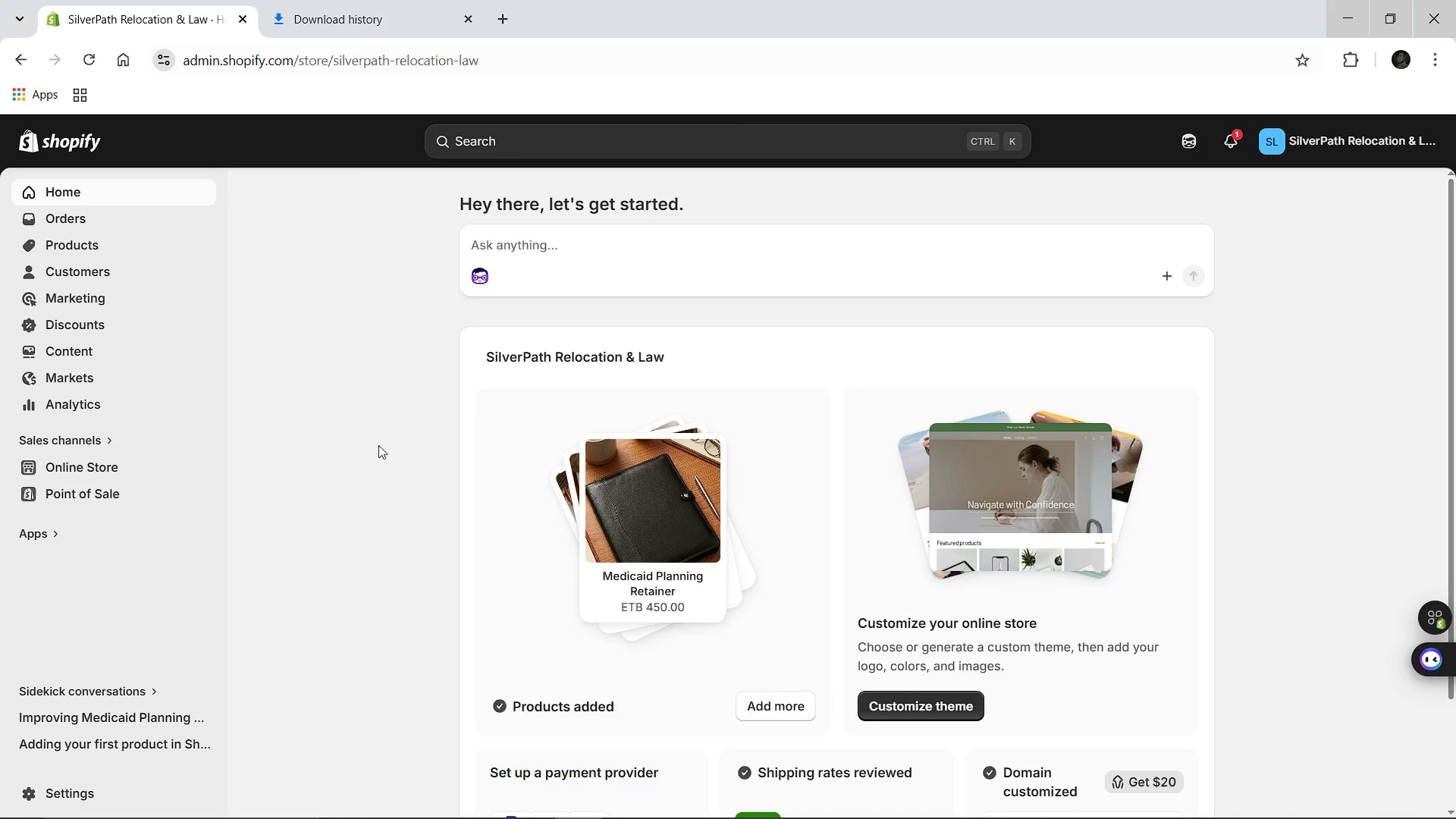 
left_click([623, 524])
 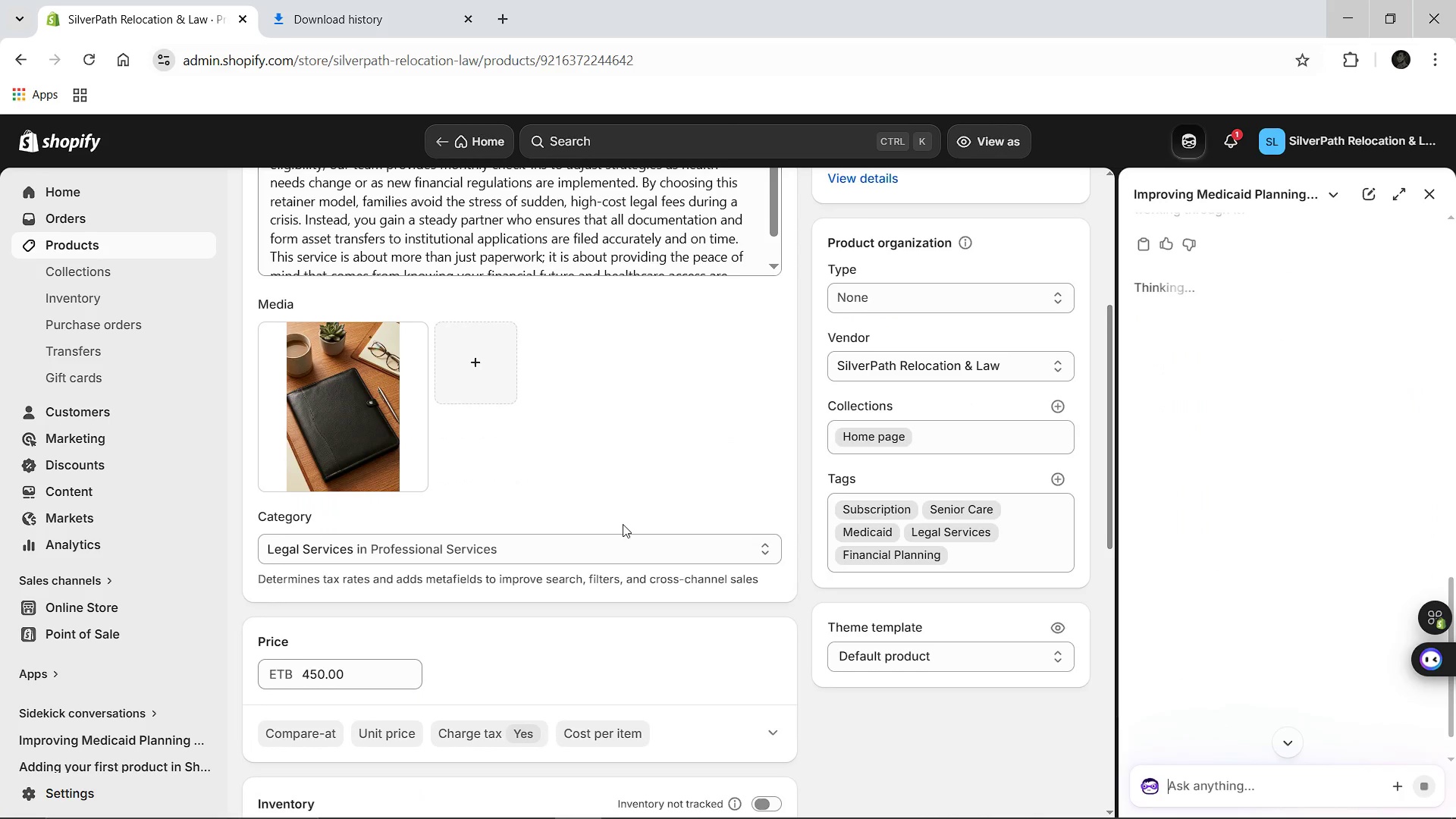 
wait(7.86)
 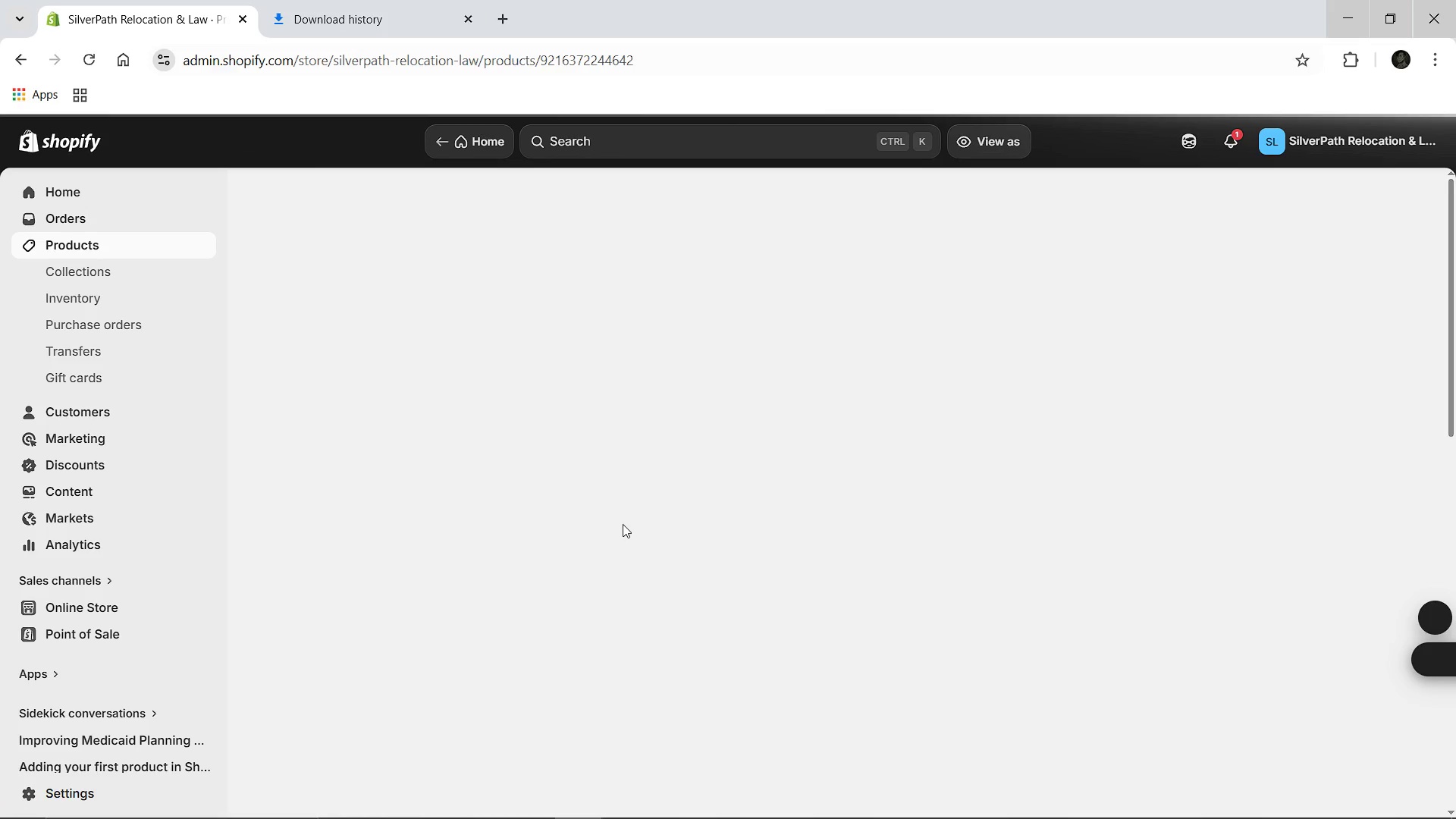 
left_click([1426, 193])
 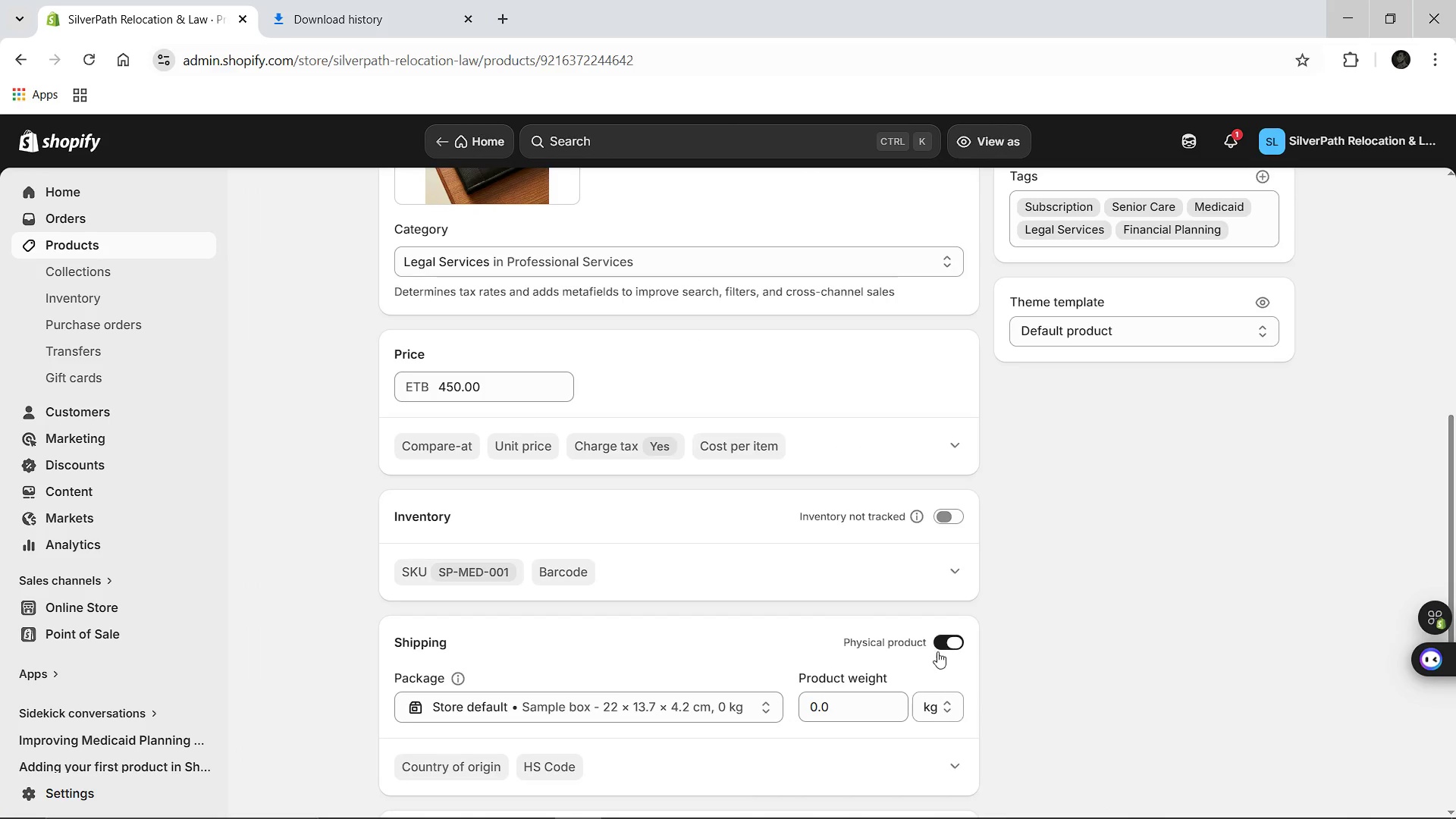 
left_click([946, 635])
 